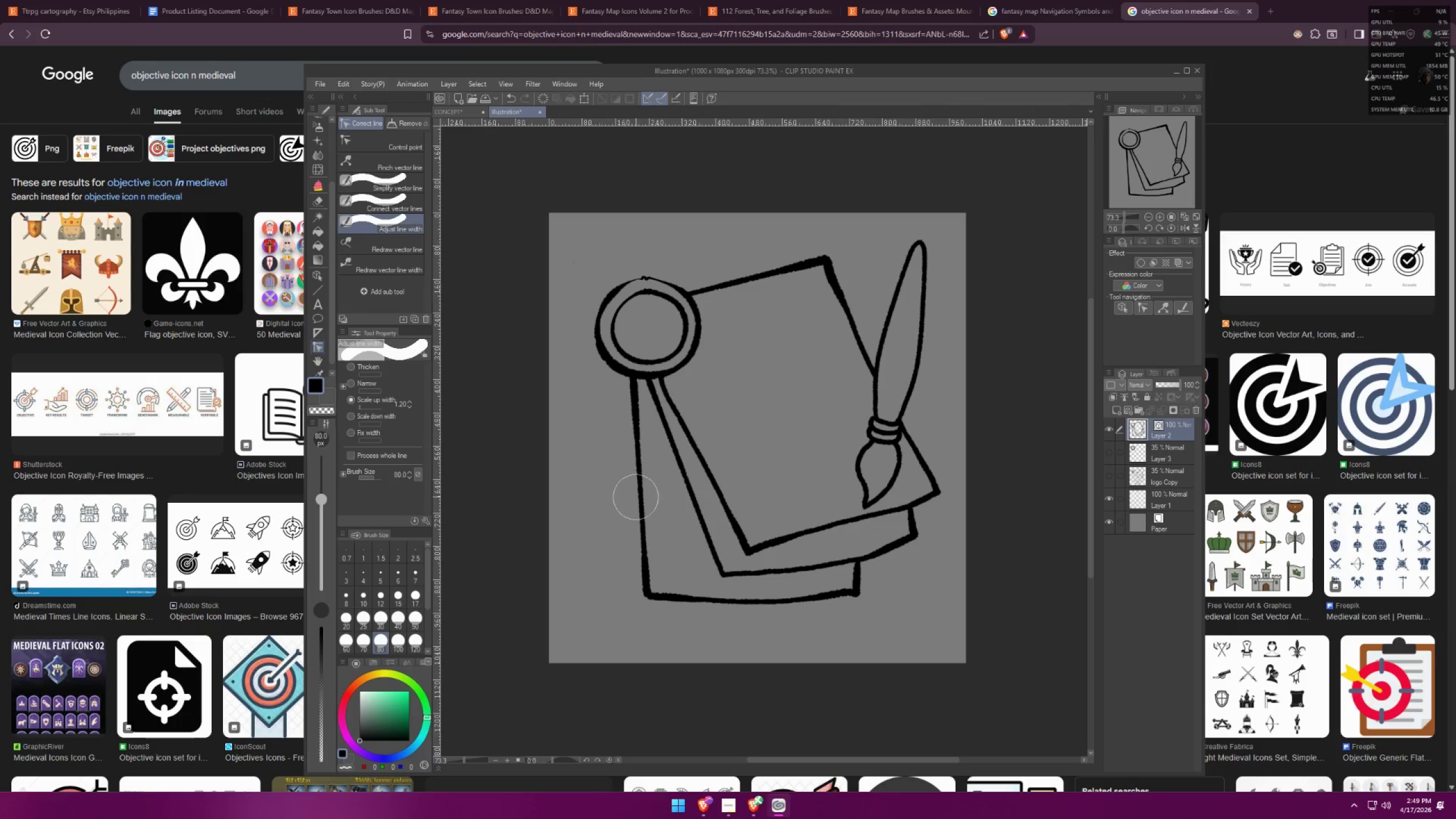 
key(F)
 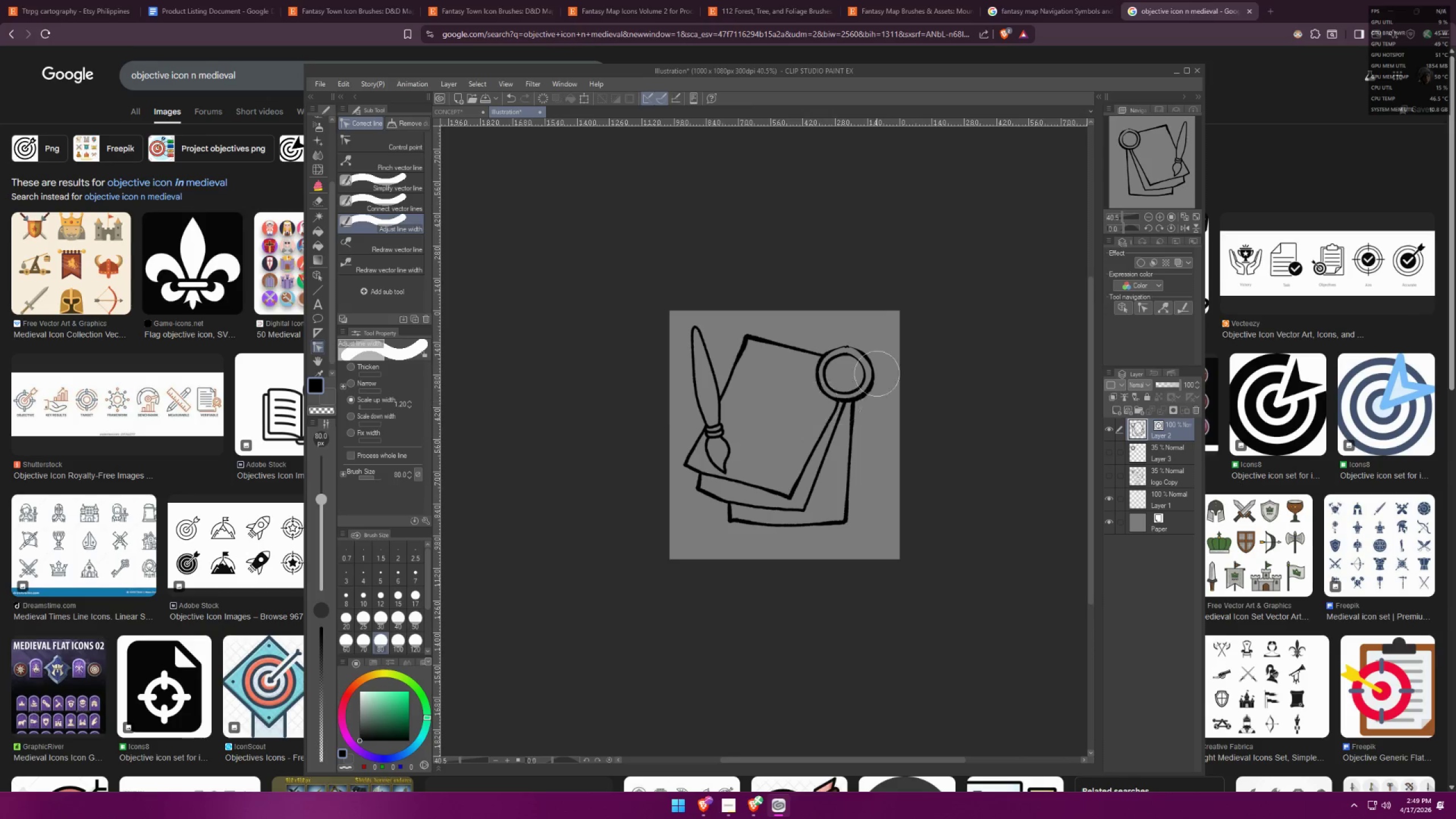 
scroll: coordinate [754, 415], scroll_direction: down, amount: 6.0
 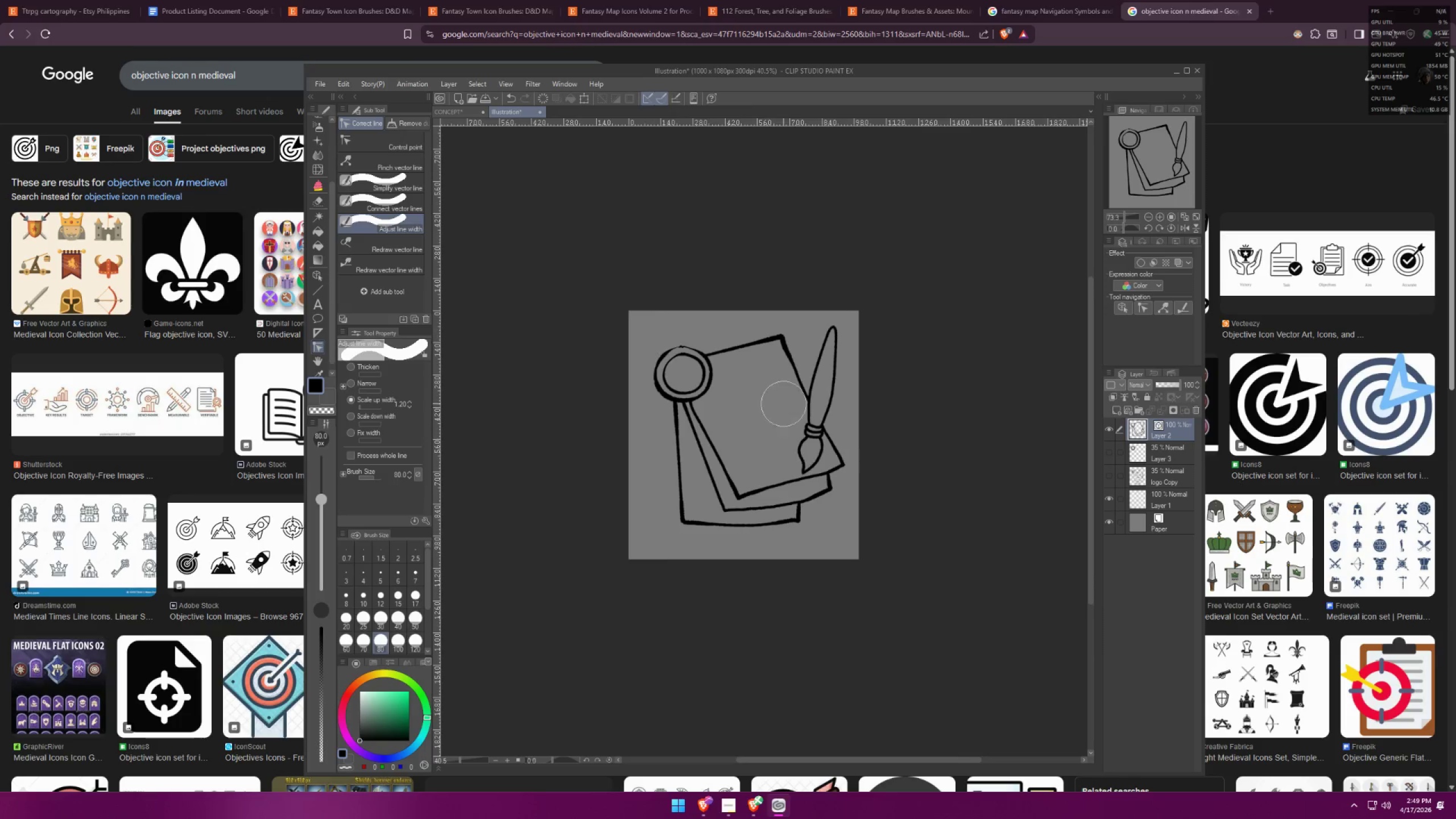 
key(F)
 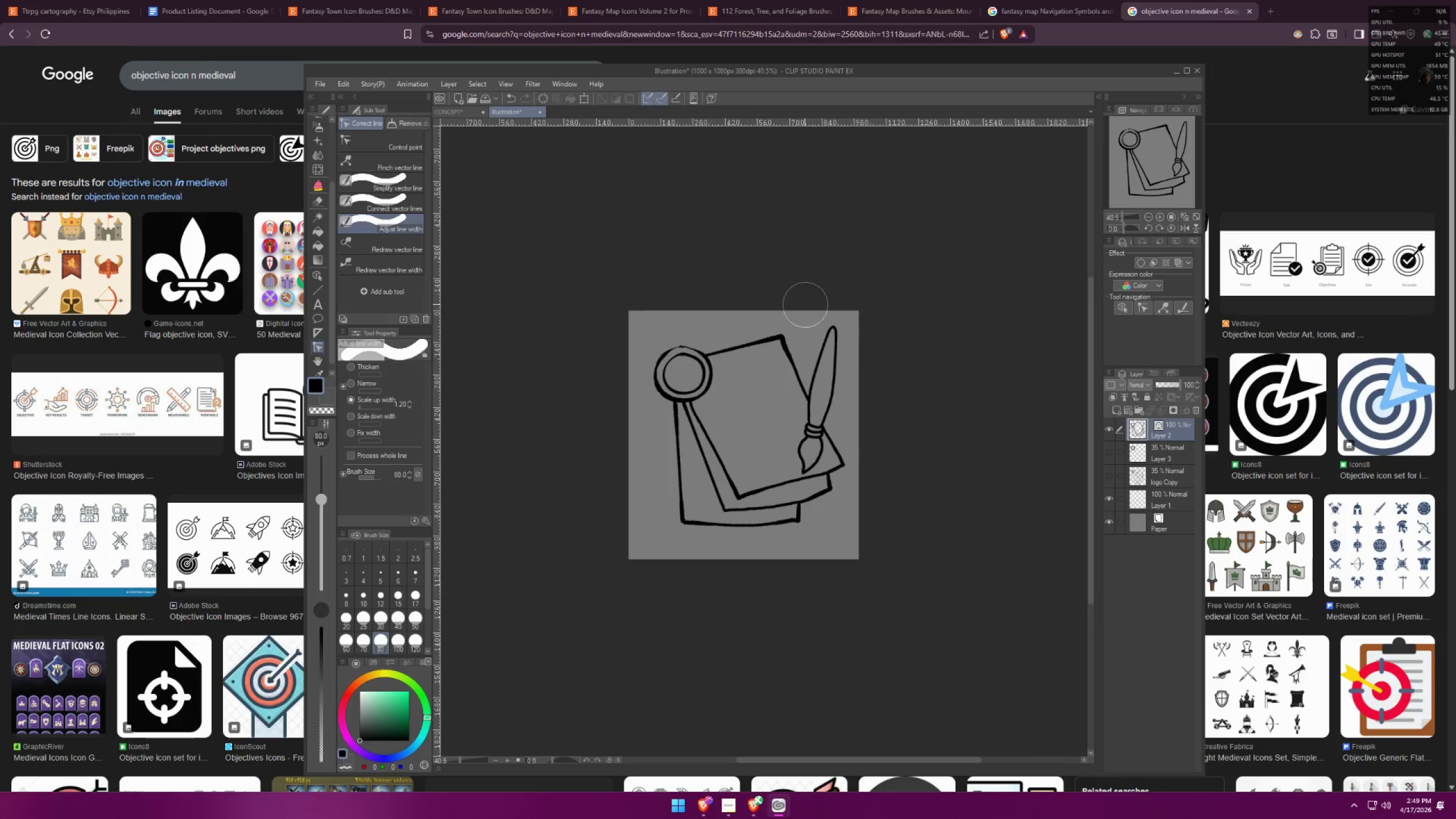 
left_click([820, 318])
 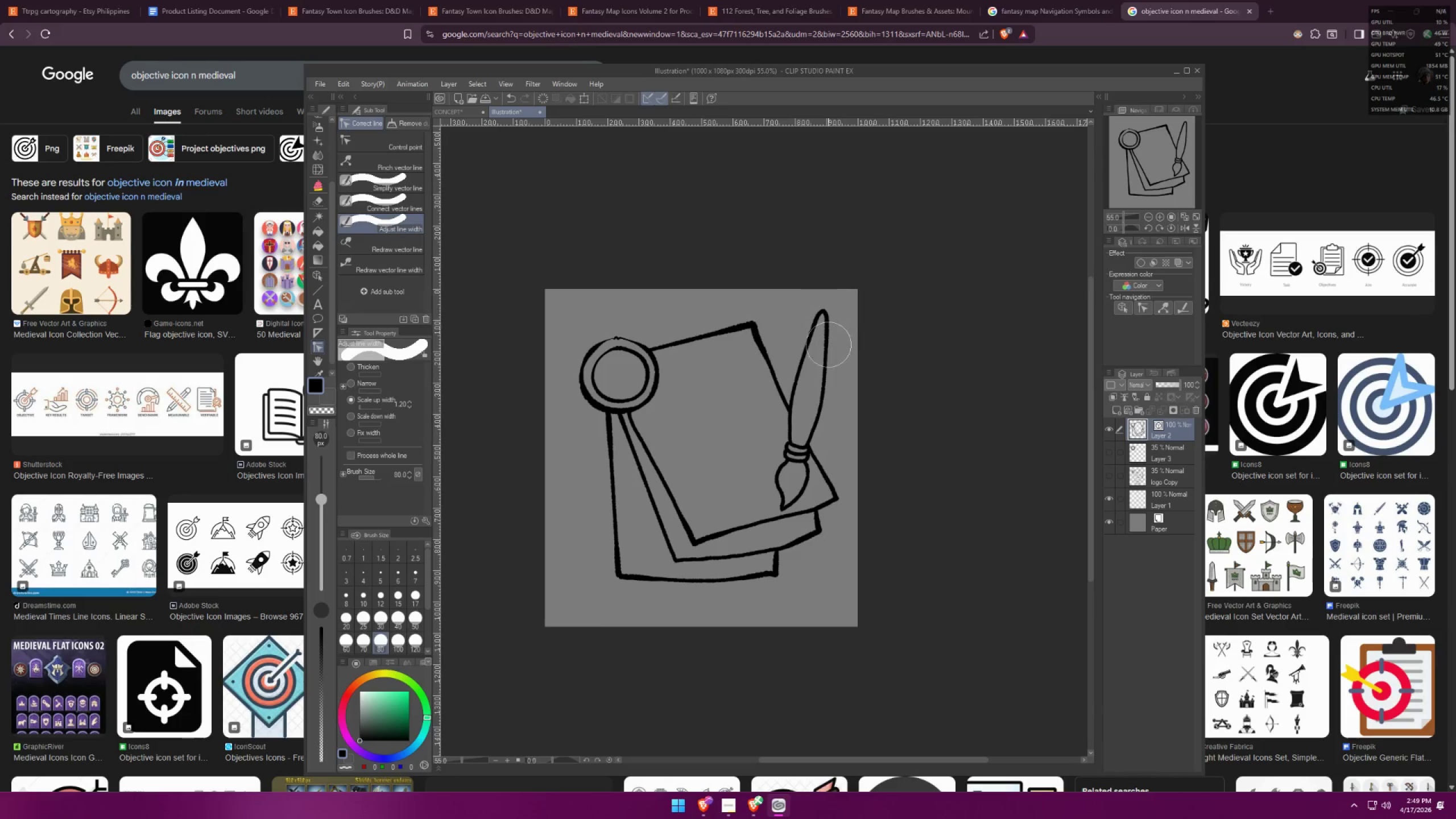 
scroll: coordinate [821, 328], scroll_direction: up, amount: 5.0
 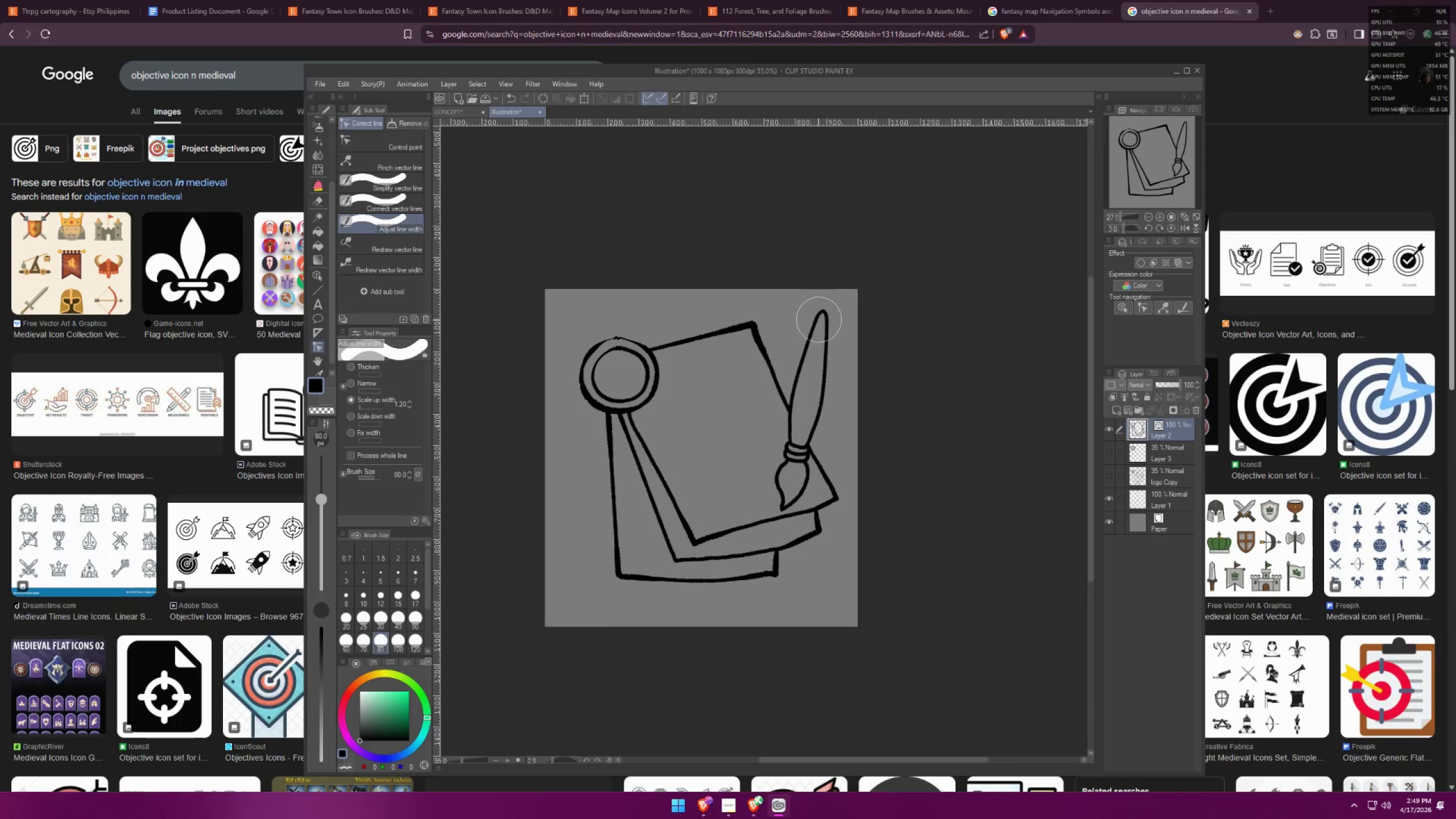 
key(Control+ControlLeft)
 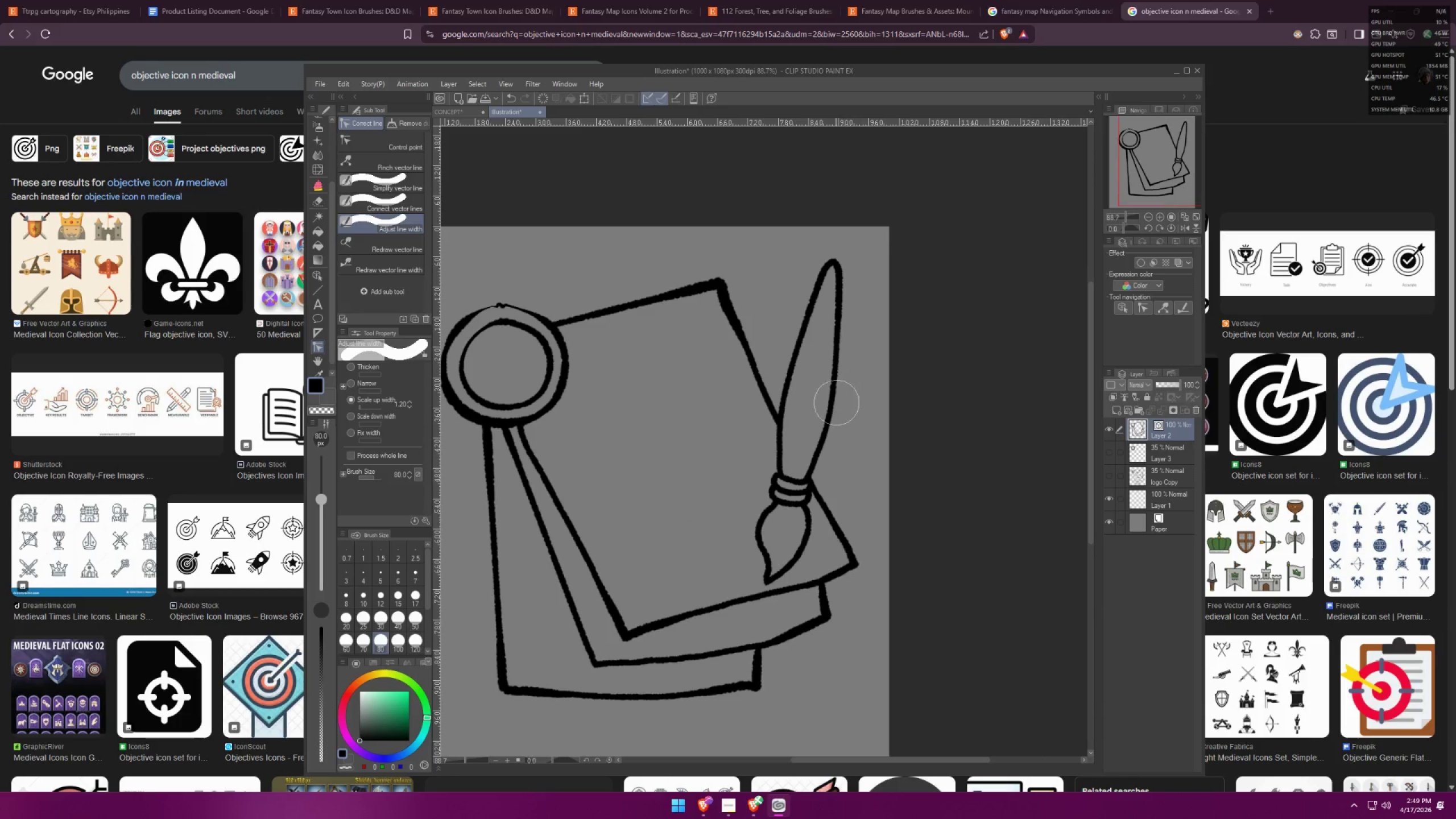 
key(Control+Z)
 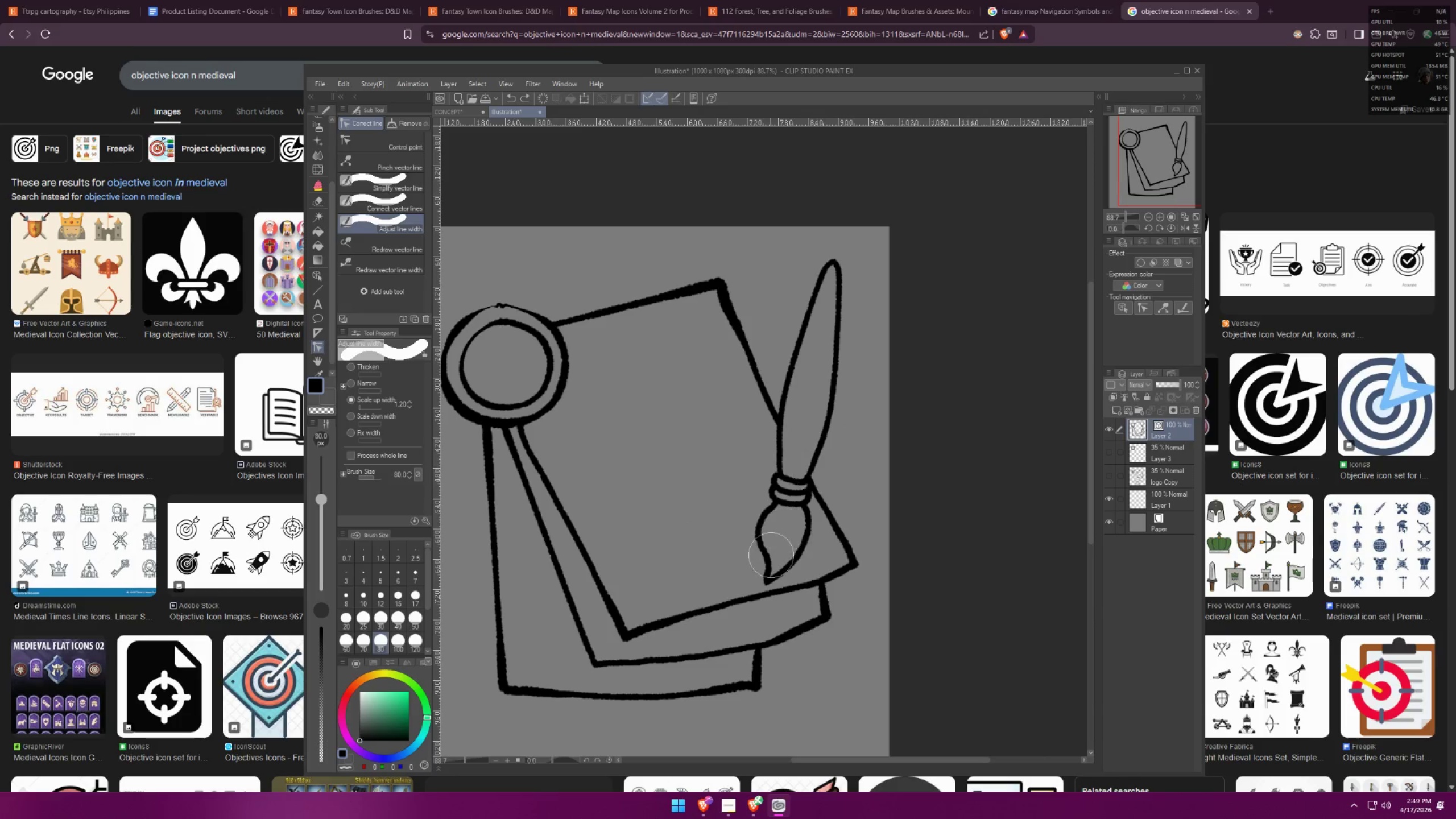 
scroll: coordinate [806, 391], scroll_direction: up, amount: 6.0
 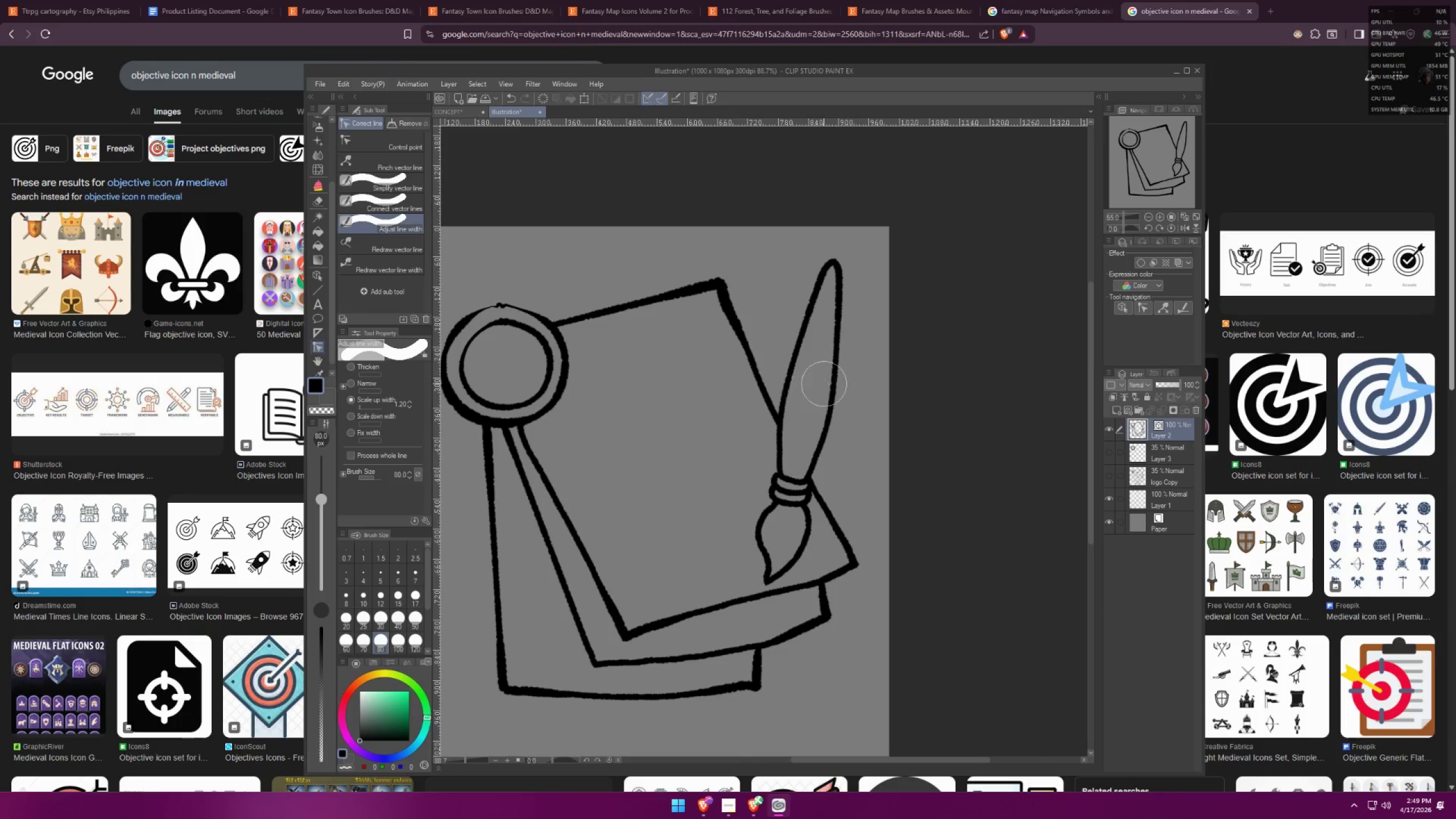 
left_click([764, 567])
 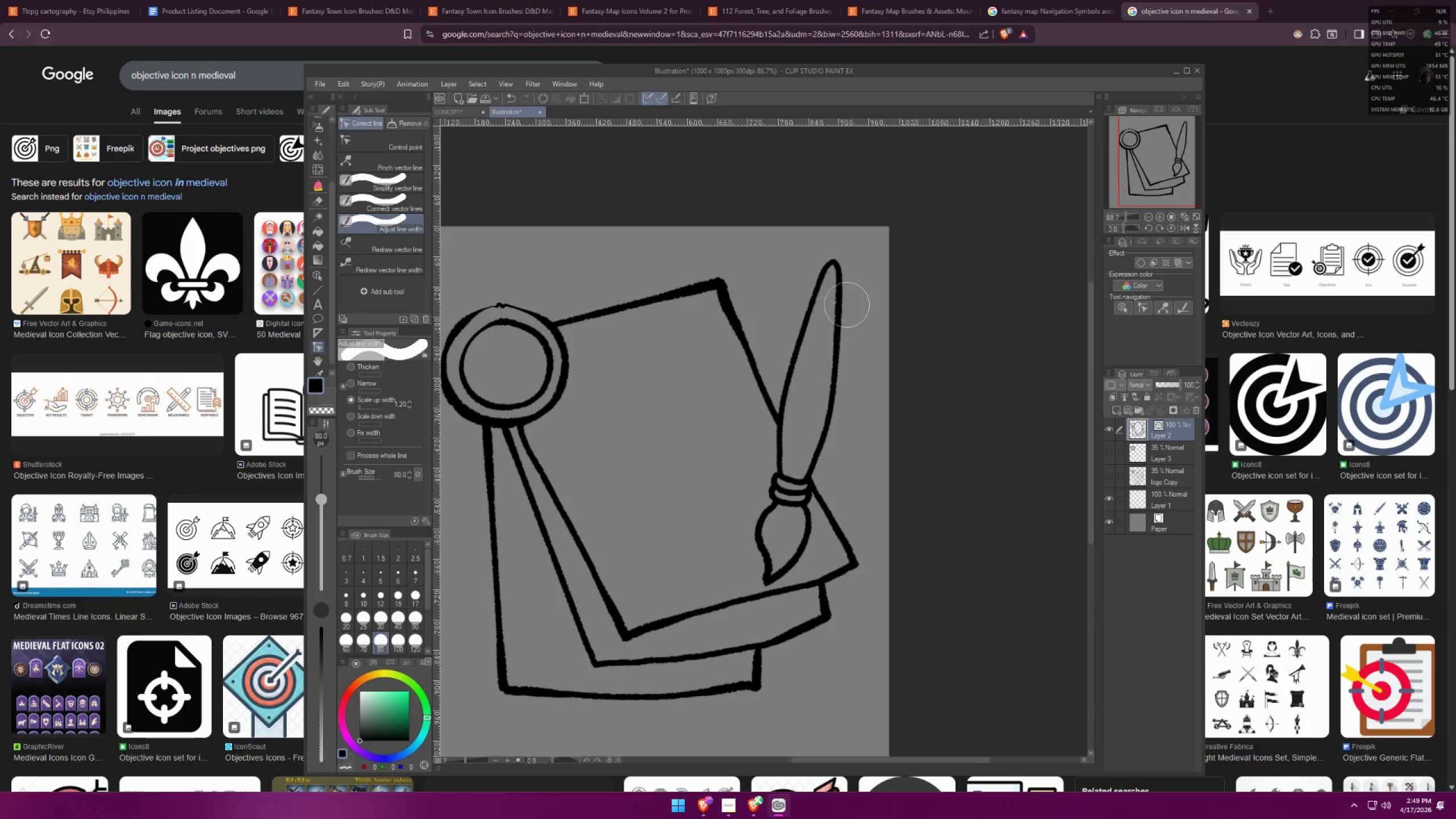 
left_click([818, 473])
 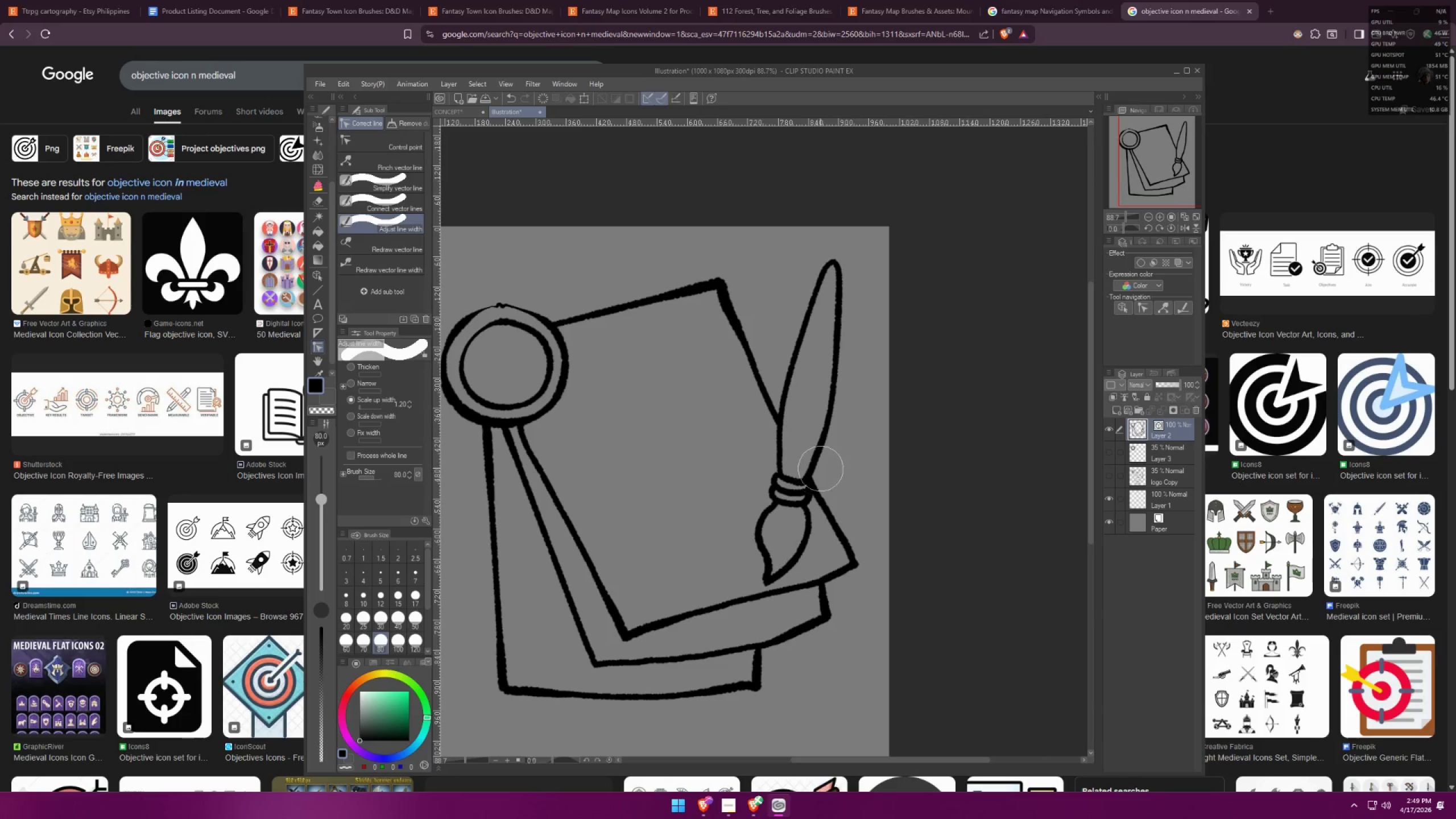 
type(ff)
 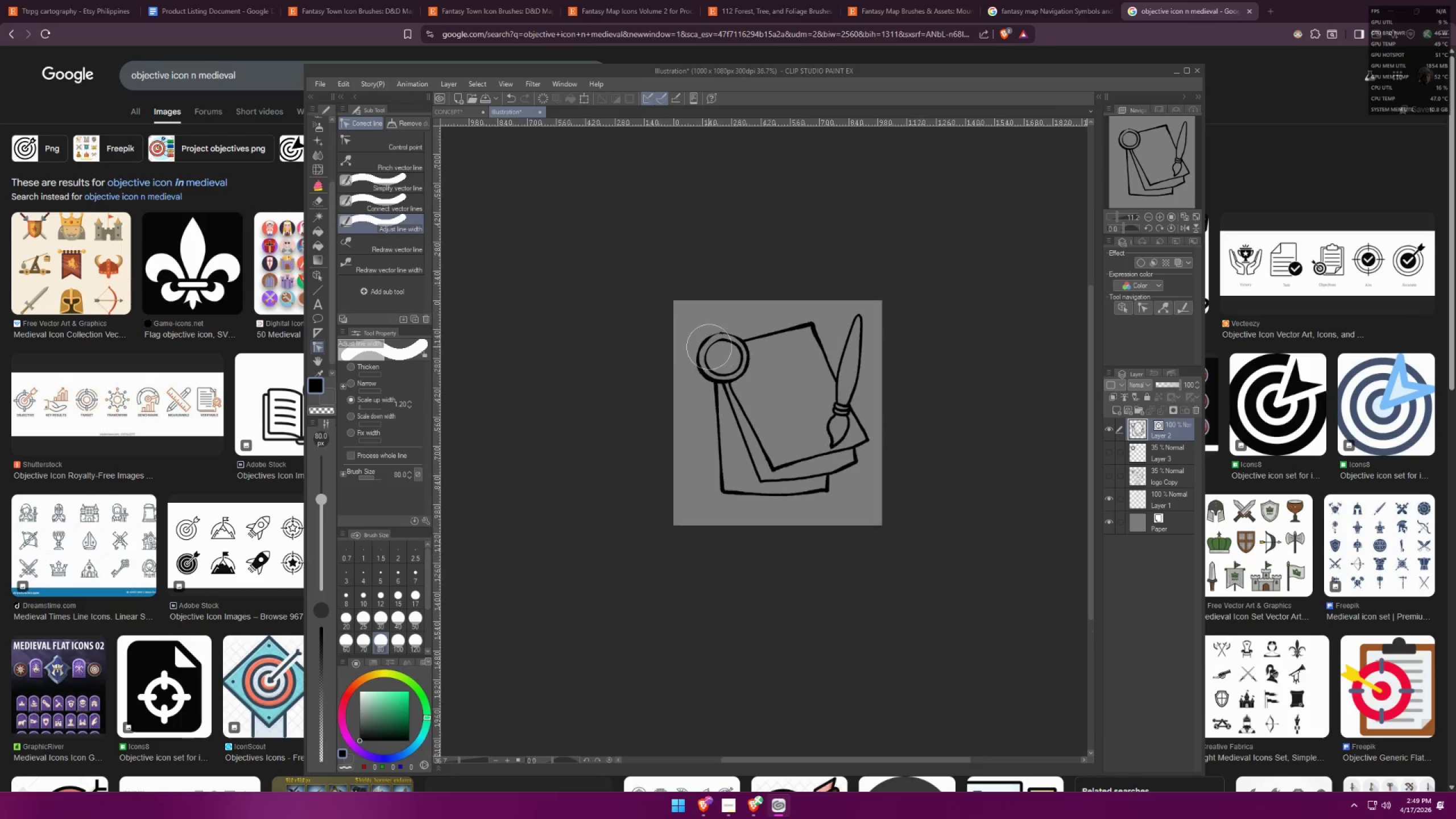 
left_click([683, 365])
 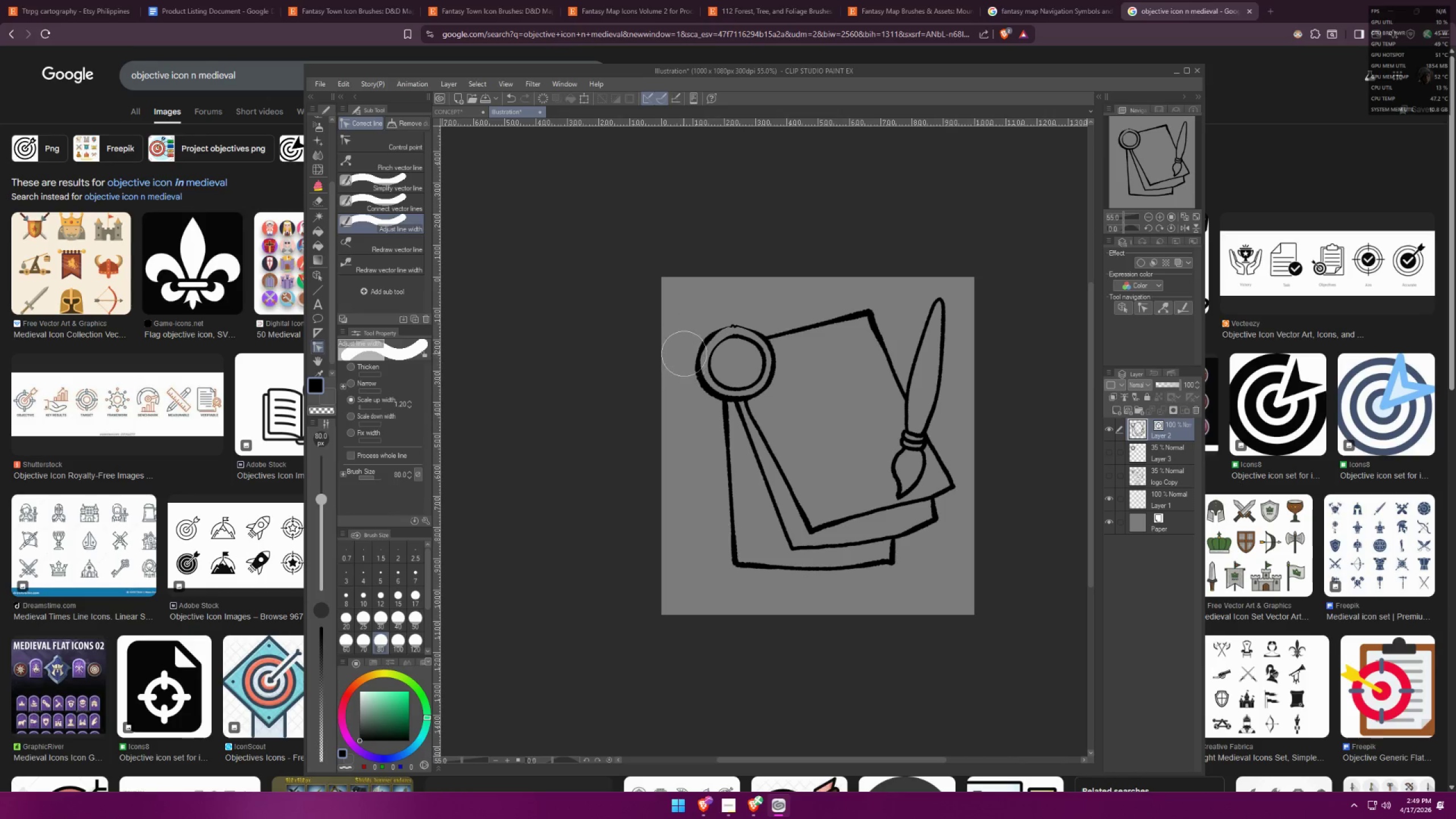 
scroll: coordinate [693, 344], scroll_direction: down, amount: 1.0
 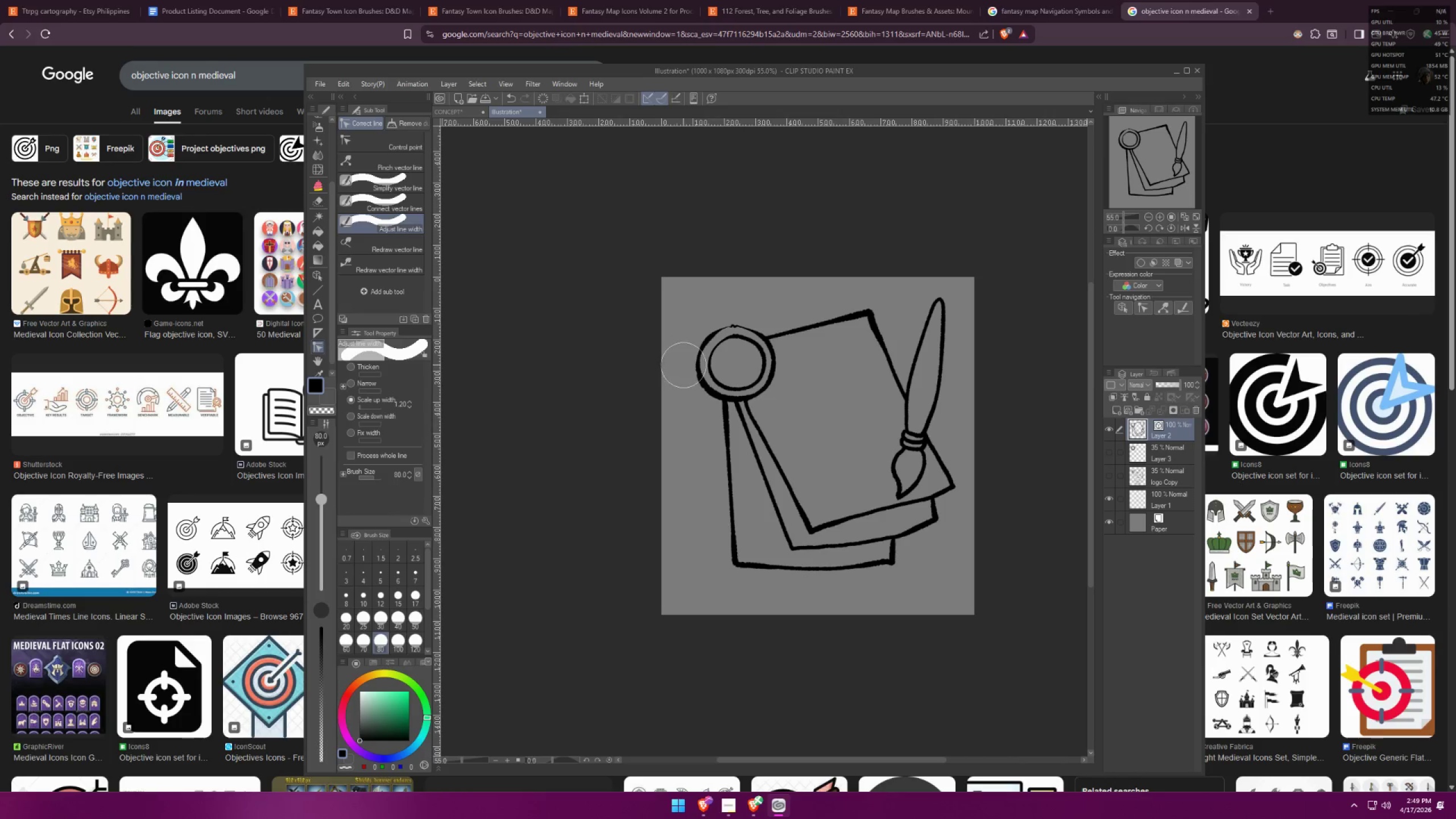 
double_click([683, 351])
 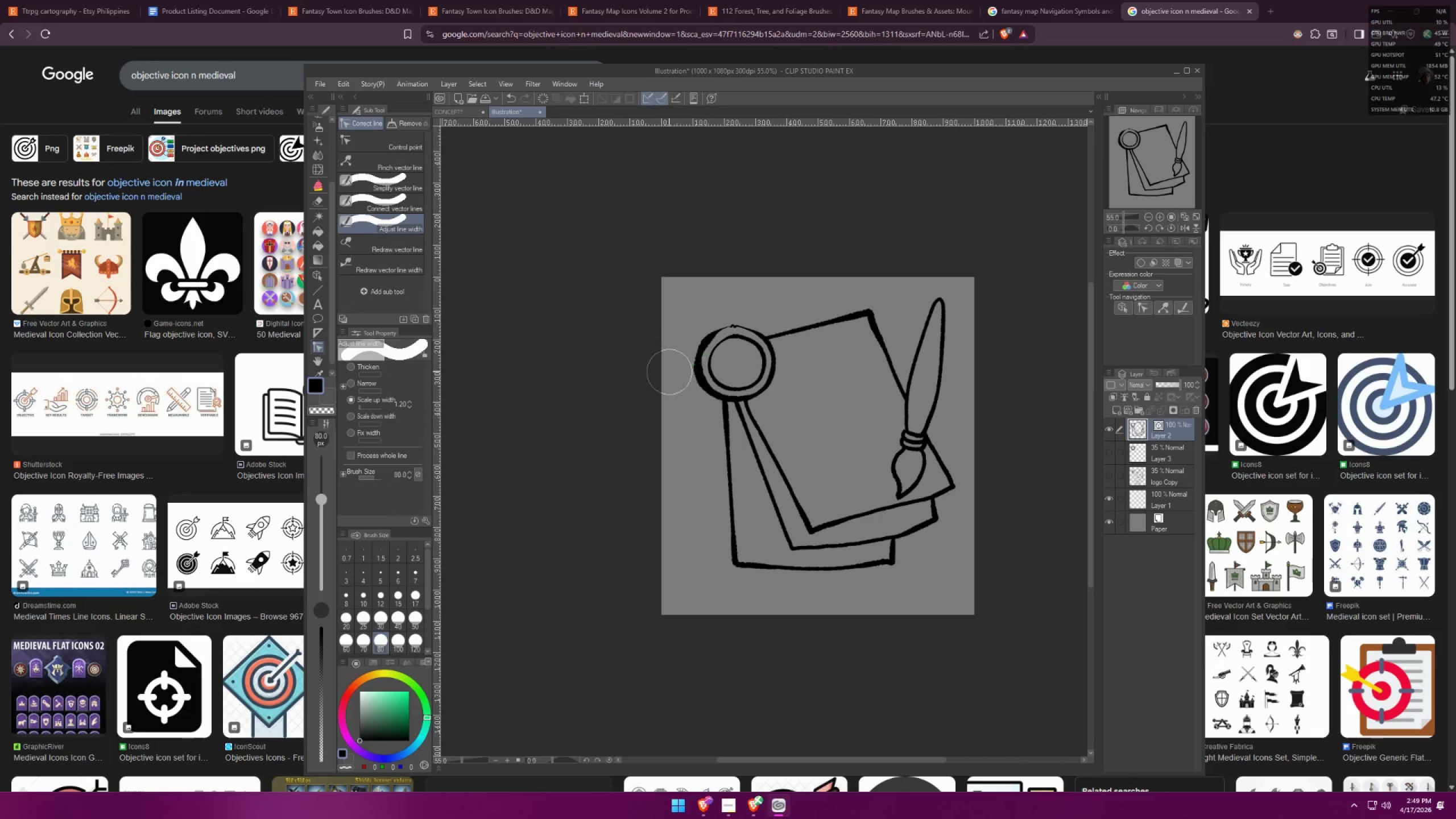 
type(ff)
 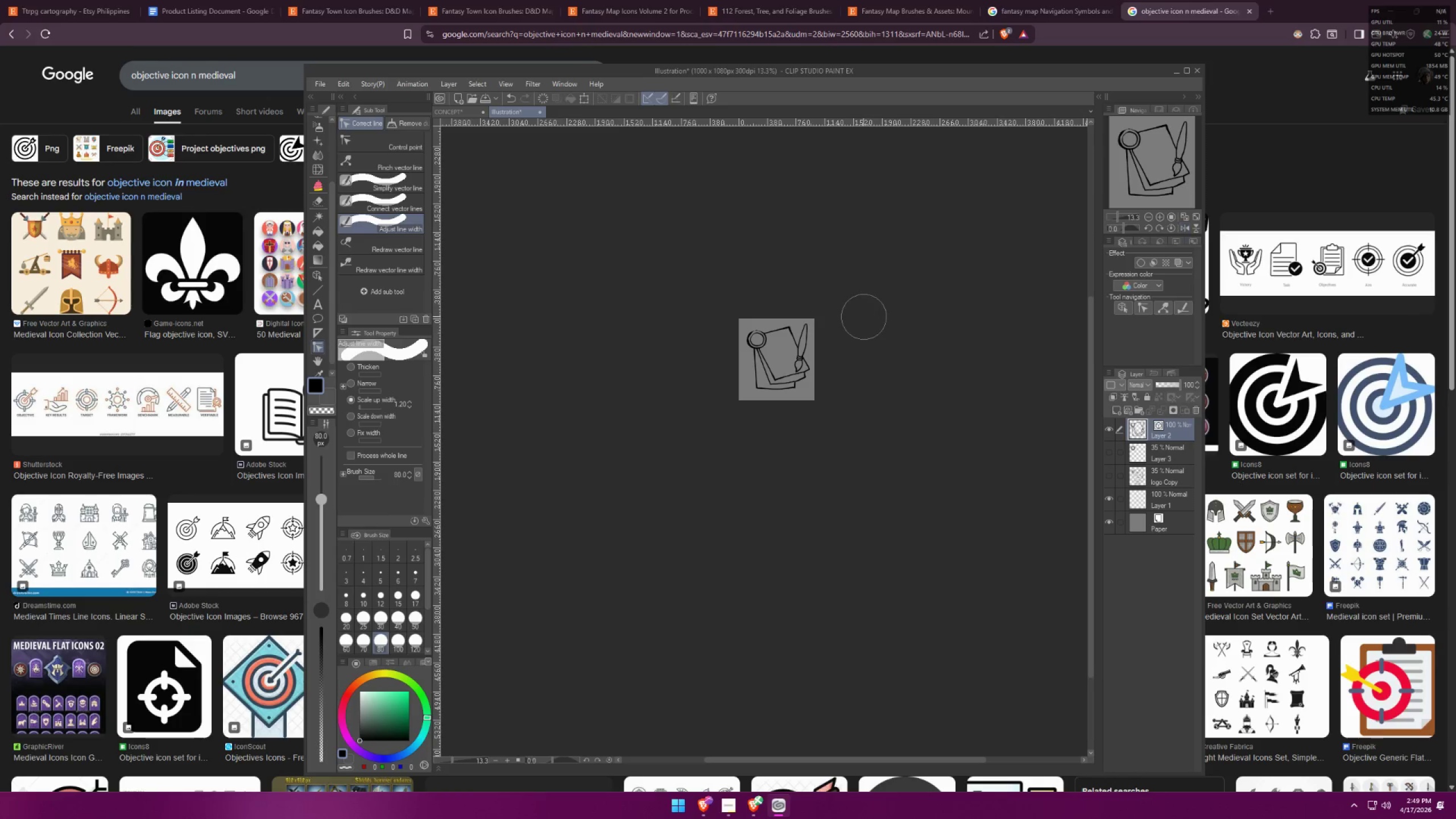 
scroll: coordinate [822, 321], scroll_direction: down, amount: 14.0
 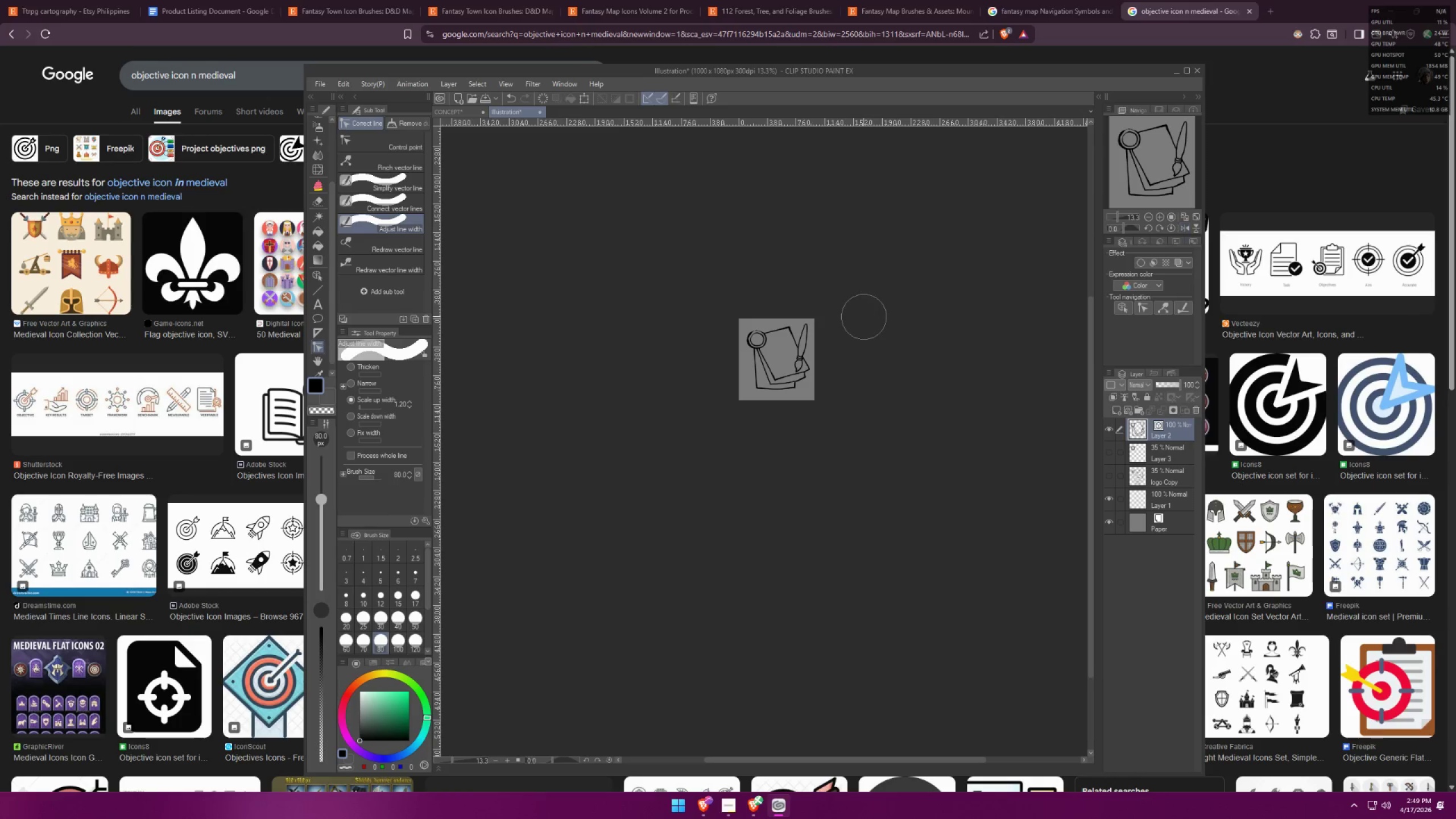 
left_click([692, 394])
 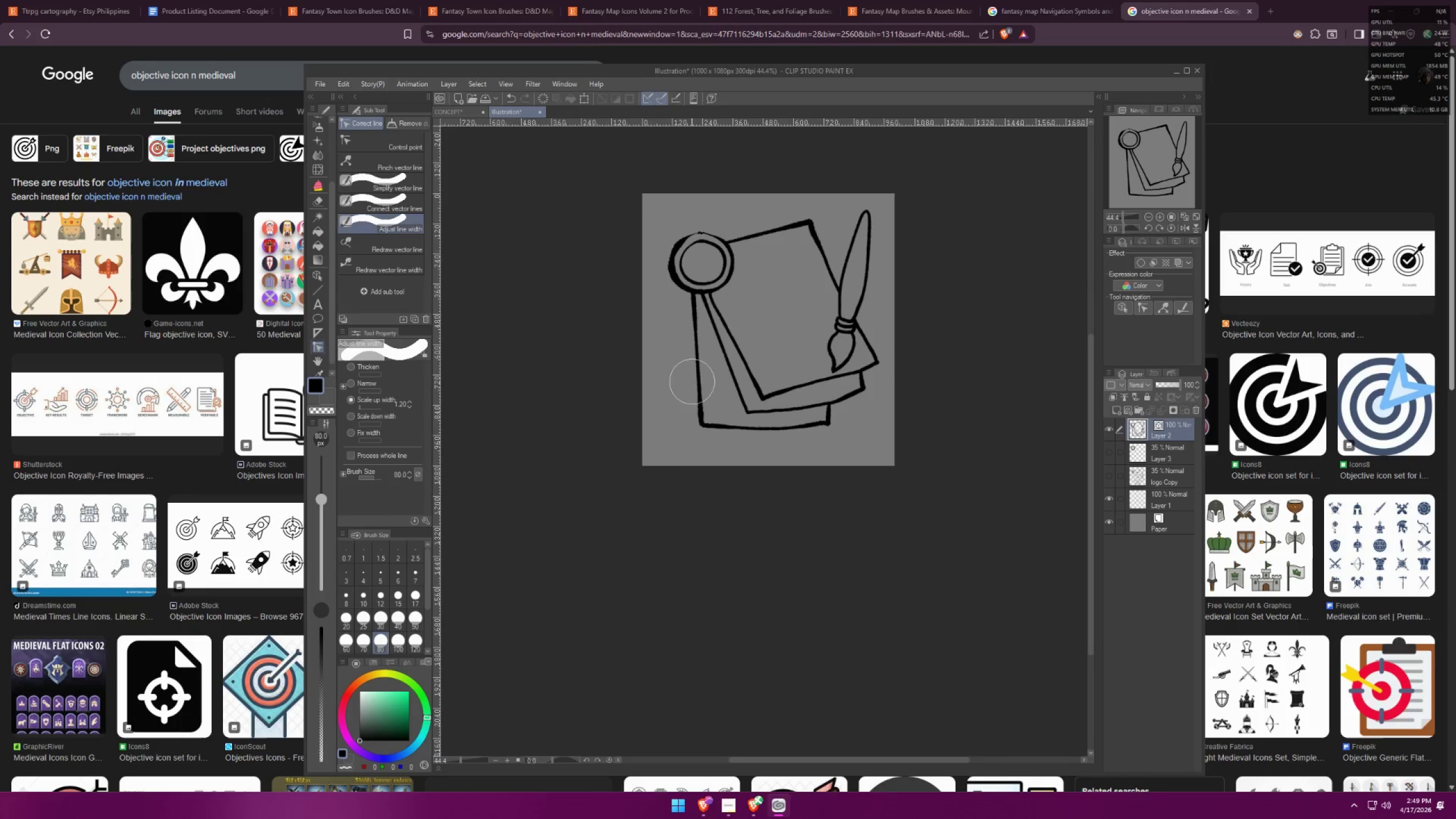 
scroll: coordinate [703, 424], scroll_direction: up, amount: 14.0
 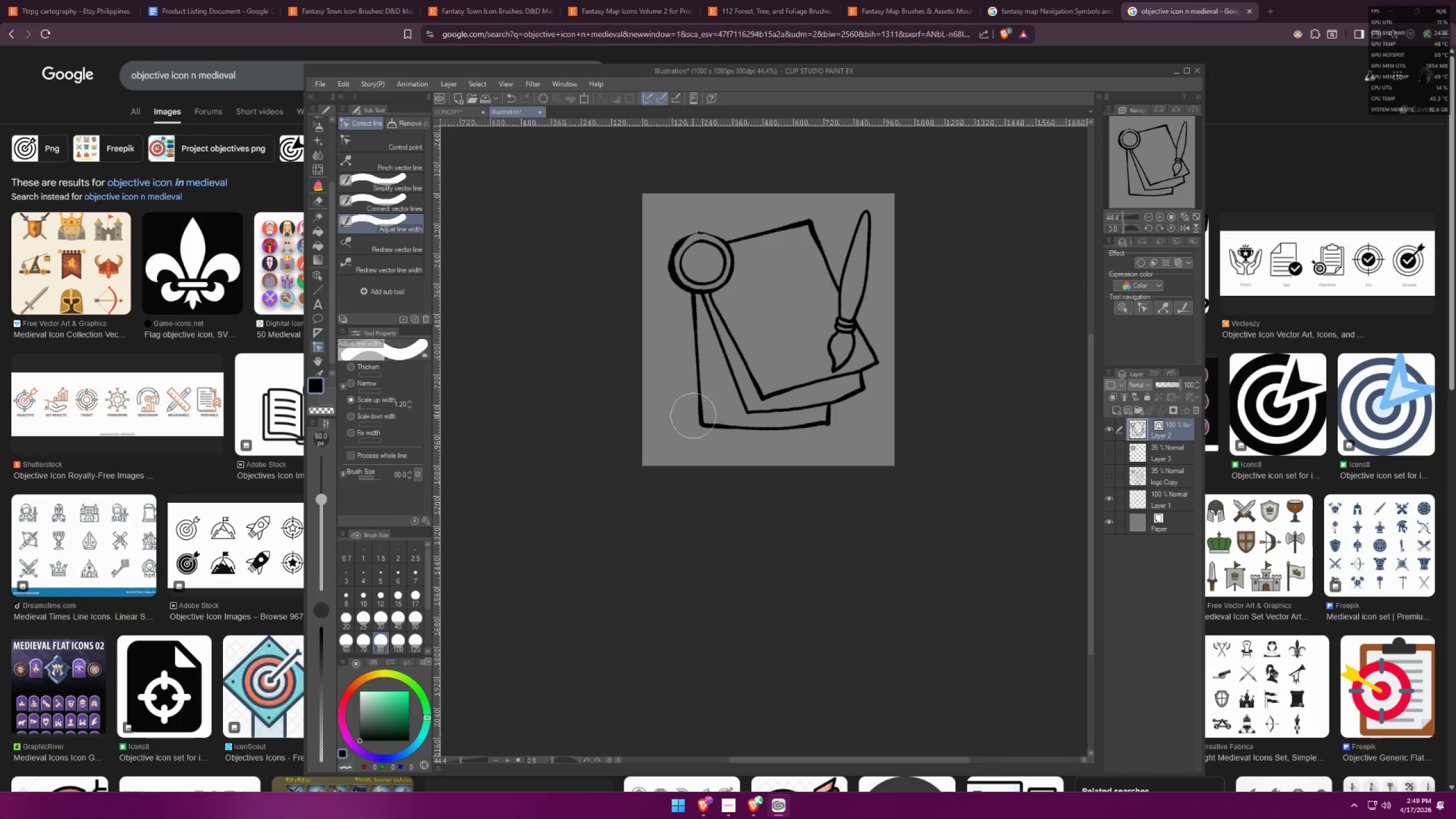 
double_click([688, 369])
 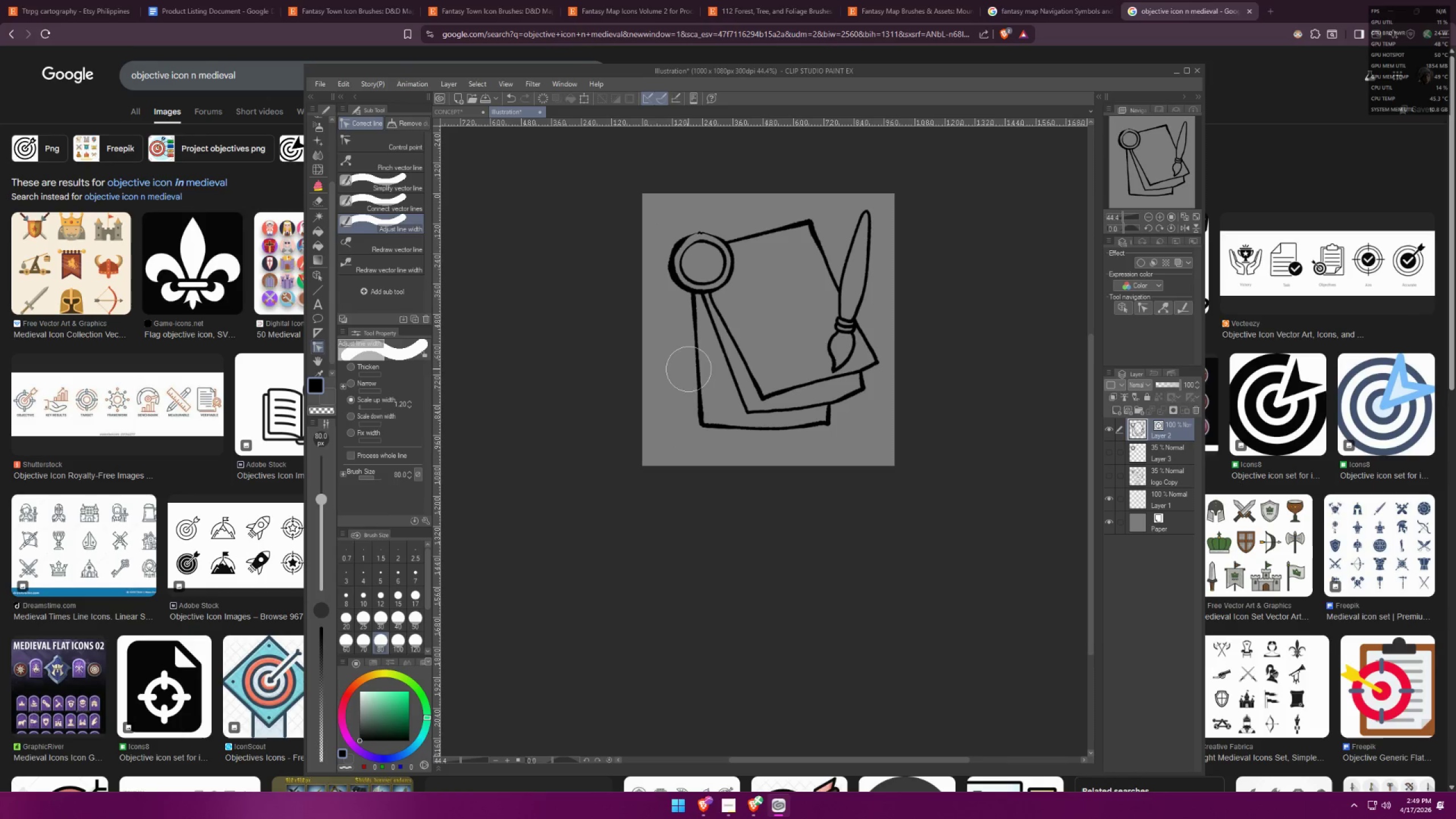 
triple_click([685, 355])
 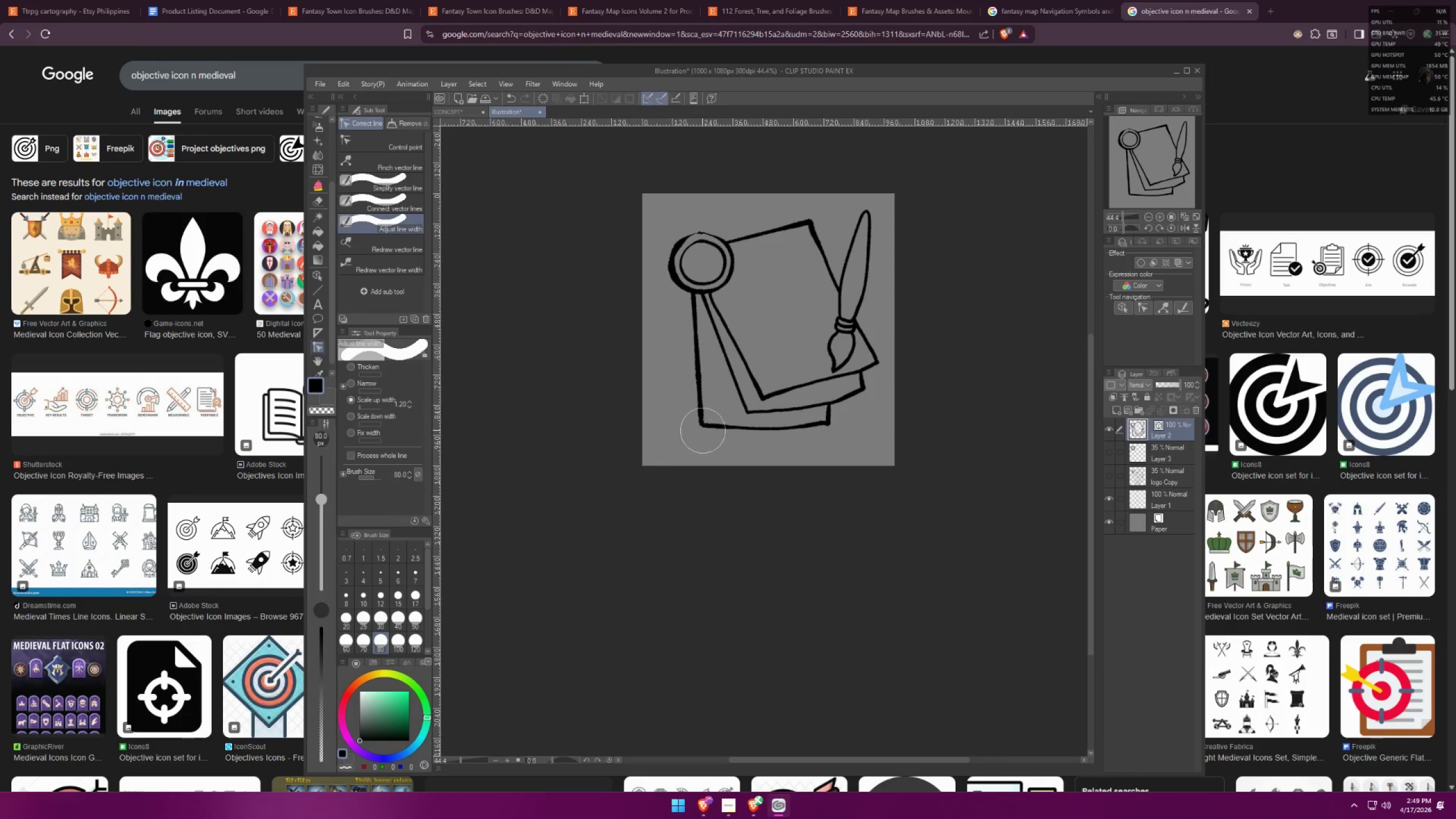 
left_click_drag(start_coordinate=[713, 433], to_coordinate=[715, 436])
 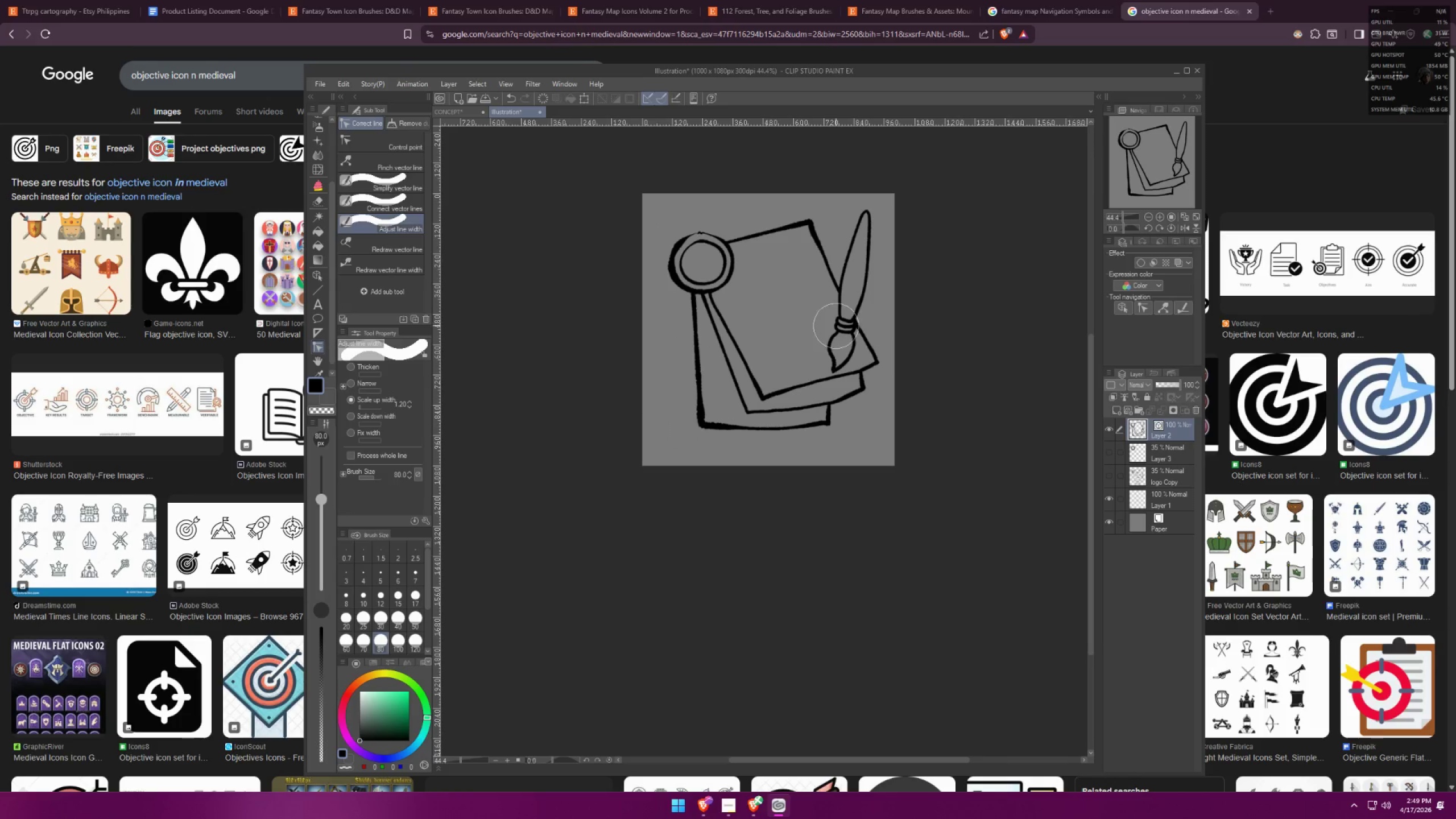 
scroll: coordinate [828, 395], scroll_direction: down, amount: 6.0
 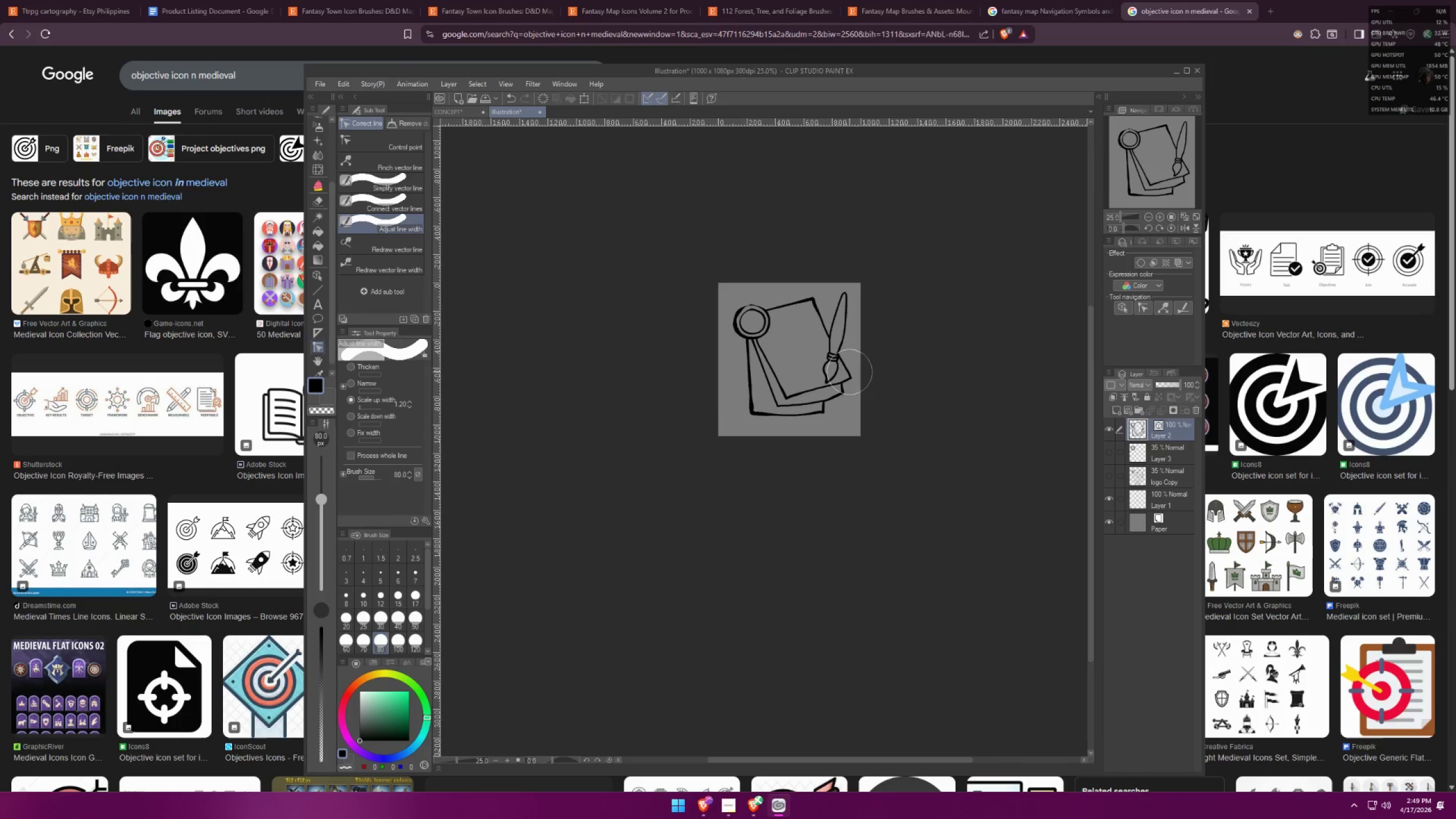 
key(Control+ControlLeft)
 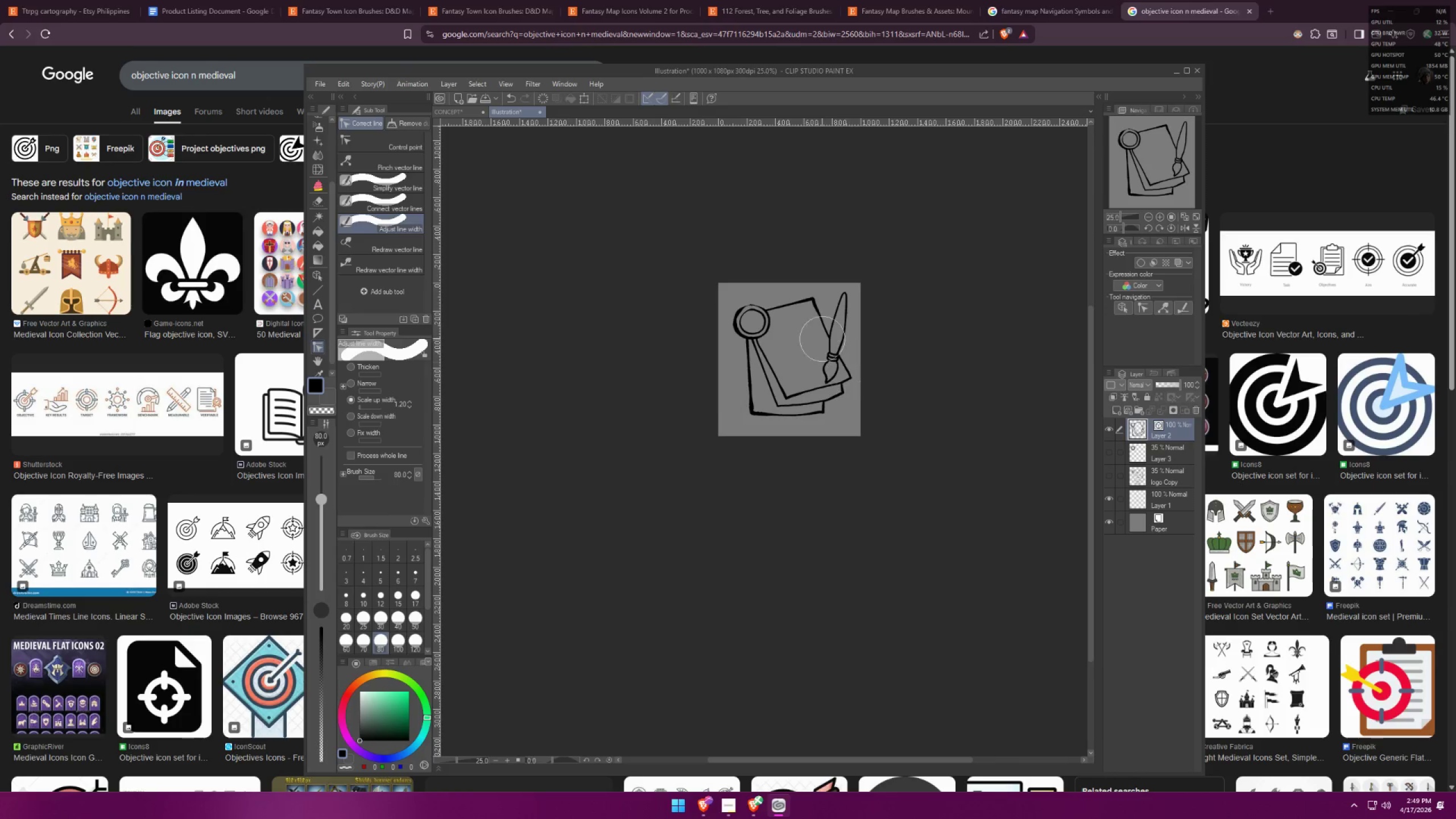 
key(Control+Z)
 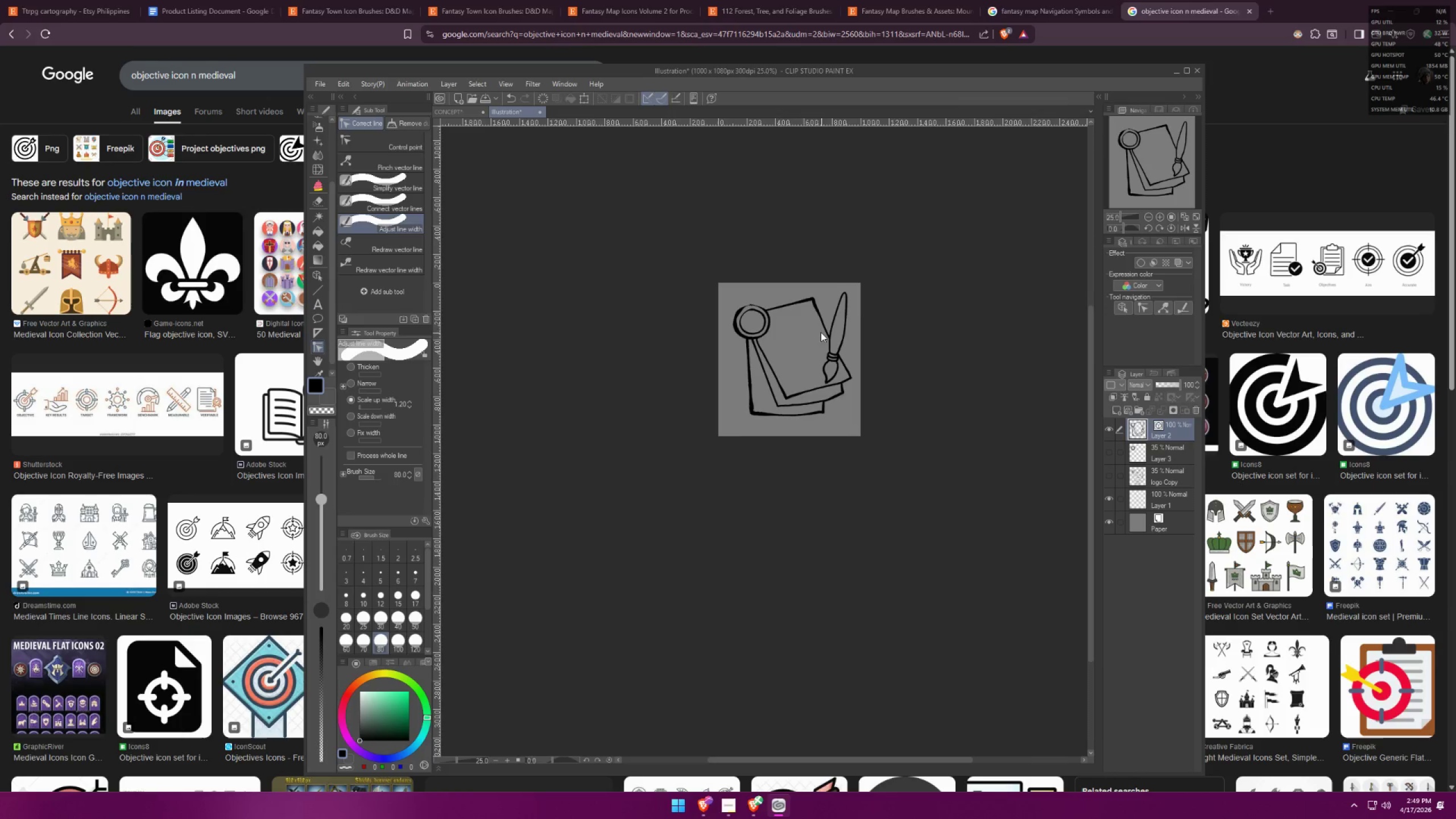 
left_click([763, 491])
 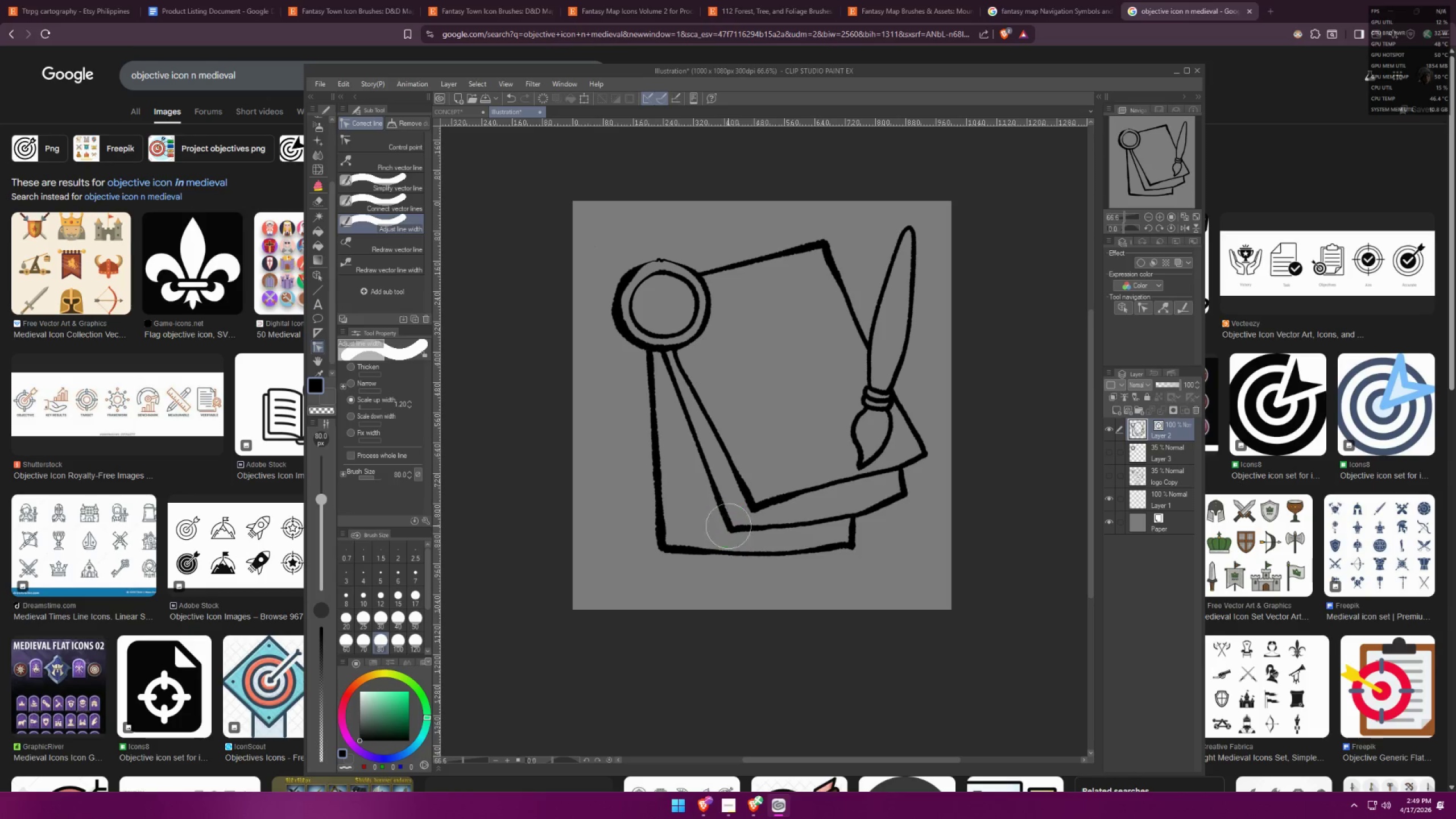 
scroll: coordinate [799, 394], scroll_direction: up, amount: 12.0
 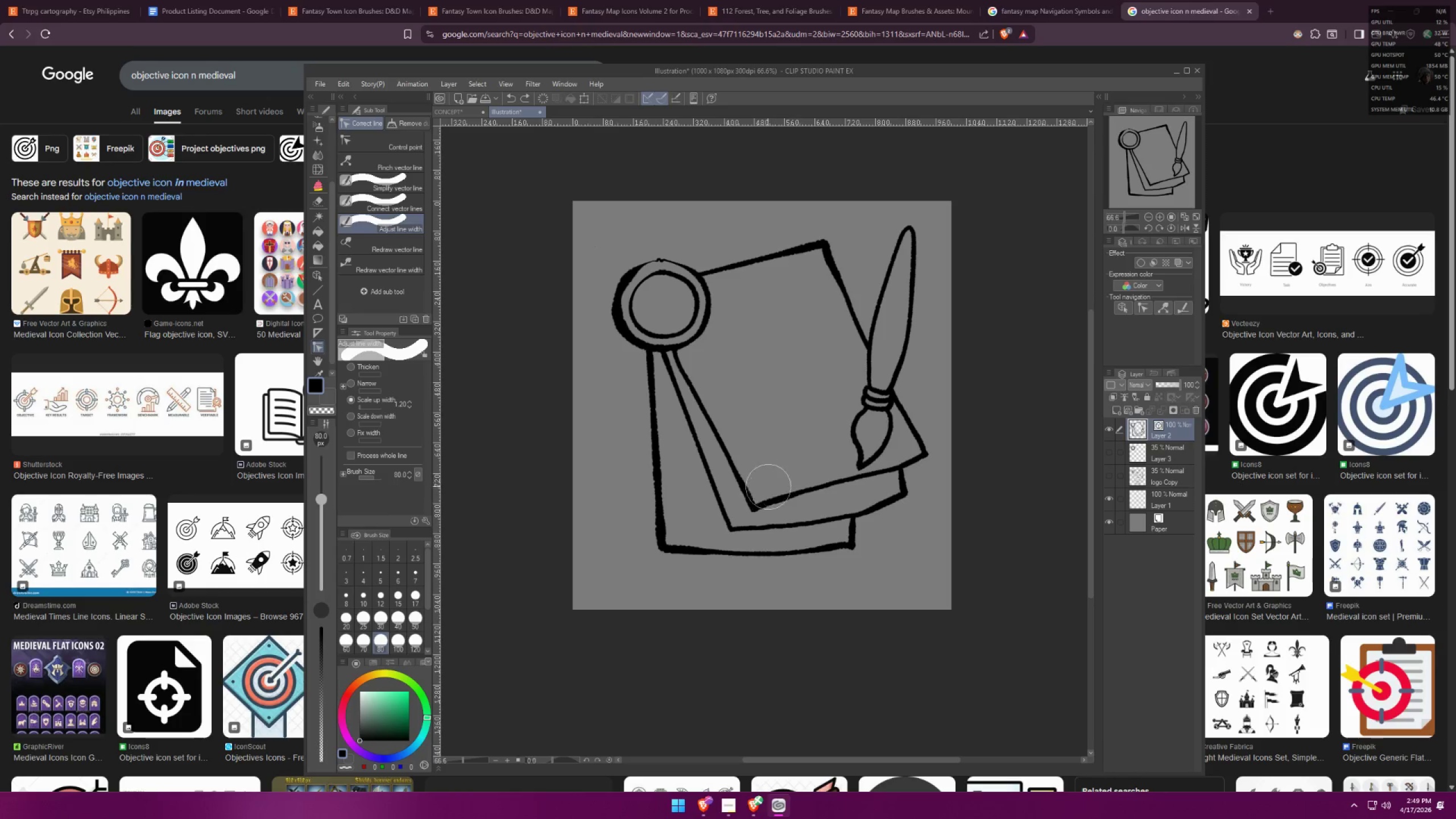 
scroll: coordinate [834, 404], scroll_direction: none, amount: 0.0
 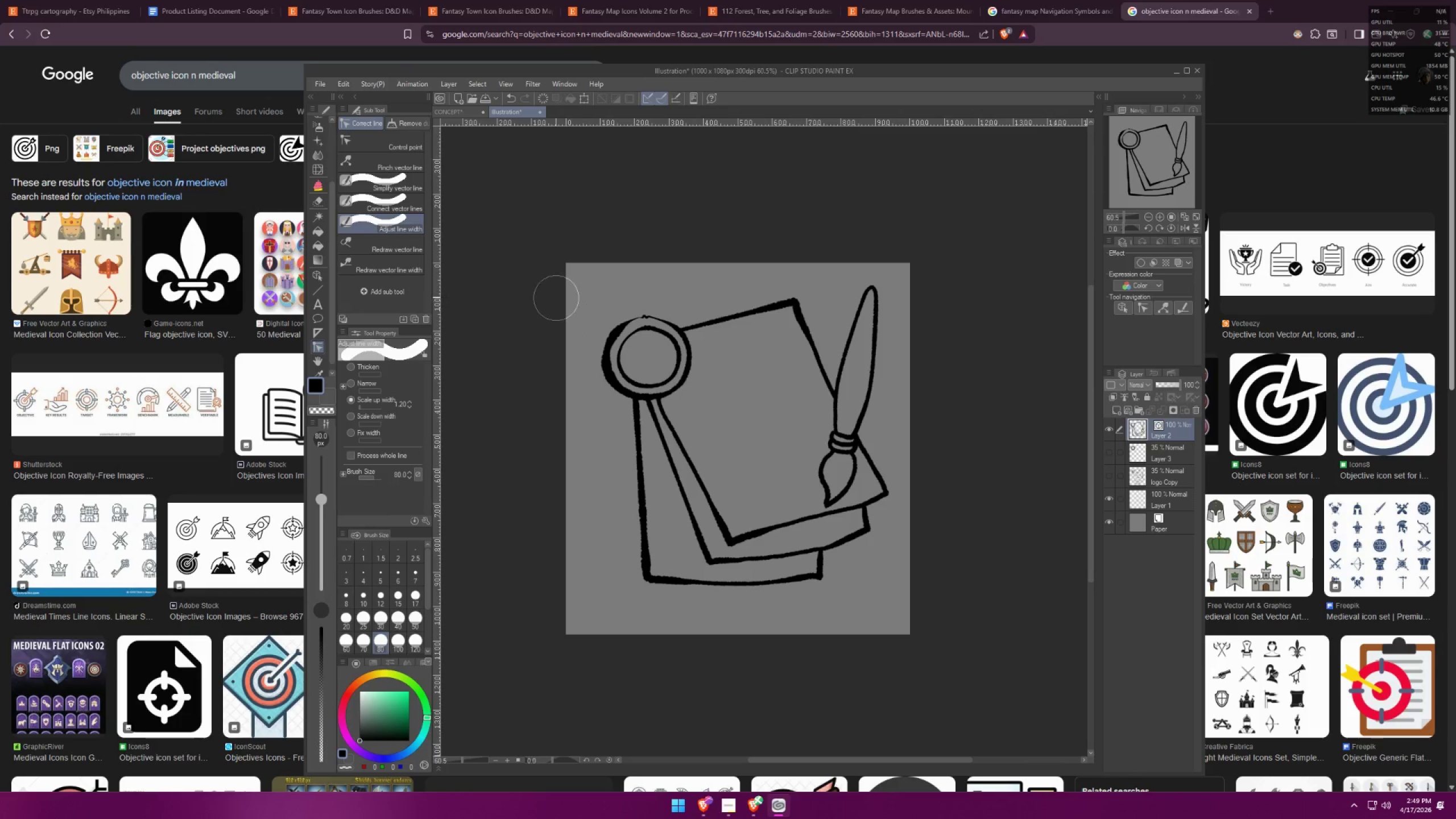 
left_click([617, 341])
 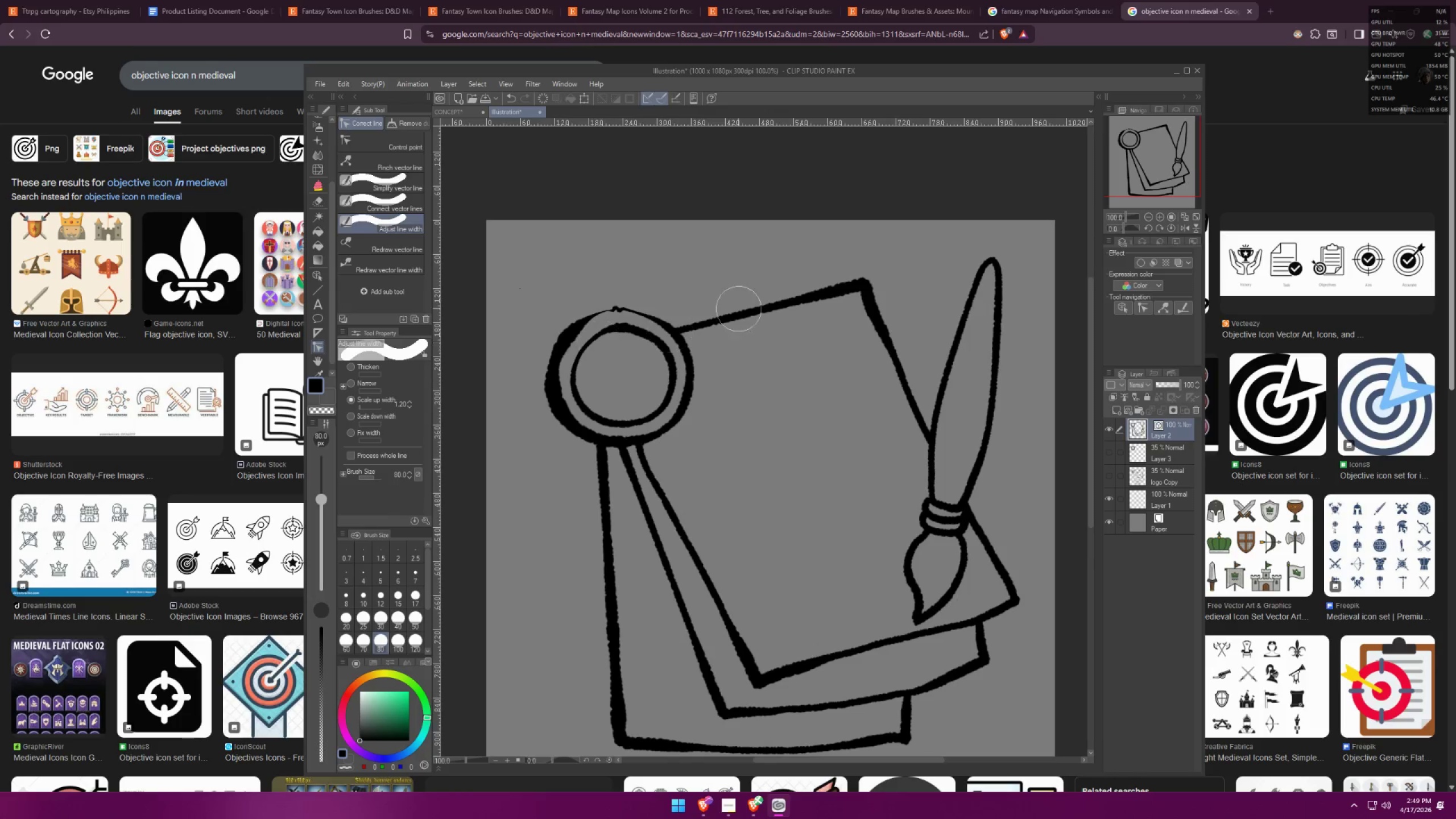 
scroll: coordinate [602, 336], scroll_direction: up, amount: 7.0
 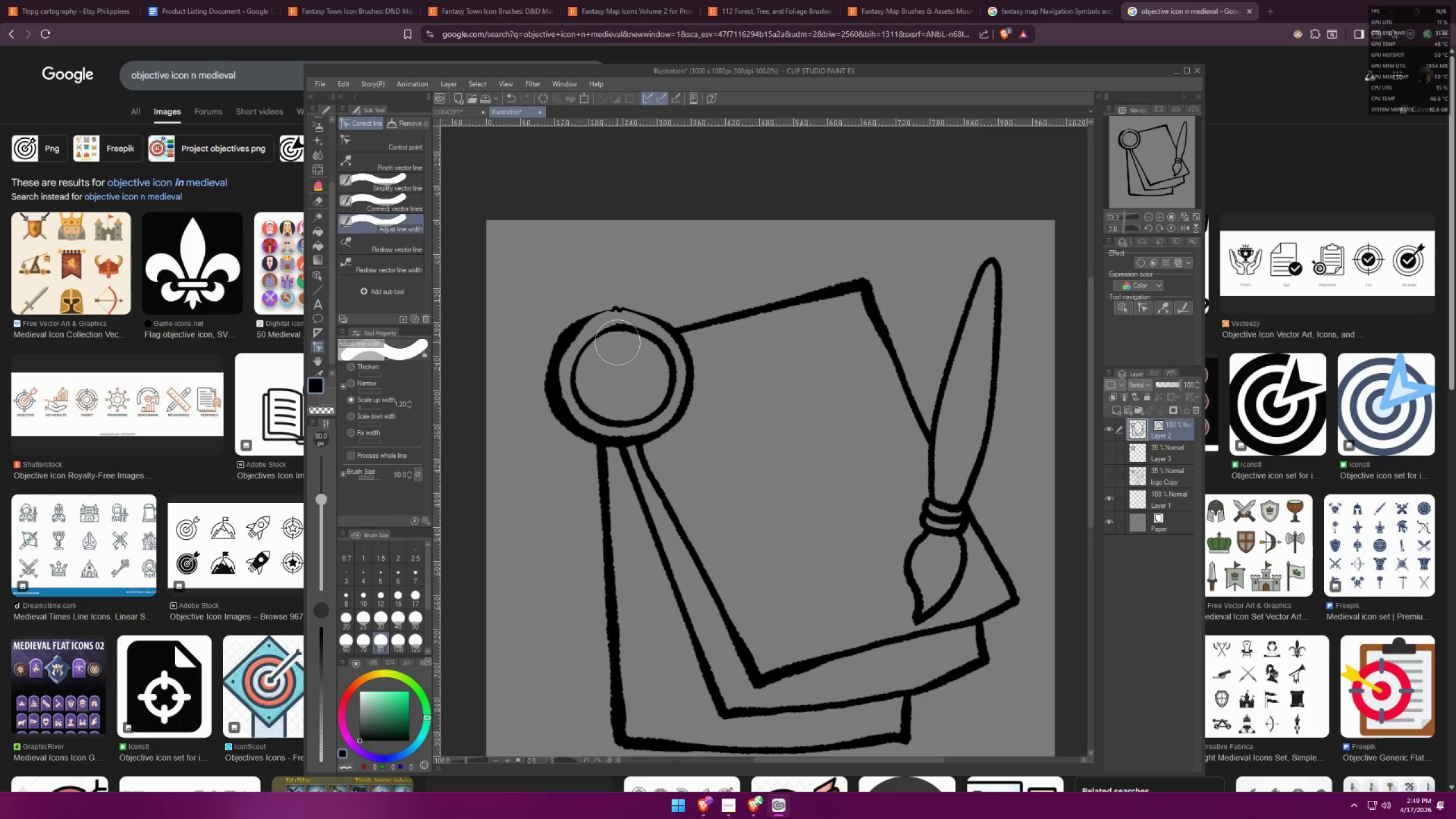 
hold_key(key=Space, duration=0.33)
 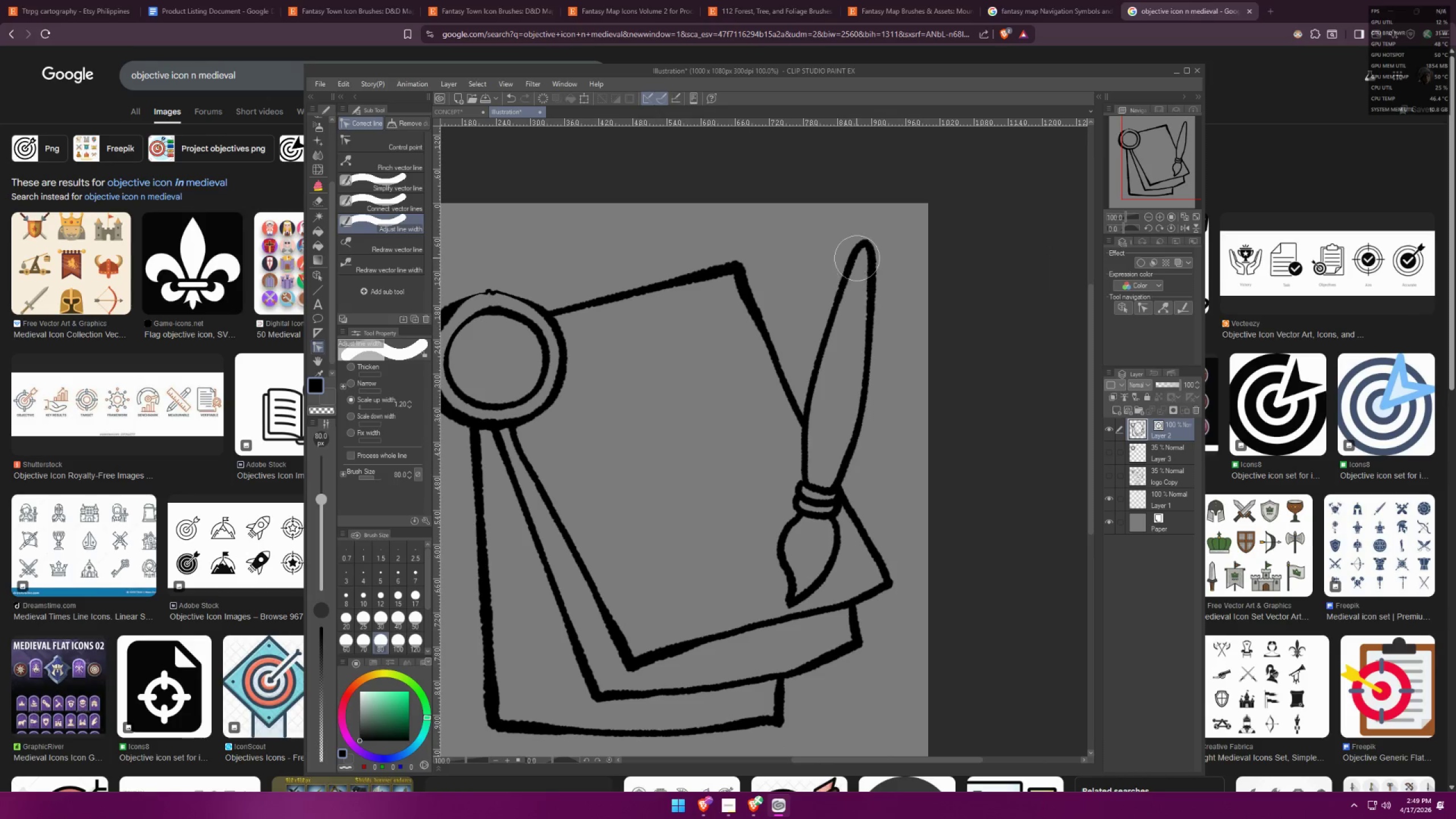 
left_click_drag(start_coordinate=[816, 400], to_coordinate=[689, 383])
 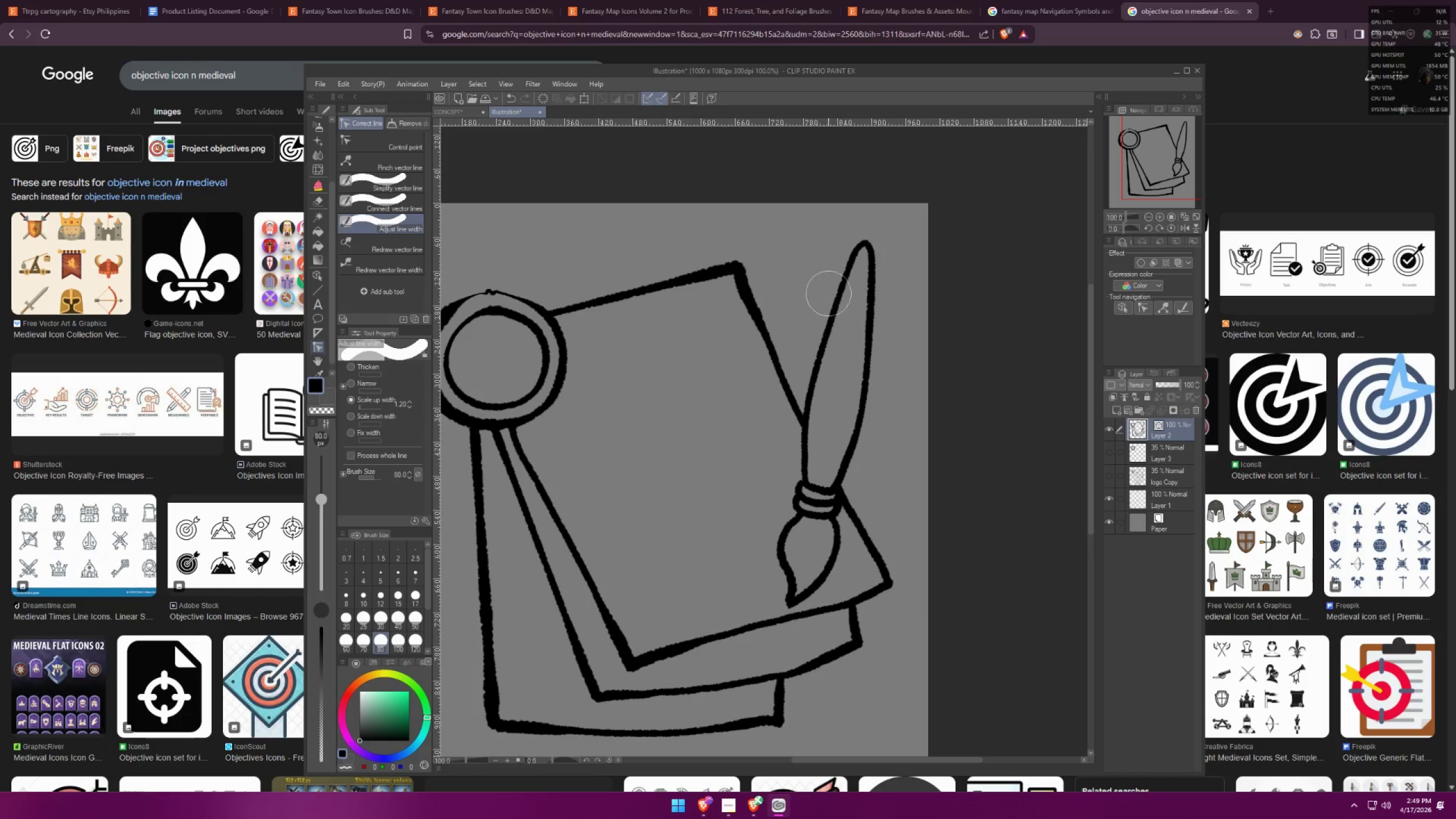 
left_click([857, 258])
 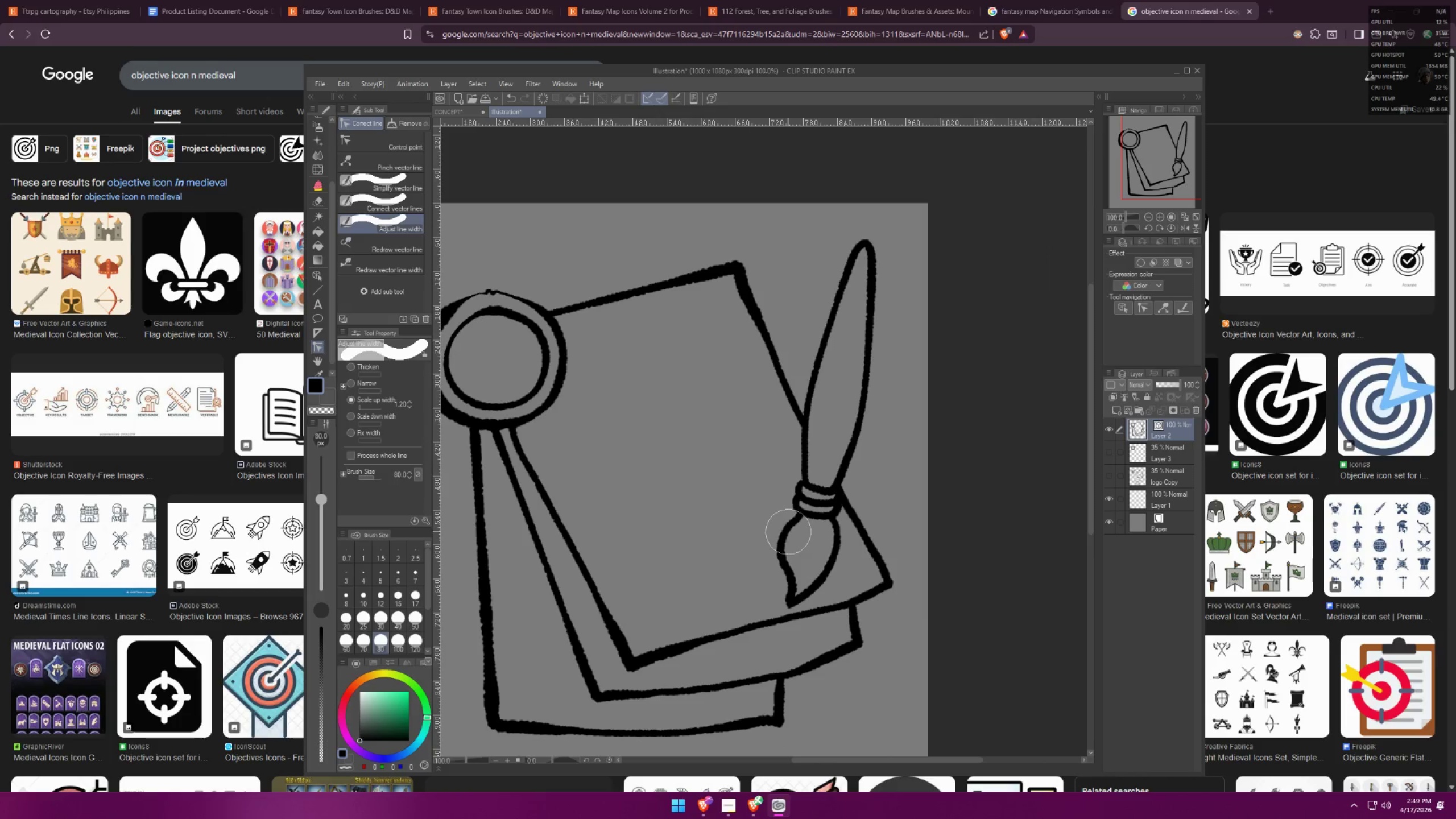 
double_click([787, 532])
 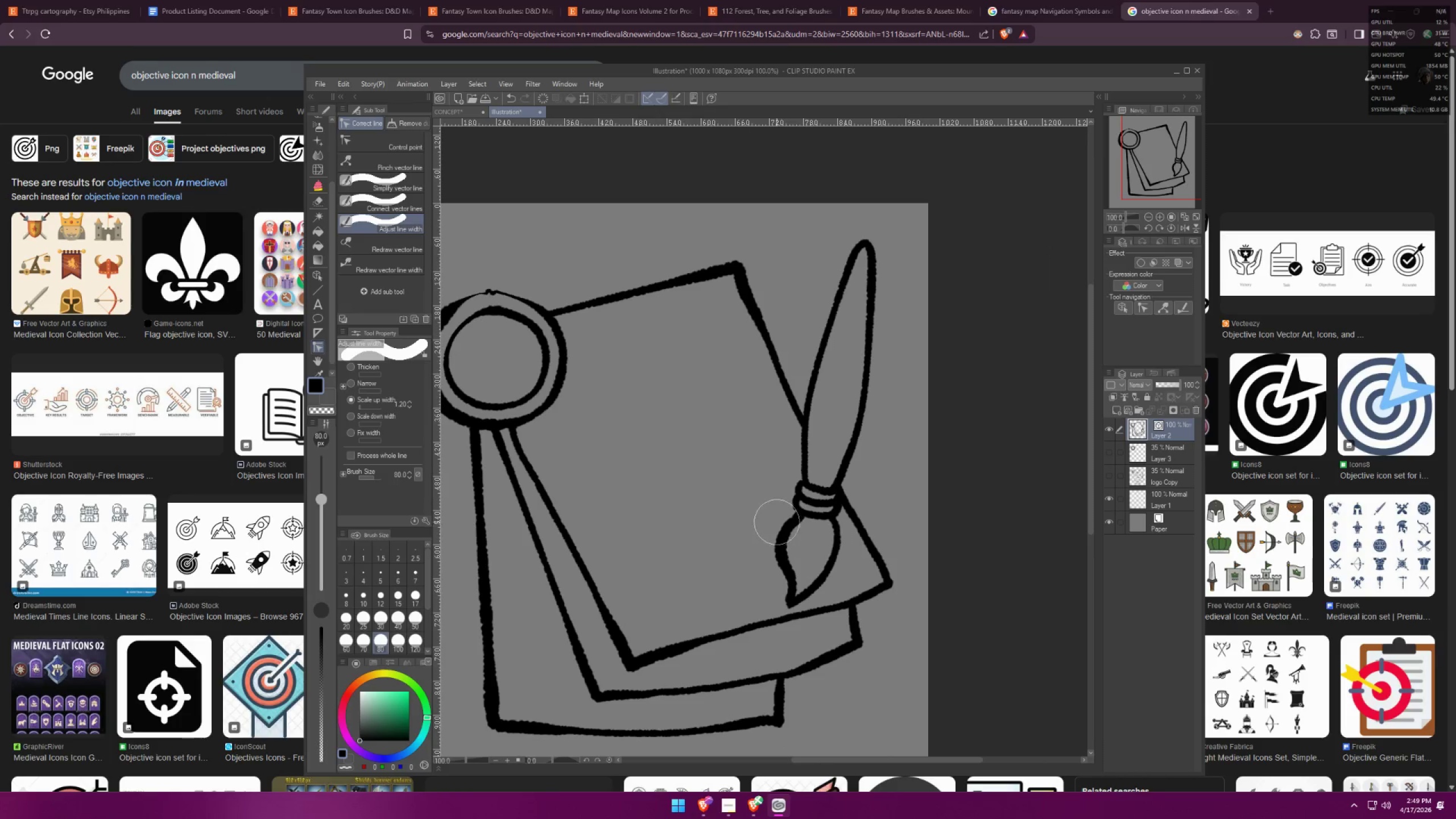 
type(ff)
 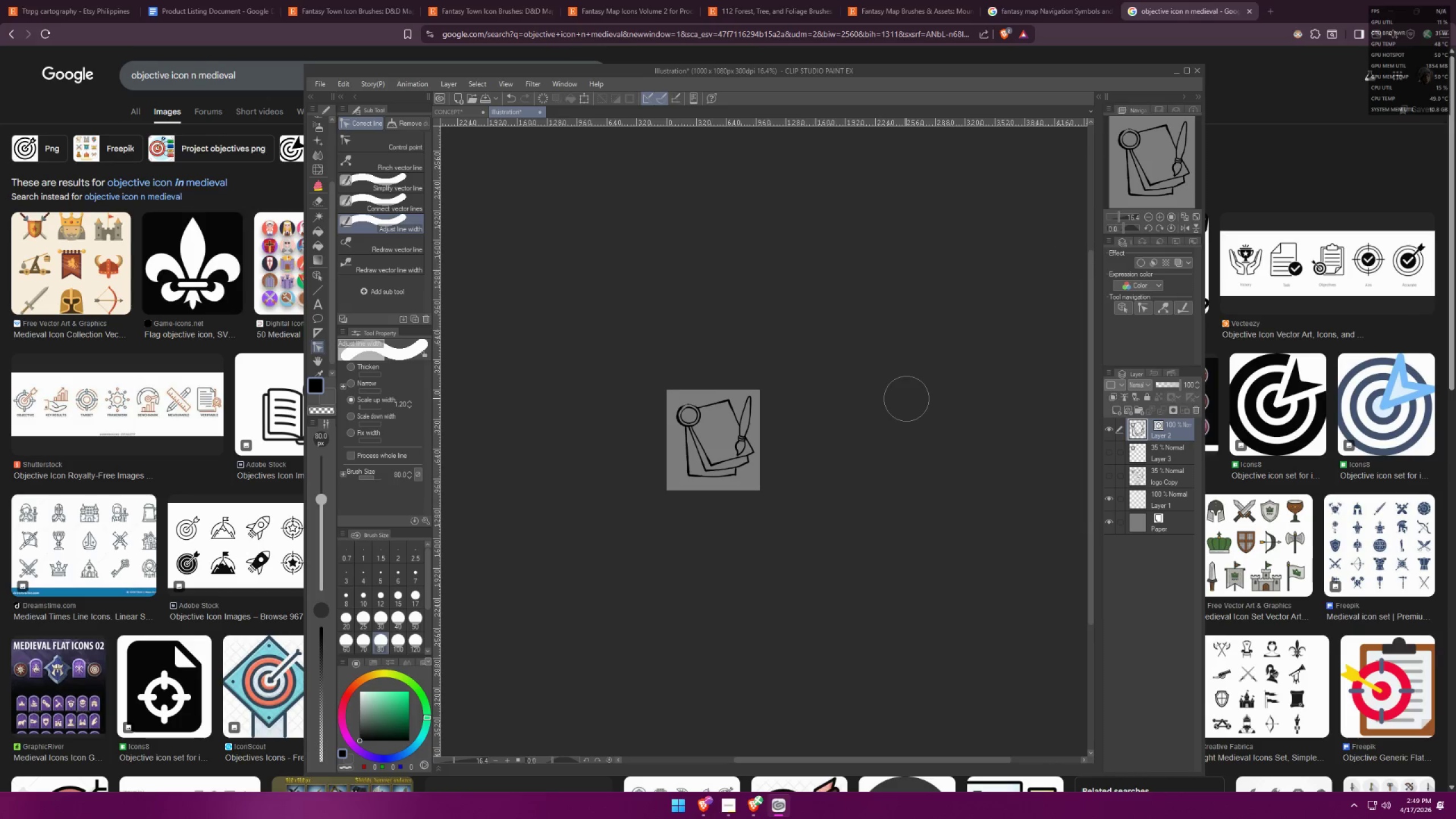 
scroll: coordinate [891, 408], scroll_direction: down, amount: 18.0
 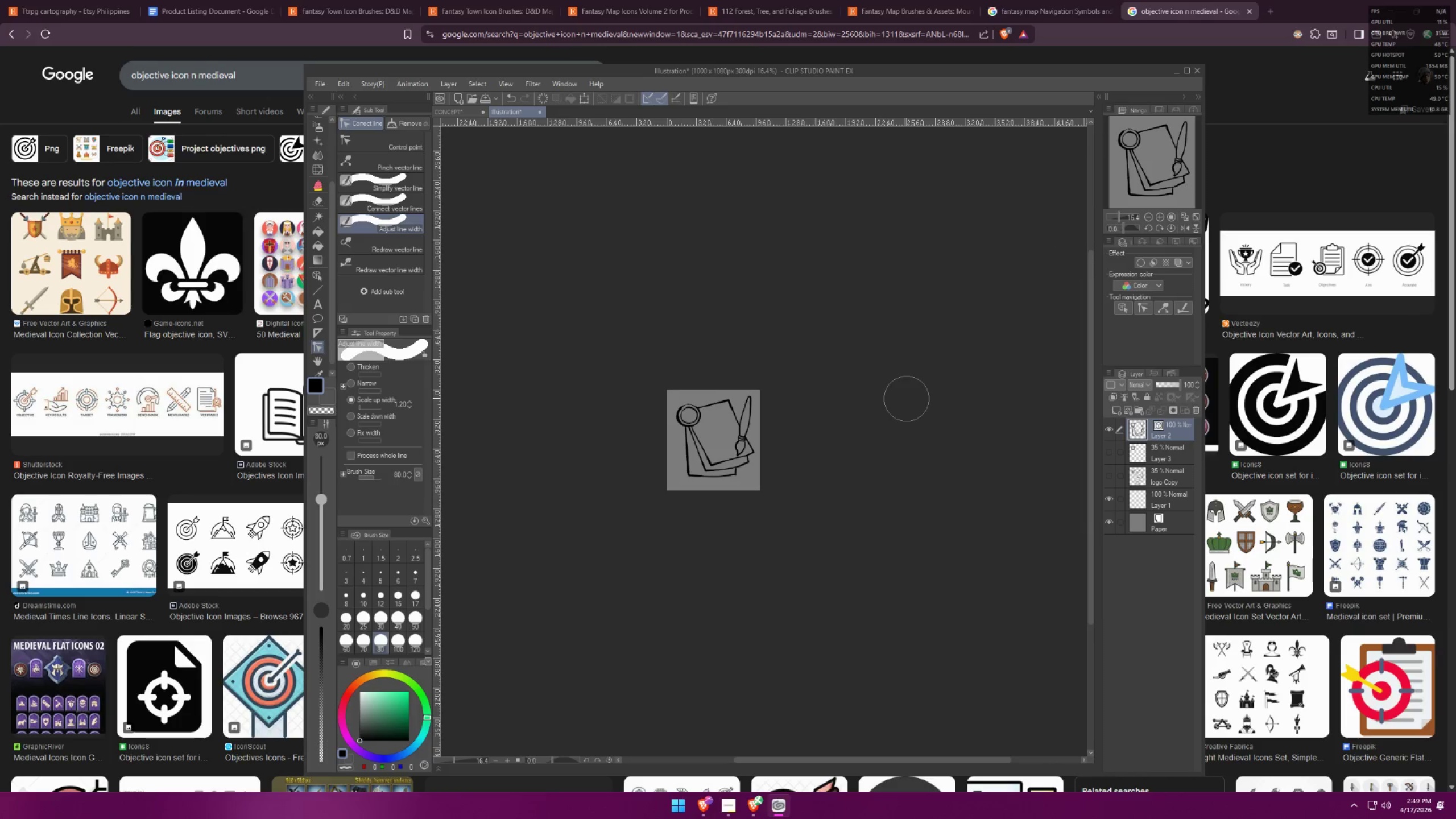 
key(Control+Z)
 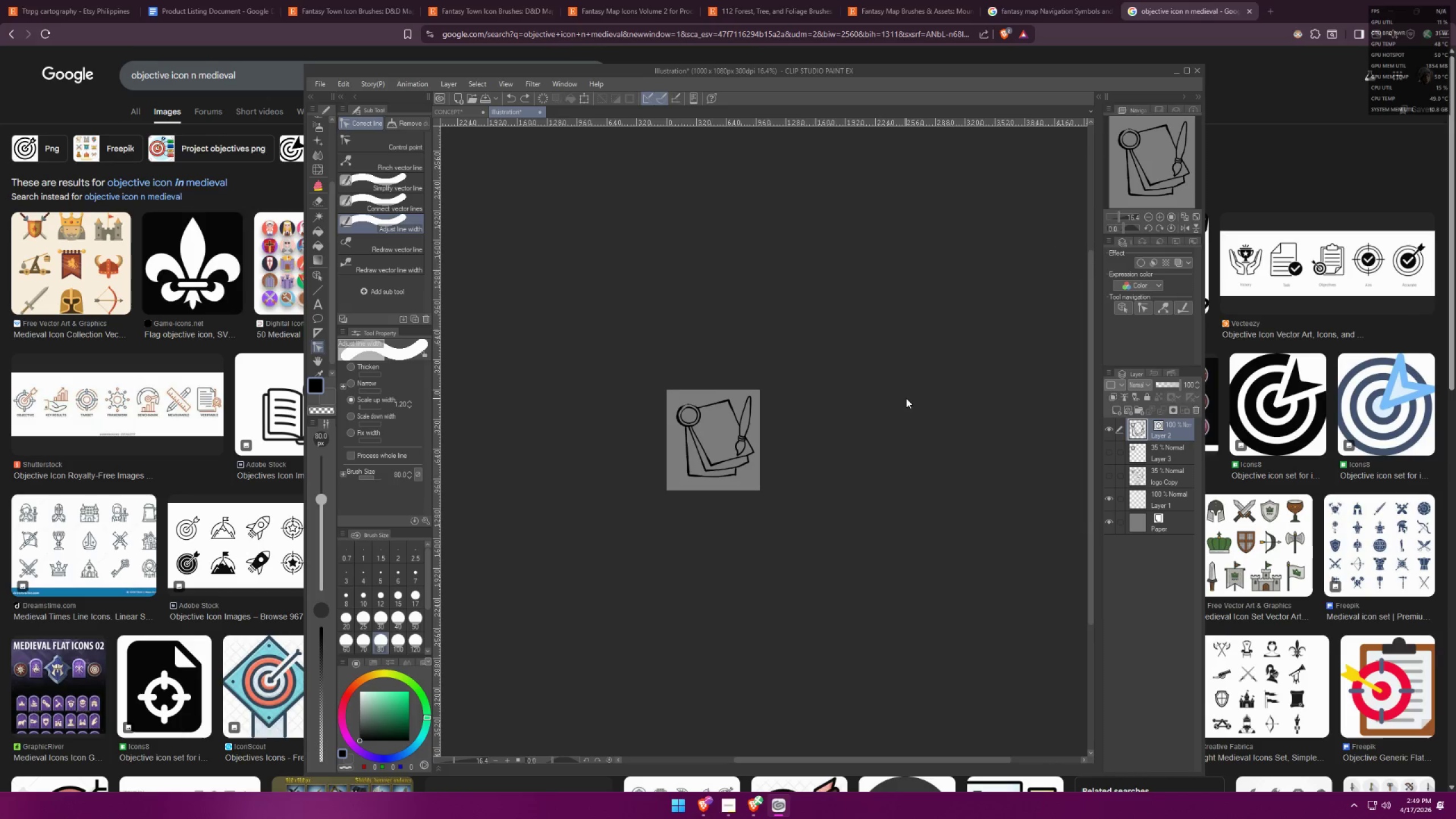 
key(Control+Z)
 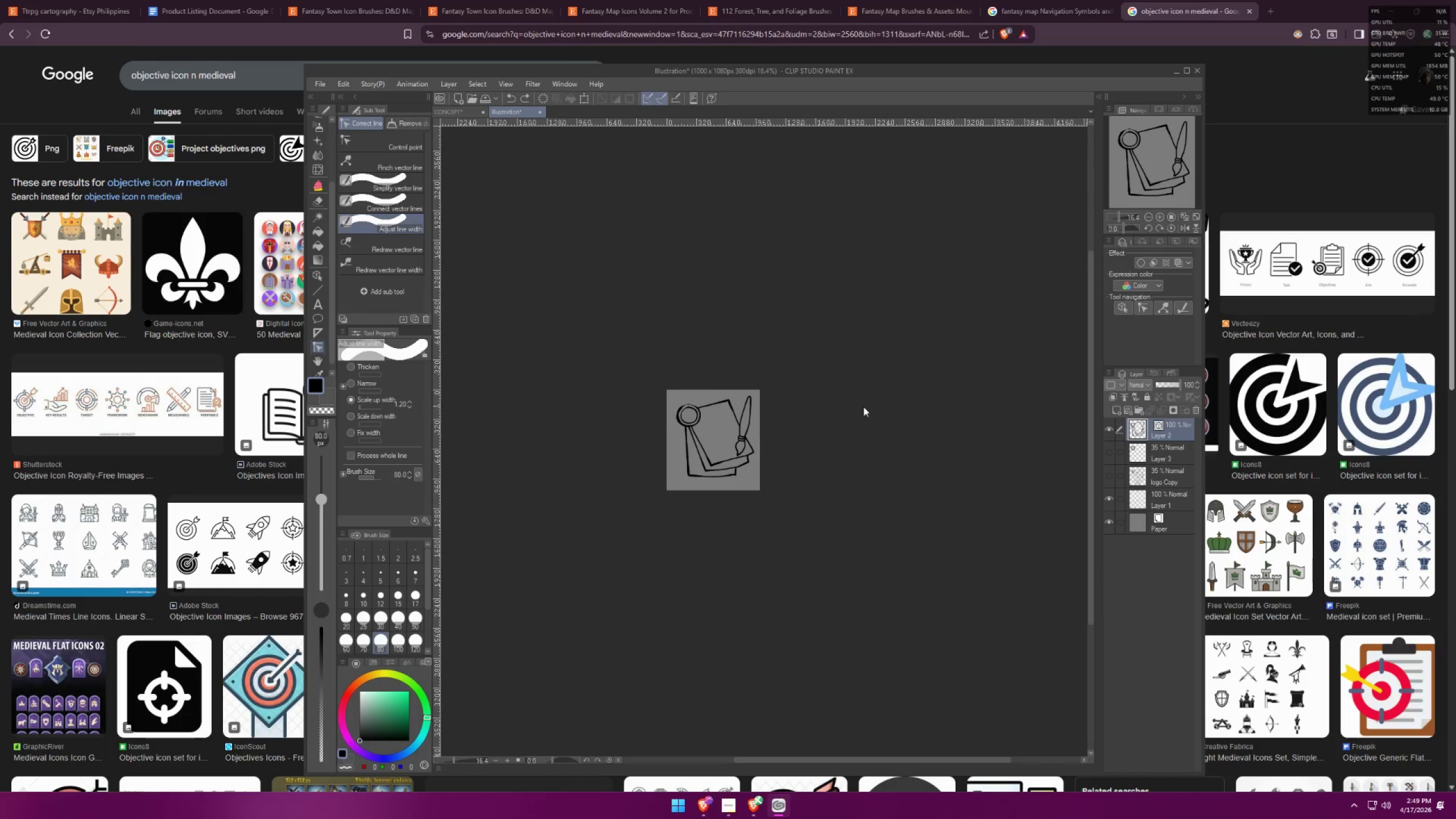 
key(Control+Z)
 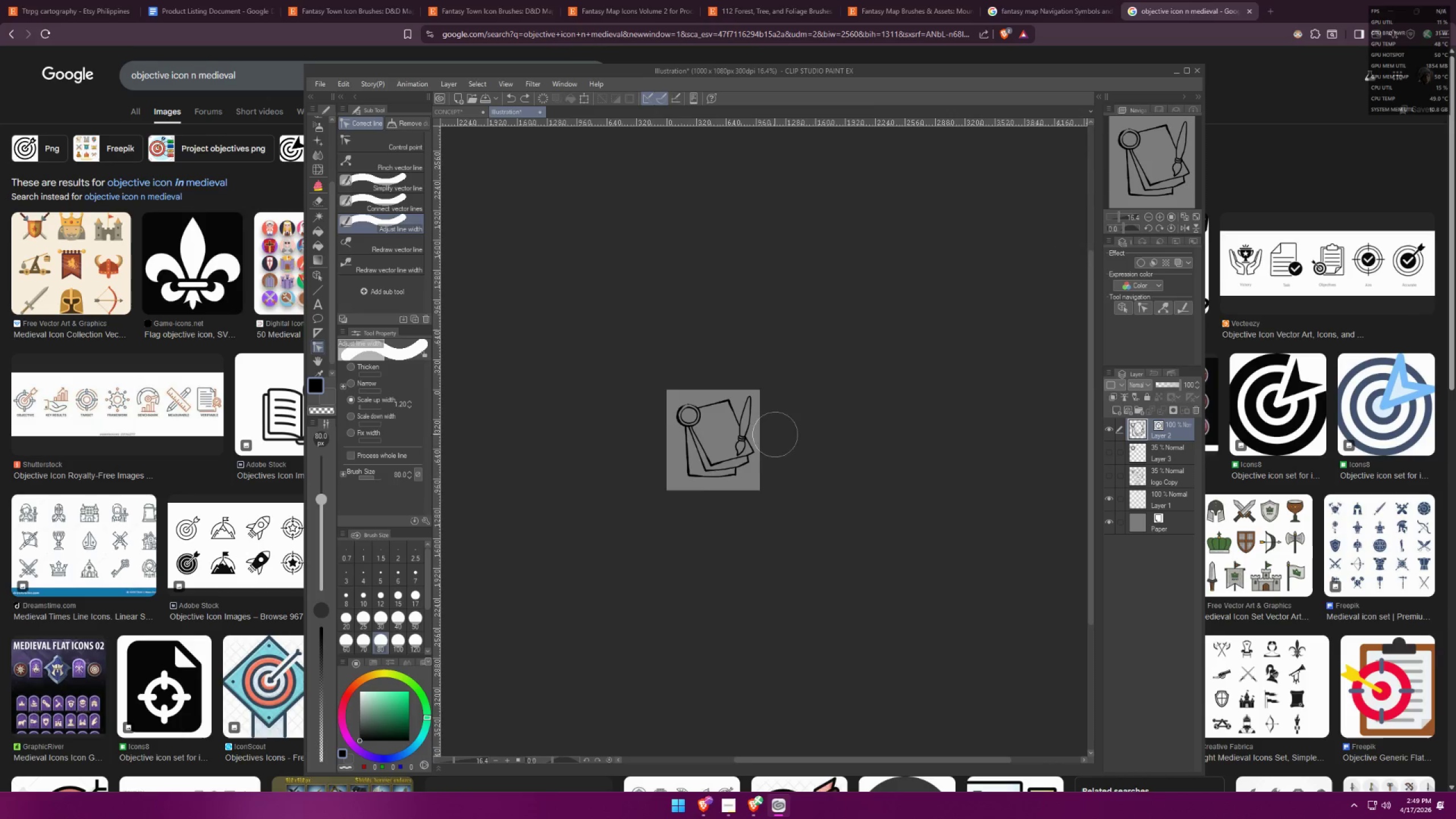 
scroll: coordinate [718, 456], scroll_direction: up, amount: 18.0
 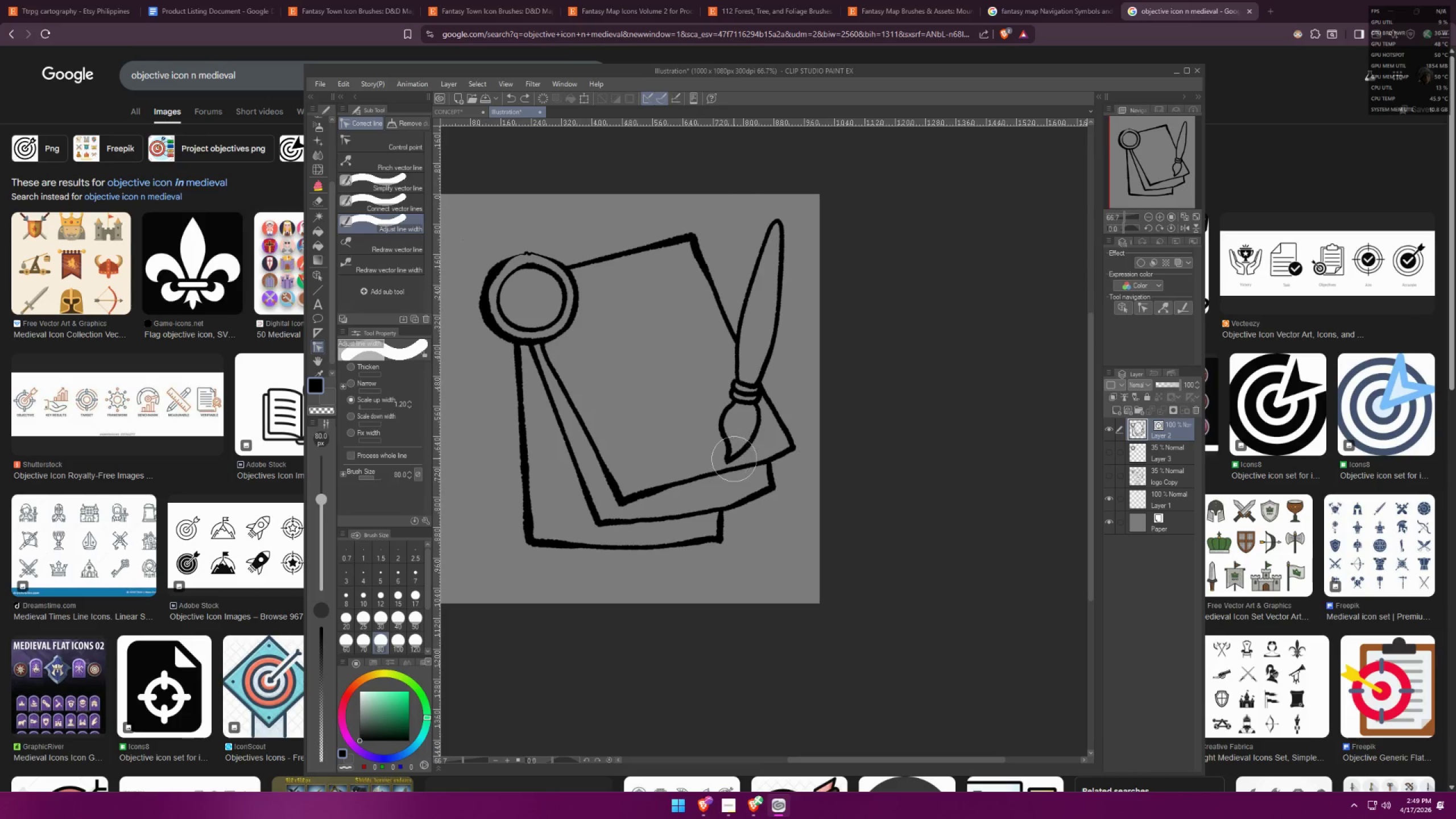 
key(BracketLeft)
 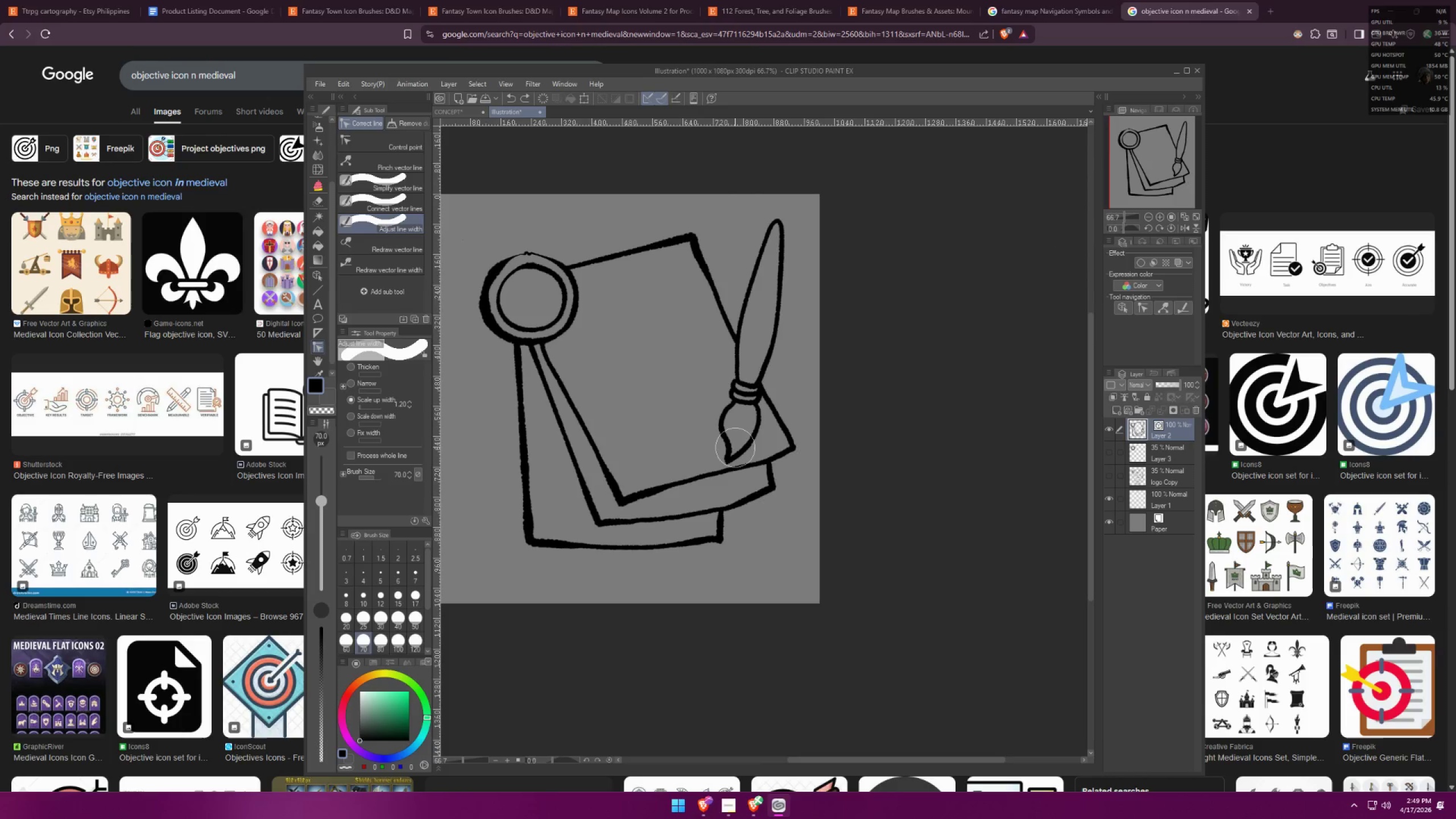 
key(BracketLeft)
 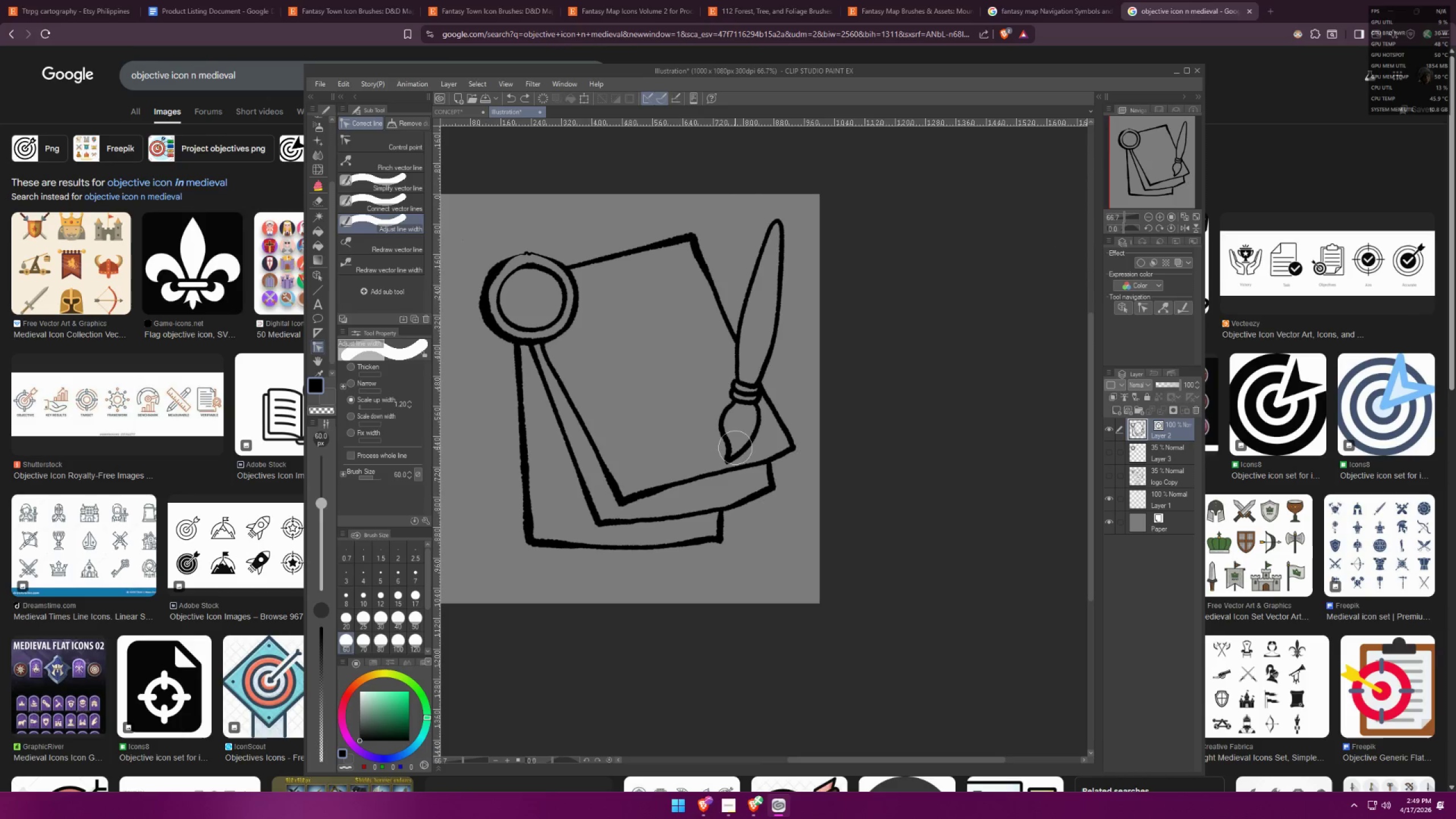 
left_click([735, 447])
 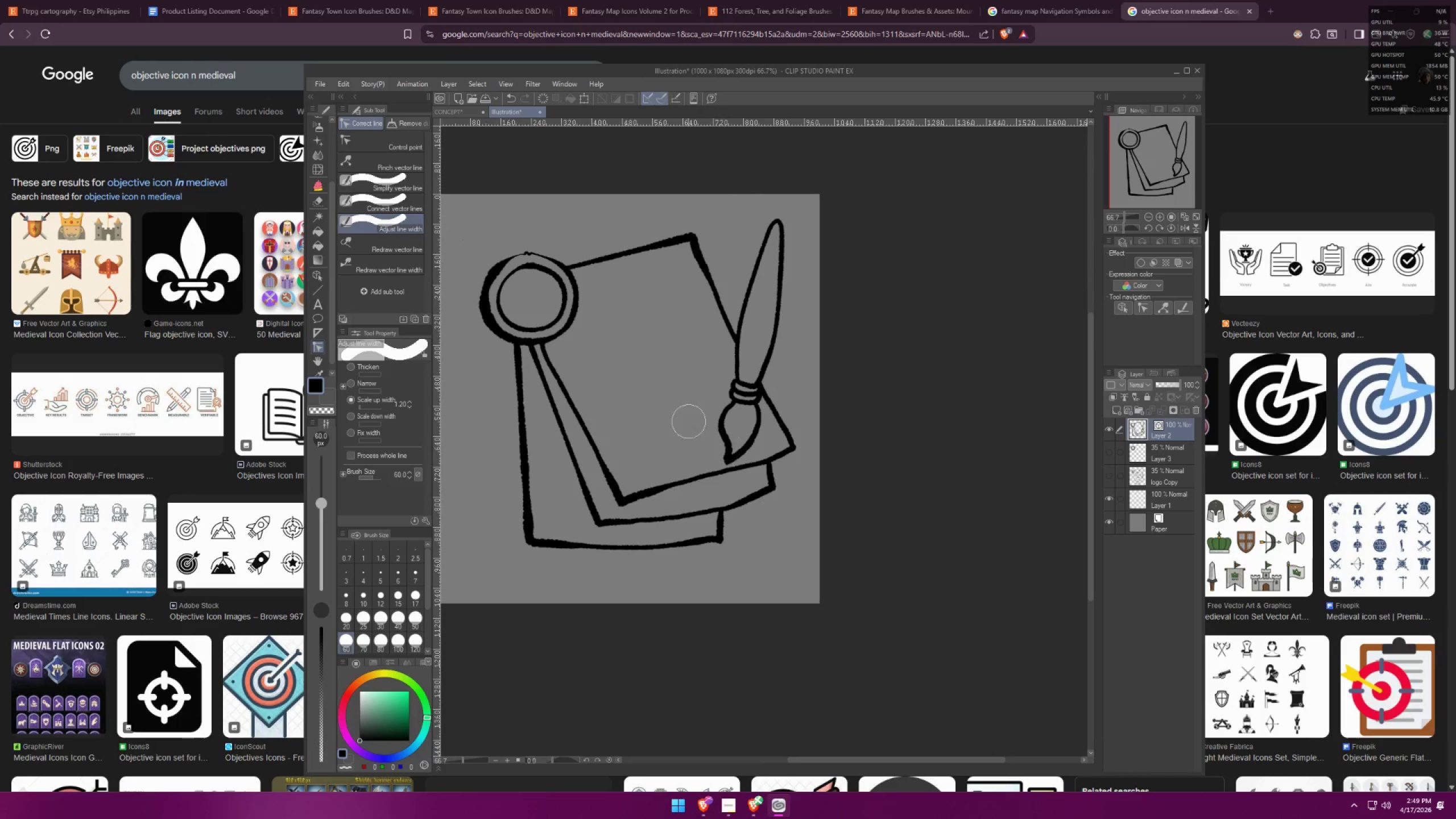 
hold_key(key=Space, duration=0.33)
 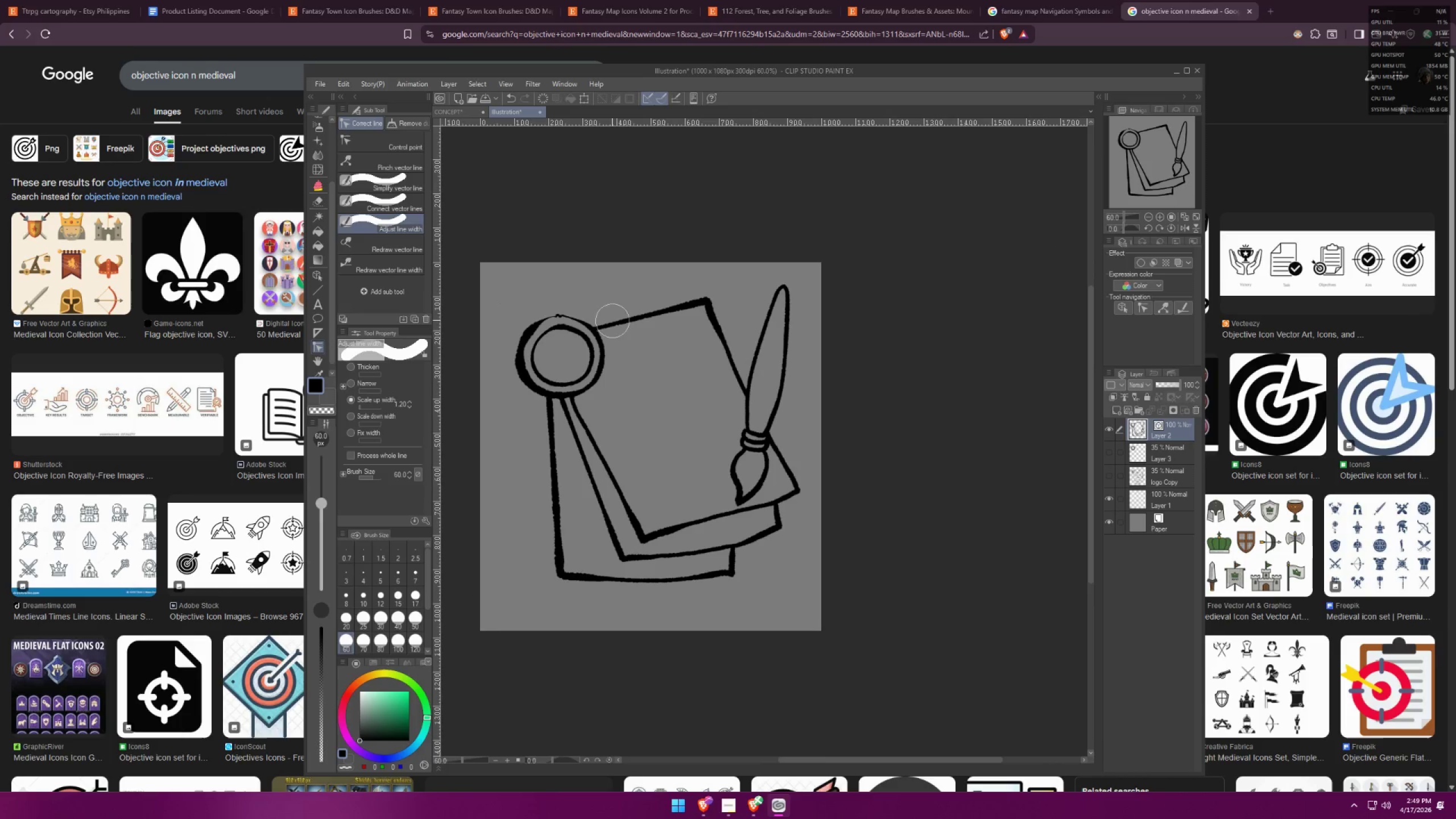 
left_click_drag(start_coordinate=[797, 394], to_coordinate=[806, 436])
 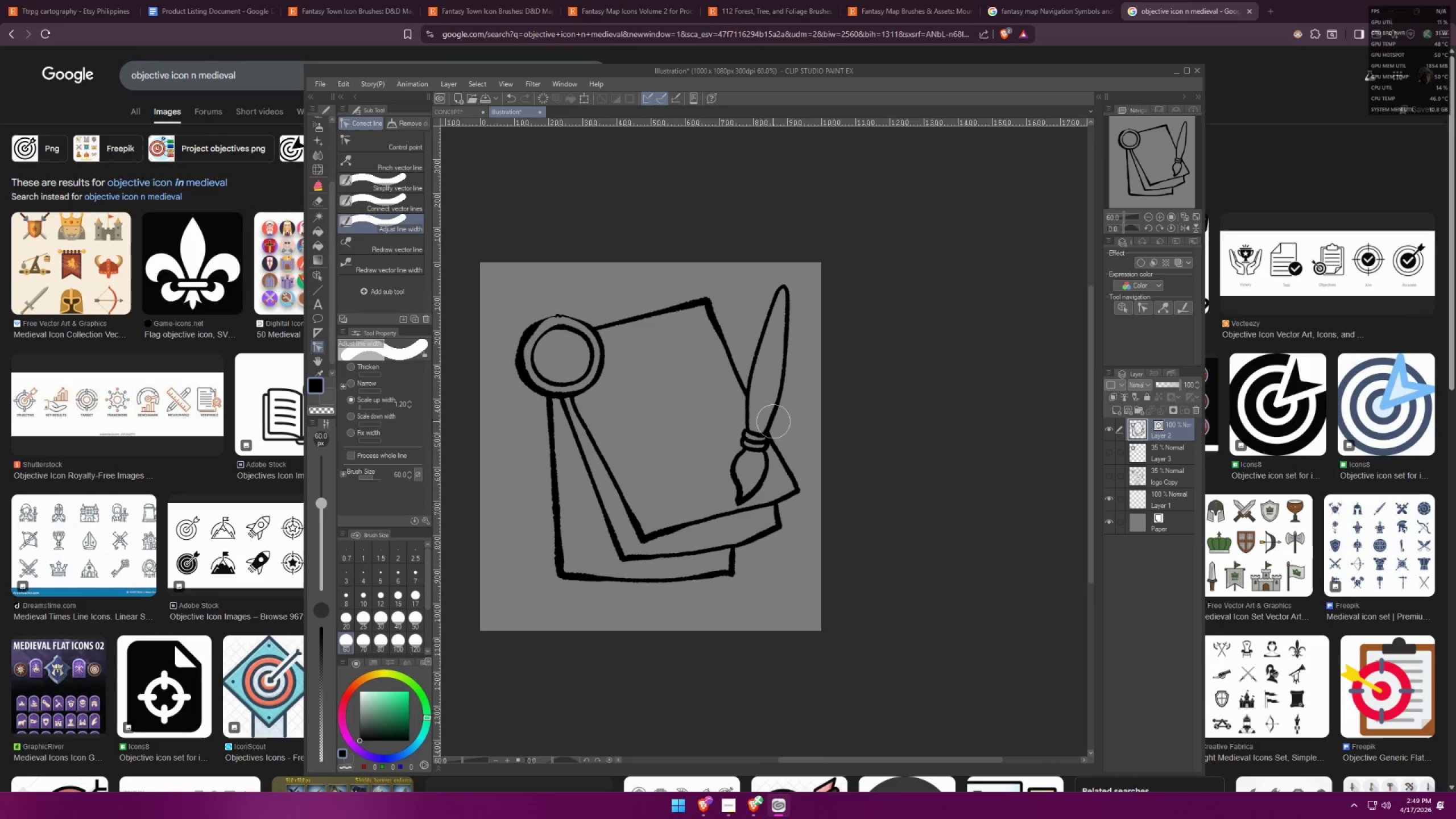 
scroll: coordinate [754, 448], scroll_direction: down, amount: 1.0
 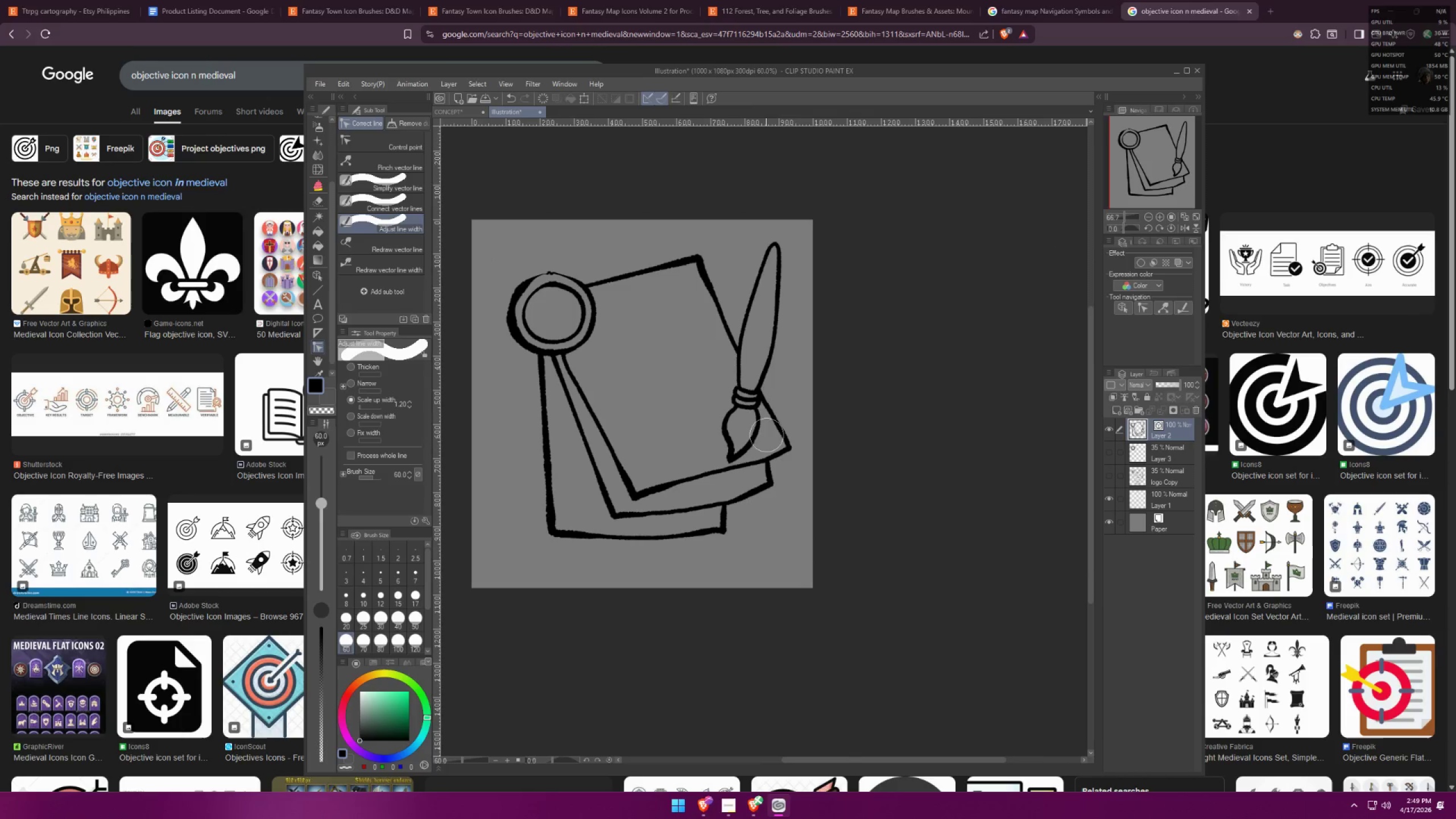 
double_click([782, 403])
 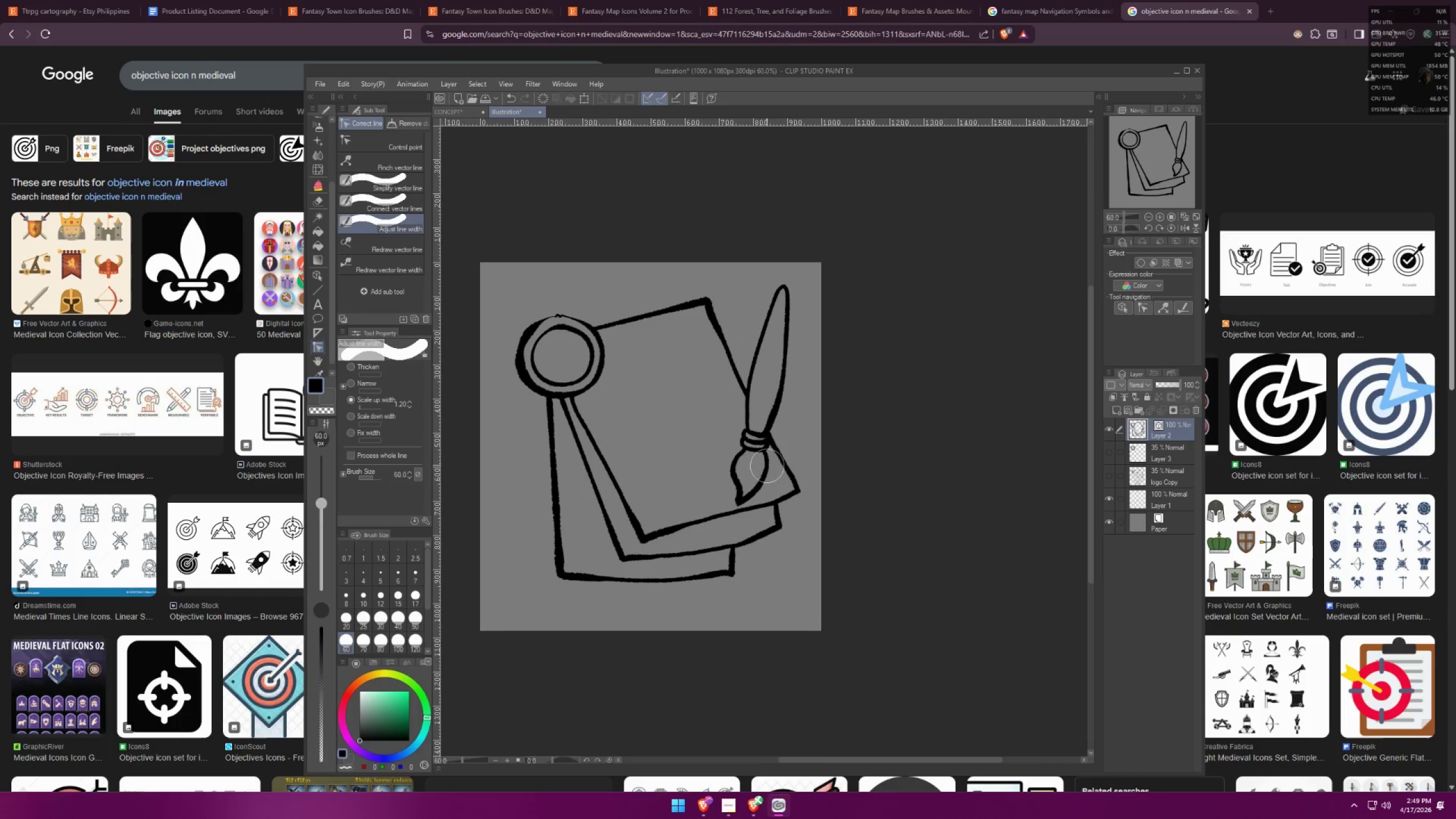 
left_click([764, 457])
 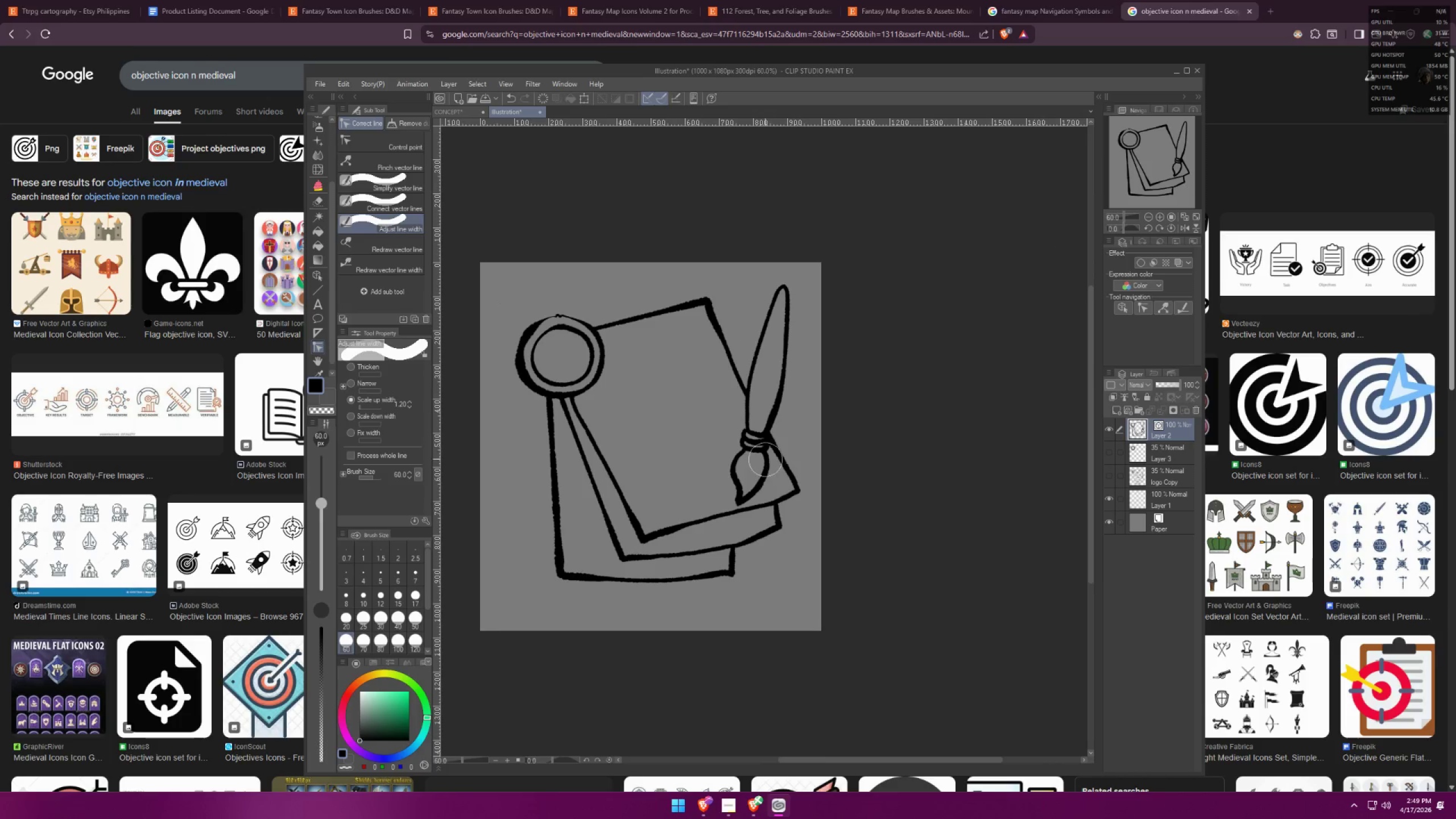 
type(ff)
 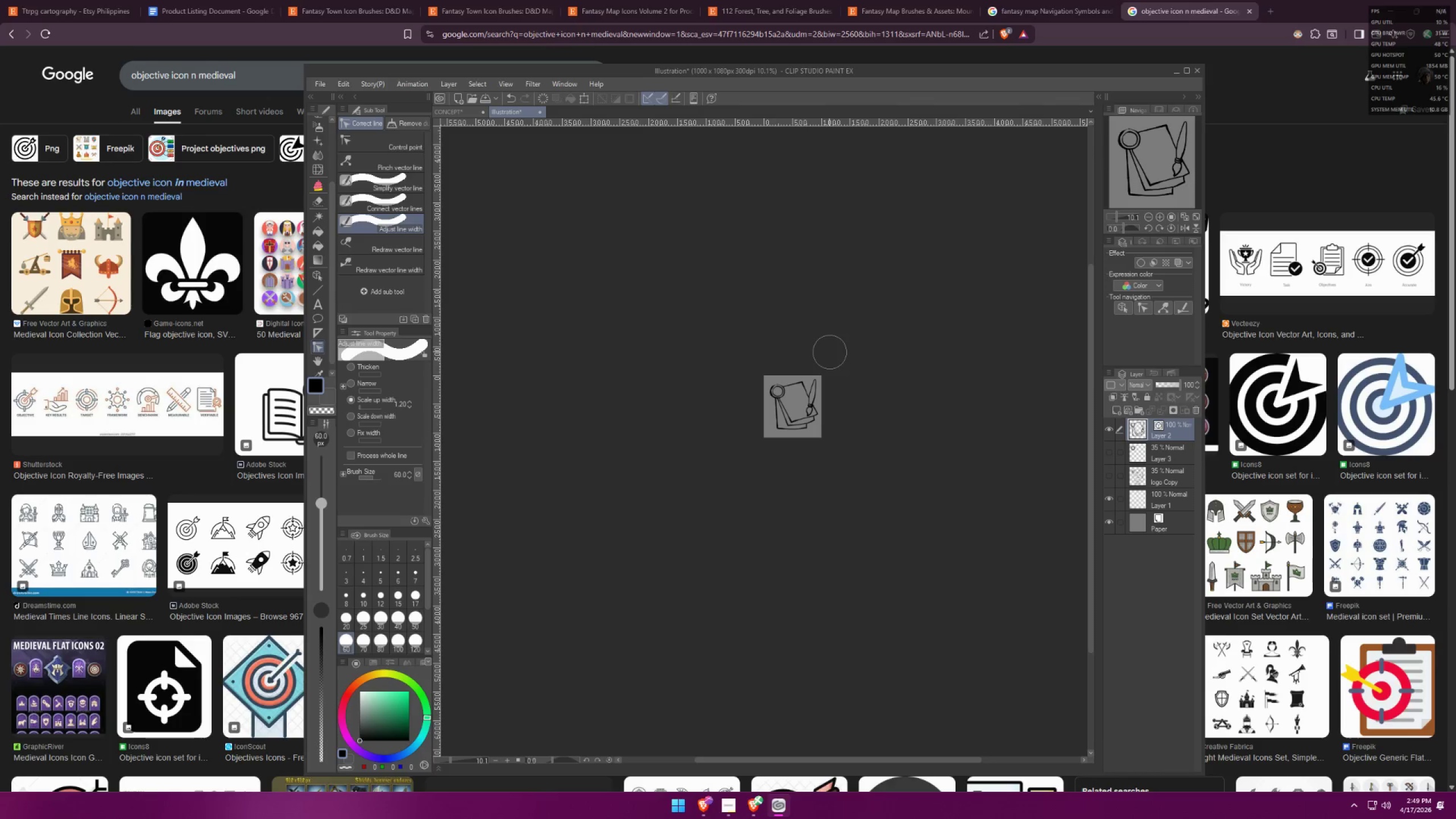 
scroll: coordinate [822, 357], scroll_direction: down, amount: 18.0
 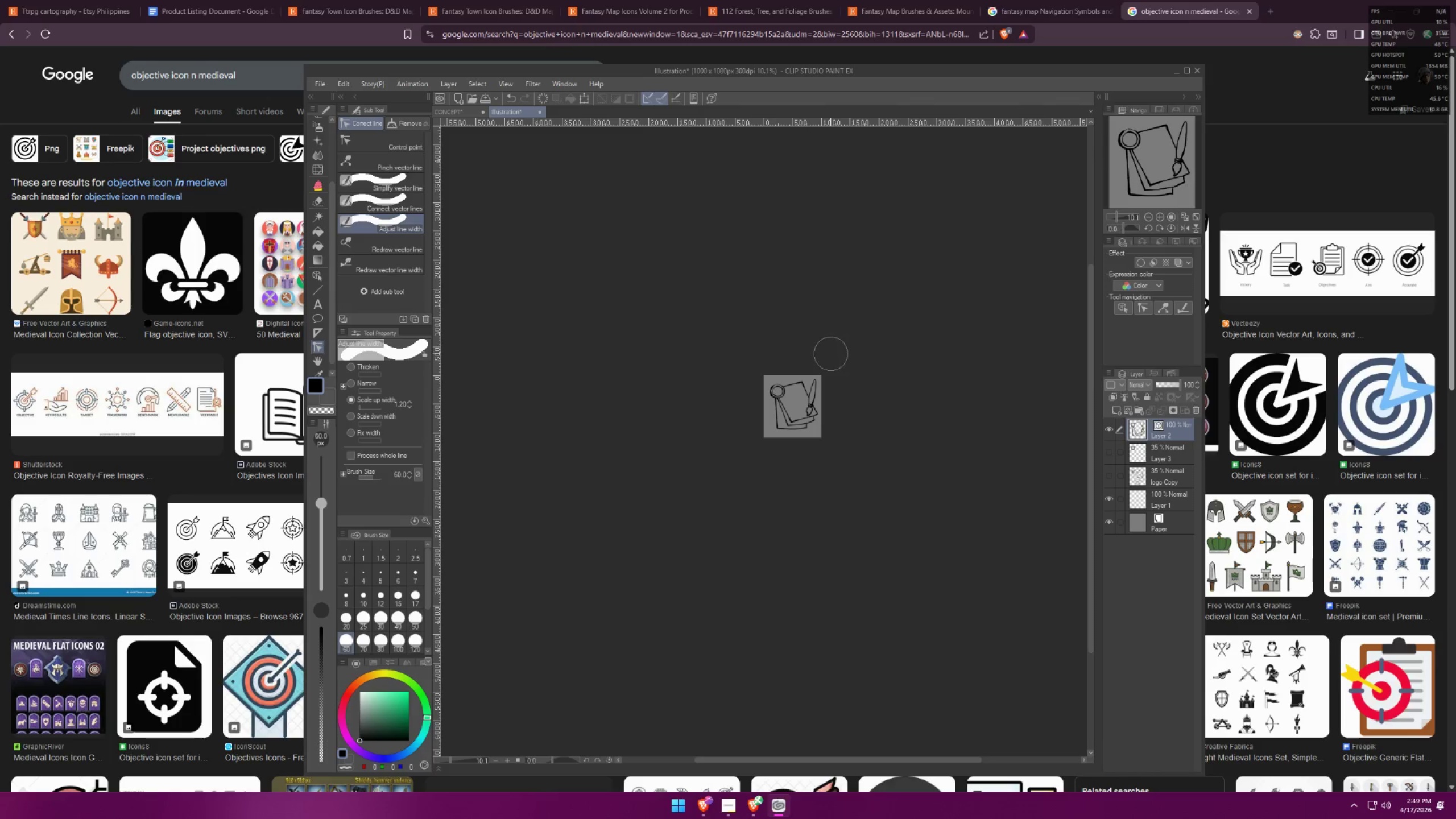 
key(Control+Z)
 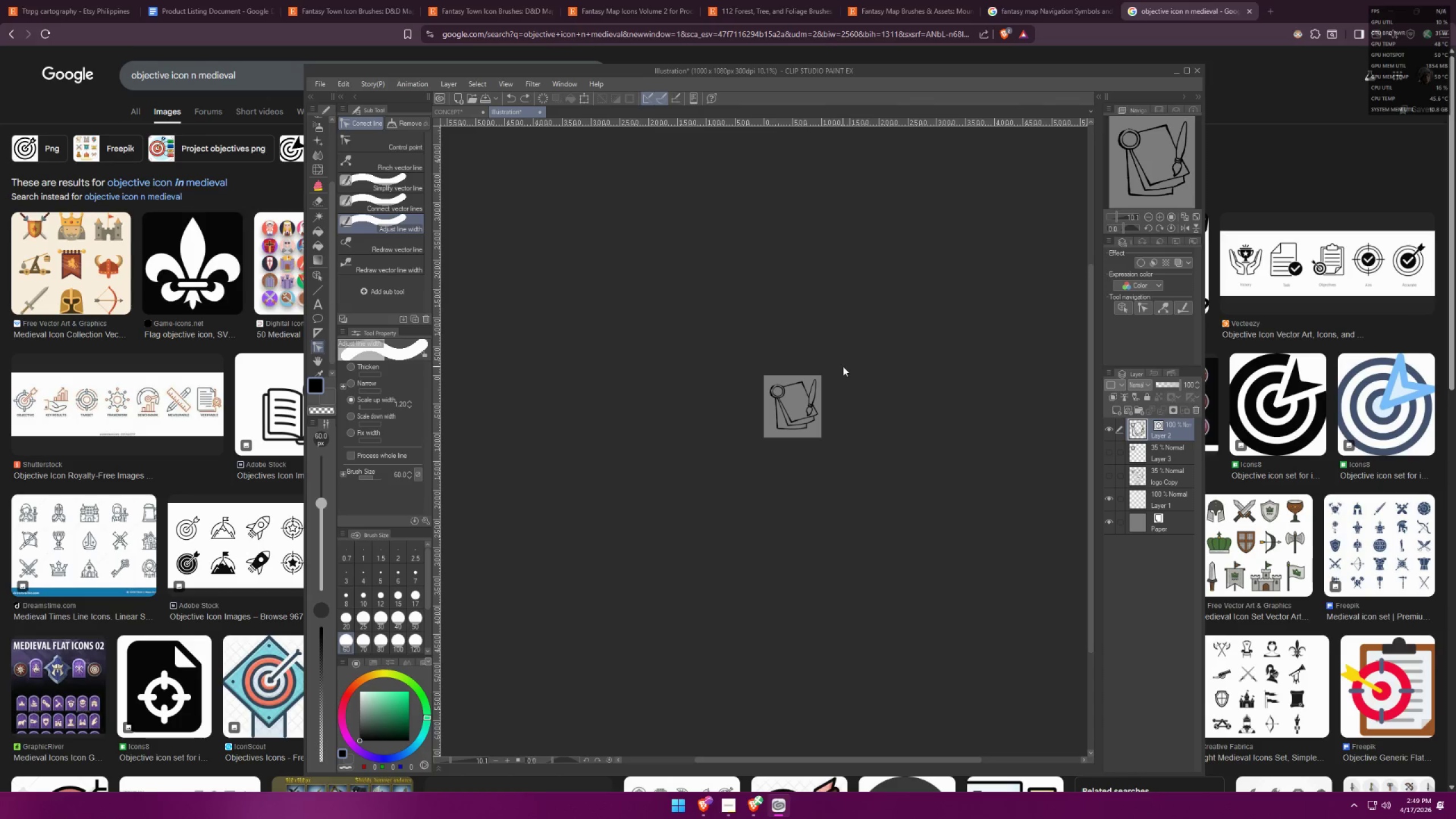 
key(Control+Z)
 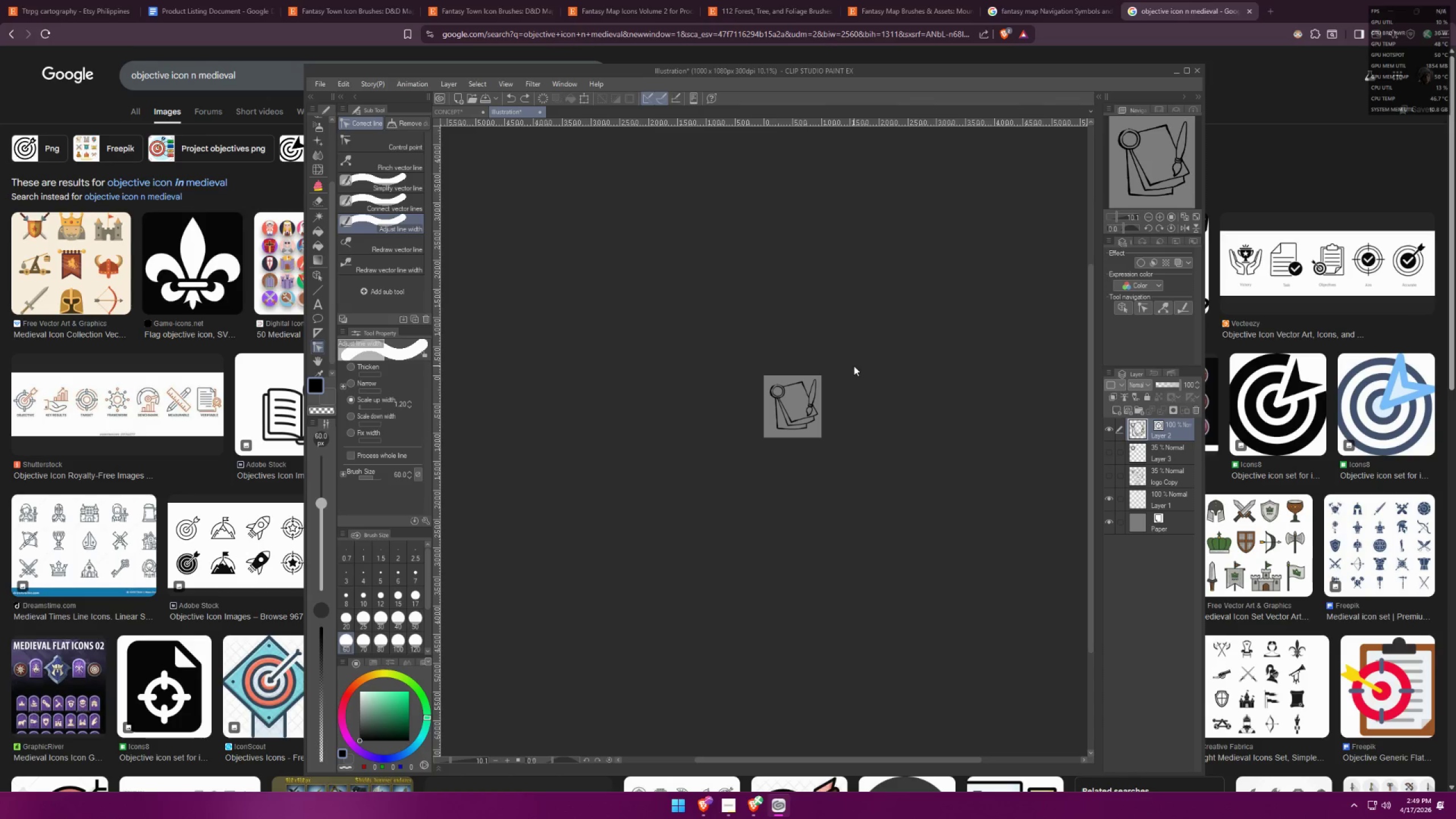 
key(Control+Z)
 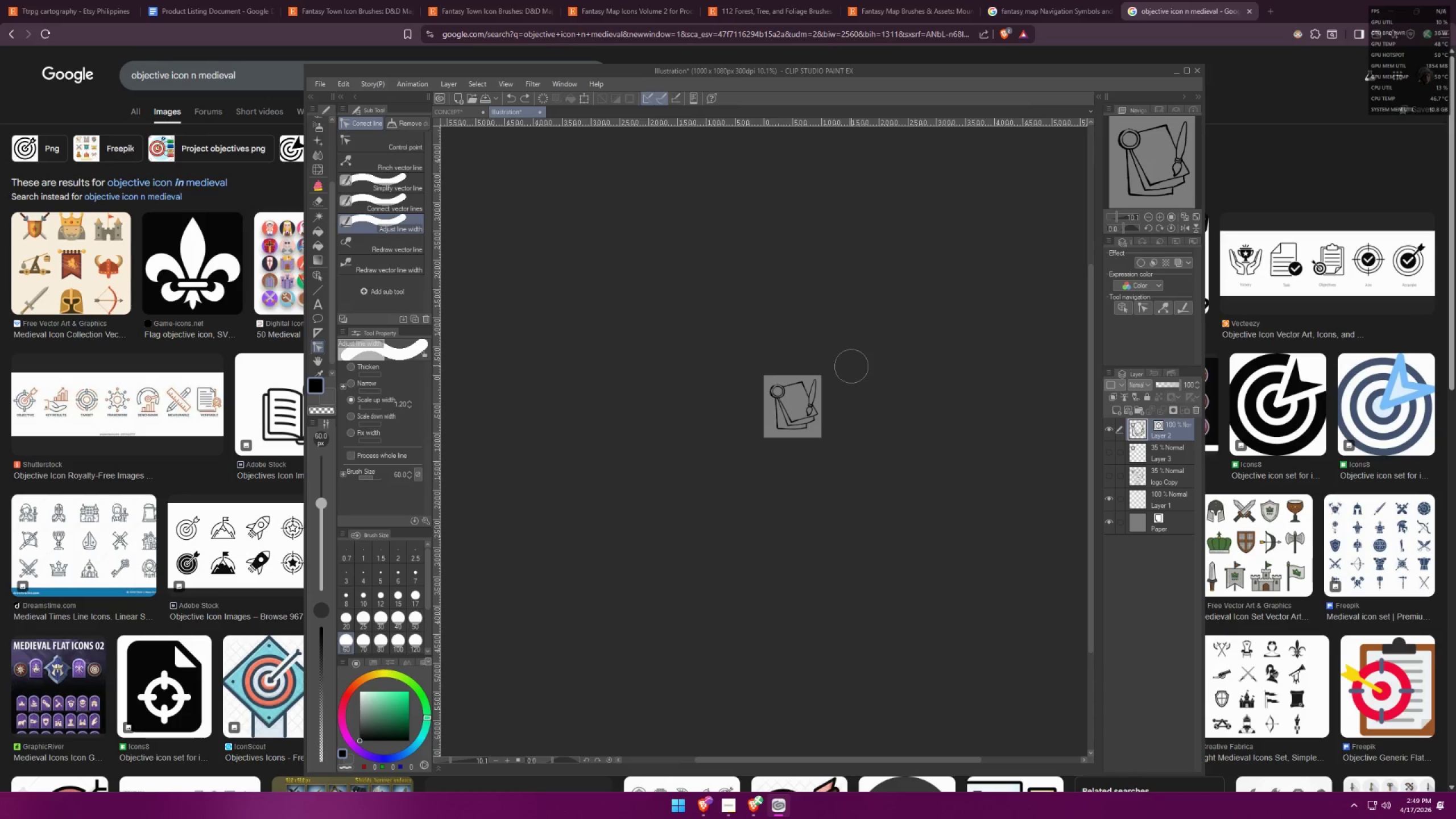 
scroll: coordinate [783, 416], scroll_direction: up, amount: 29.0
 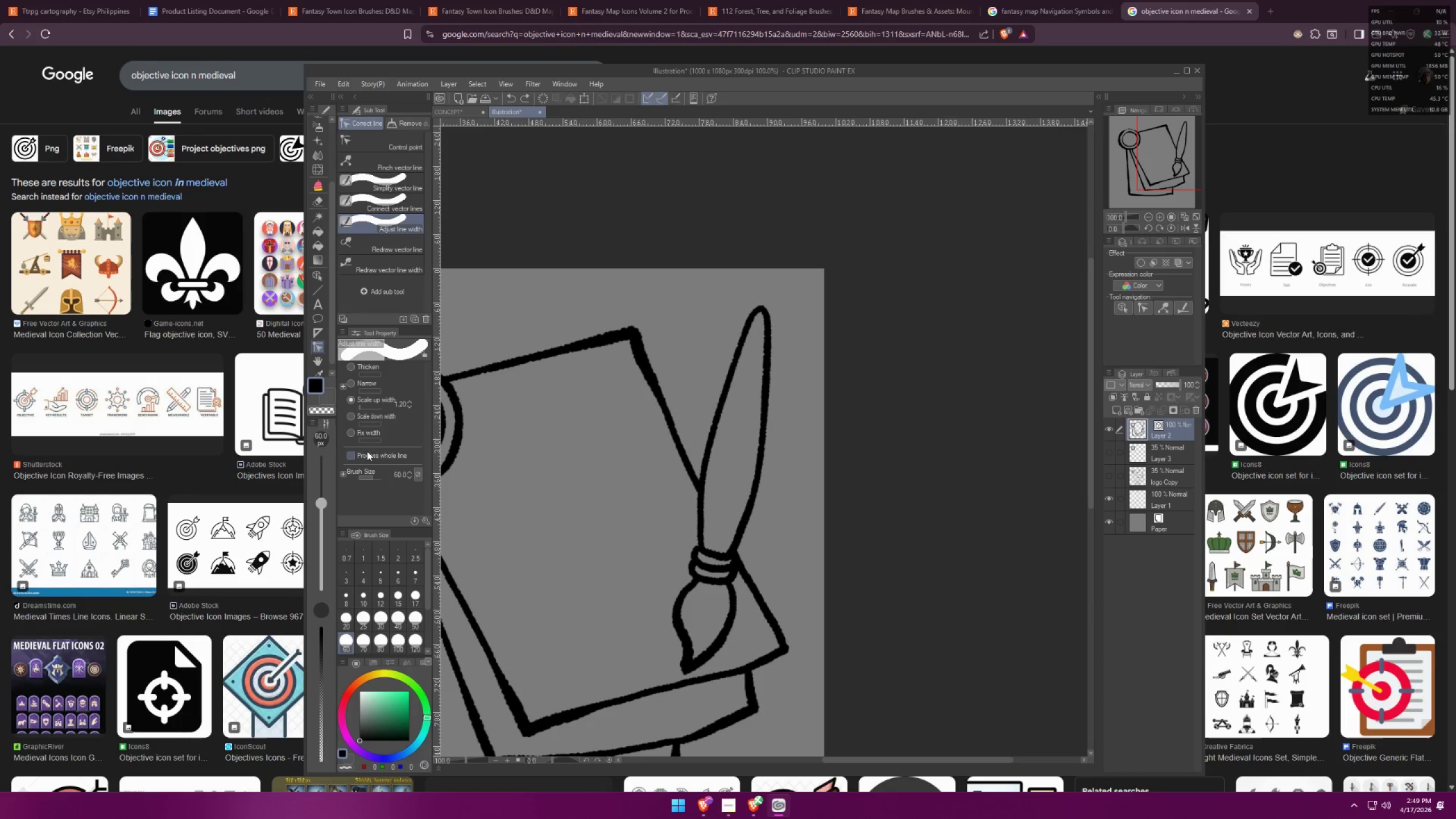 
left_click([348, 420])
 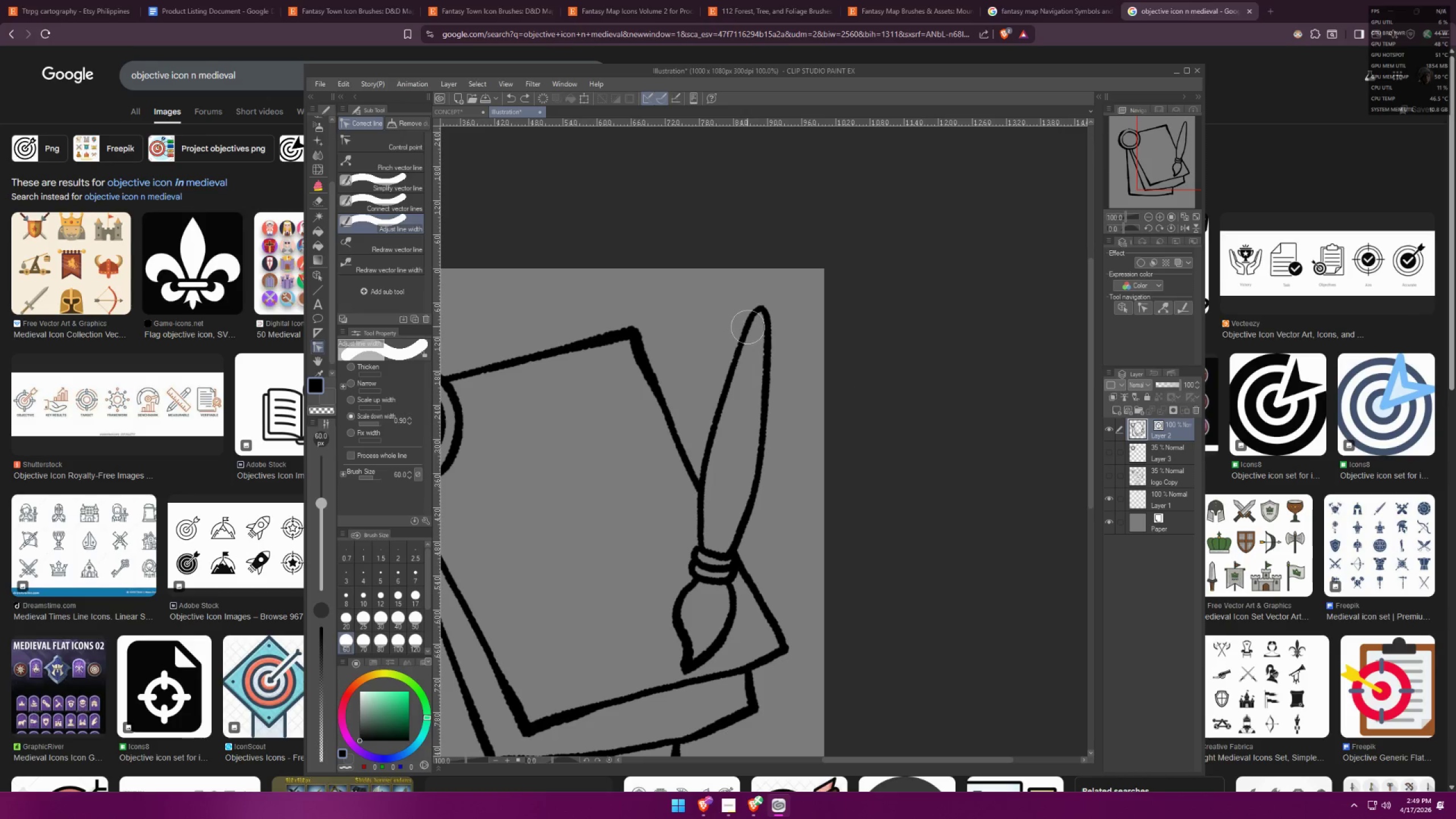 
double_click([751, 324])
 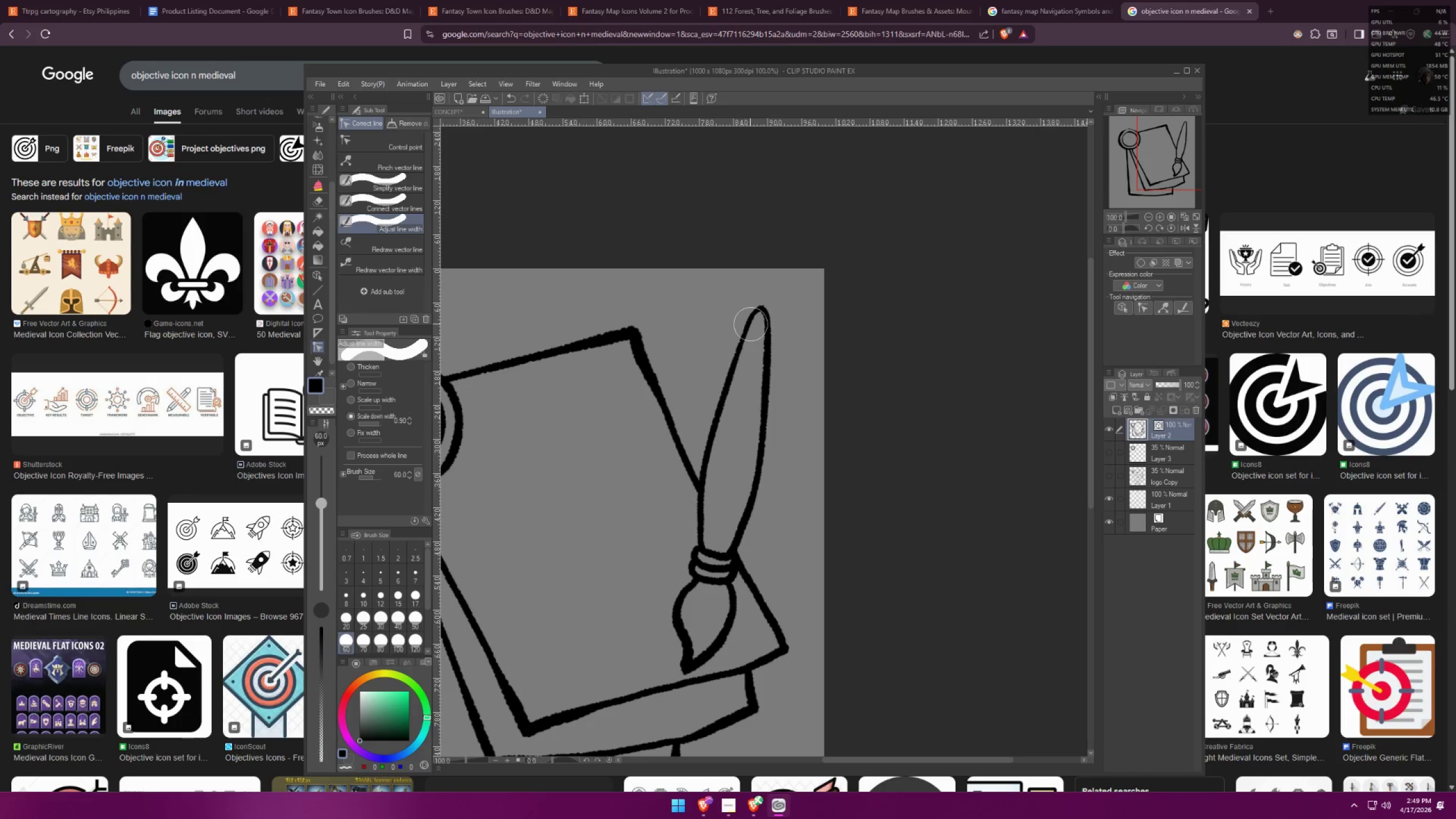 
triple_click([750, 324])
 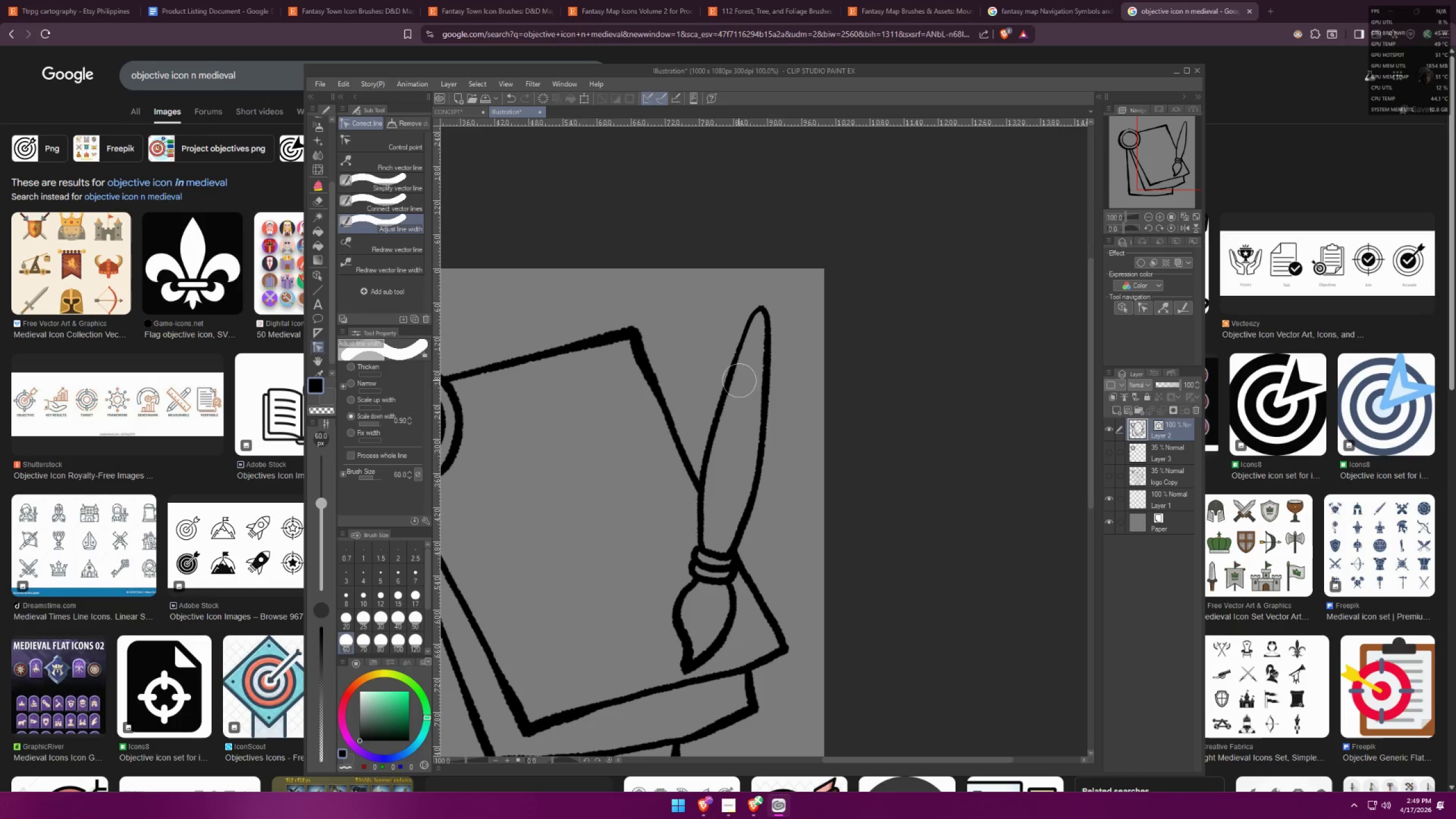 
double_click([727, 377])
 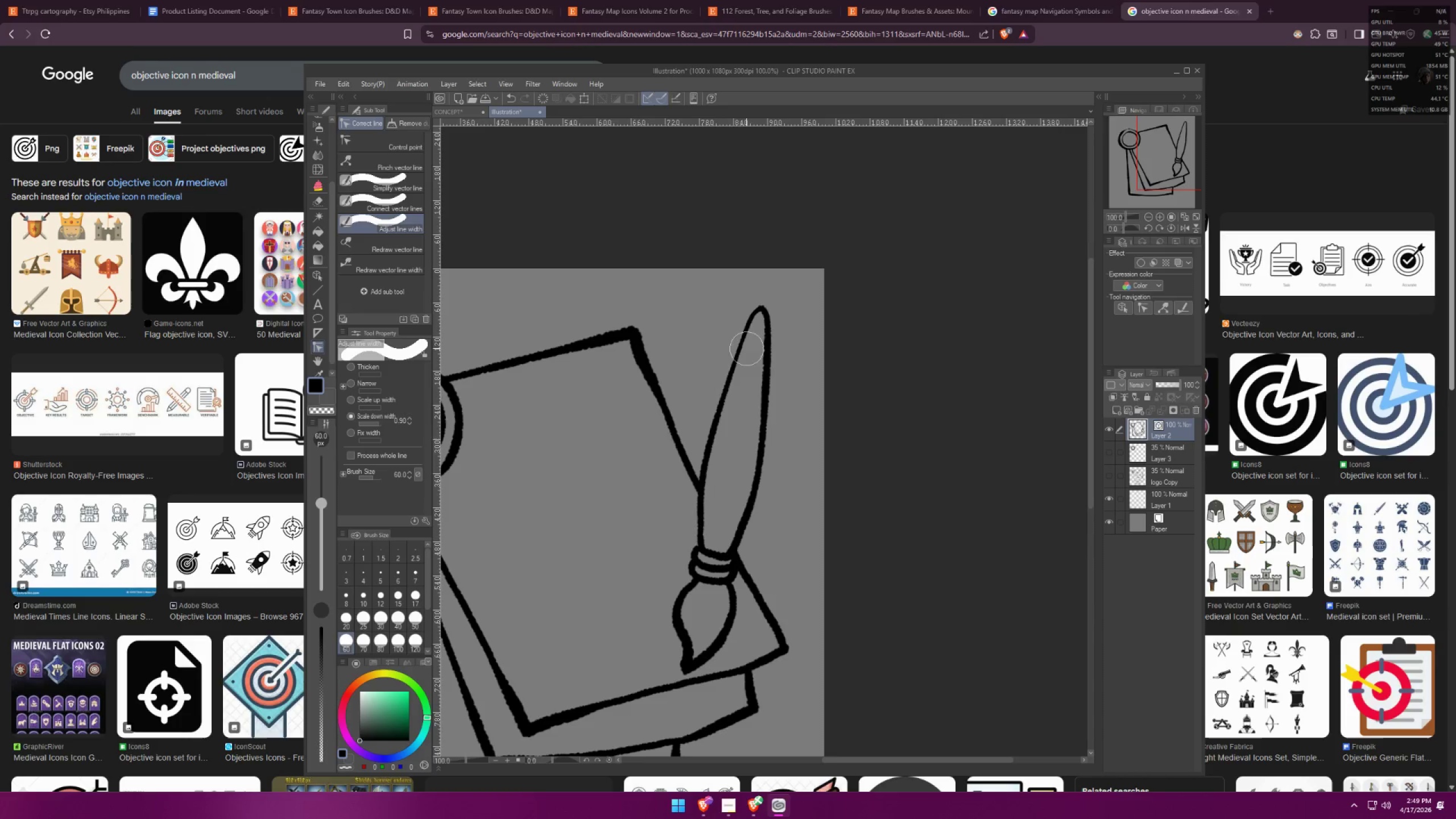 
scroll: coordinate [704, 432], scroll_direction: up, amount: 13.0
 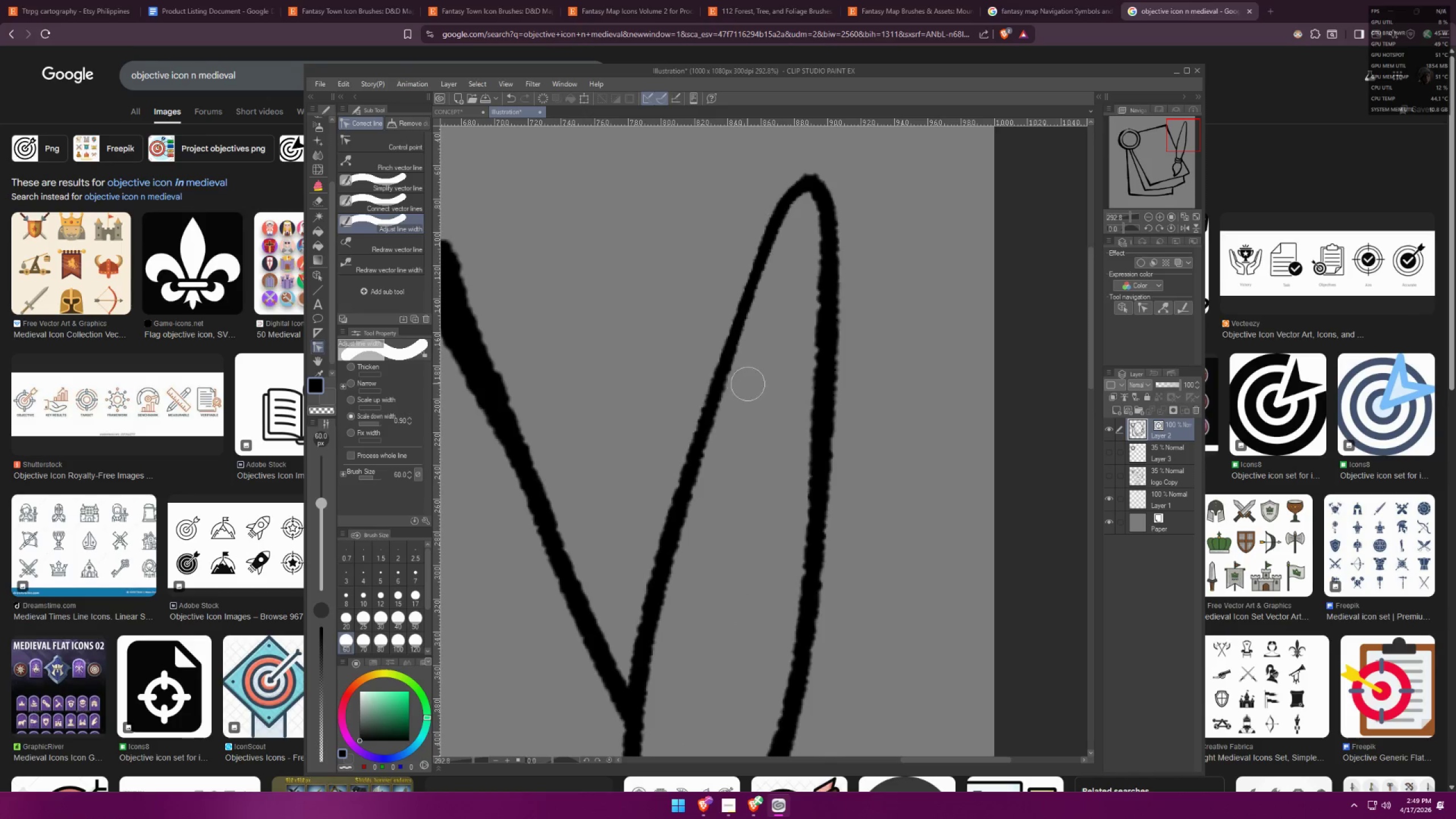 
key(Space)
 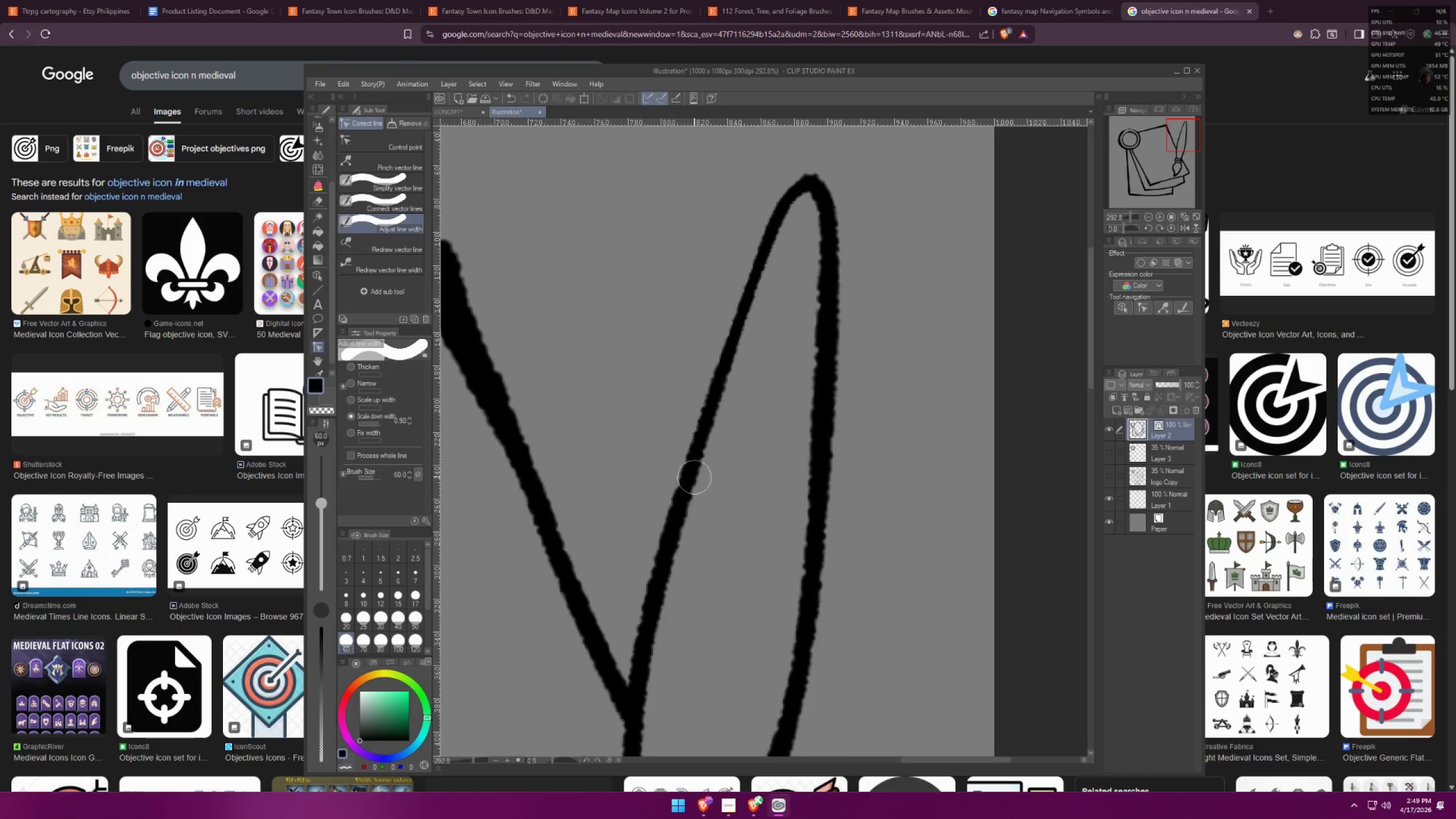 
scroll: coordinate [712, 460], scroll_direction: up, amount: 5.0
 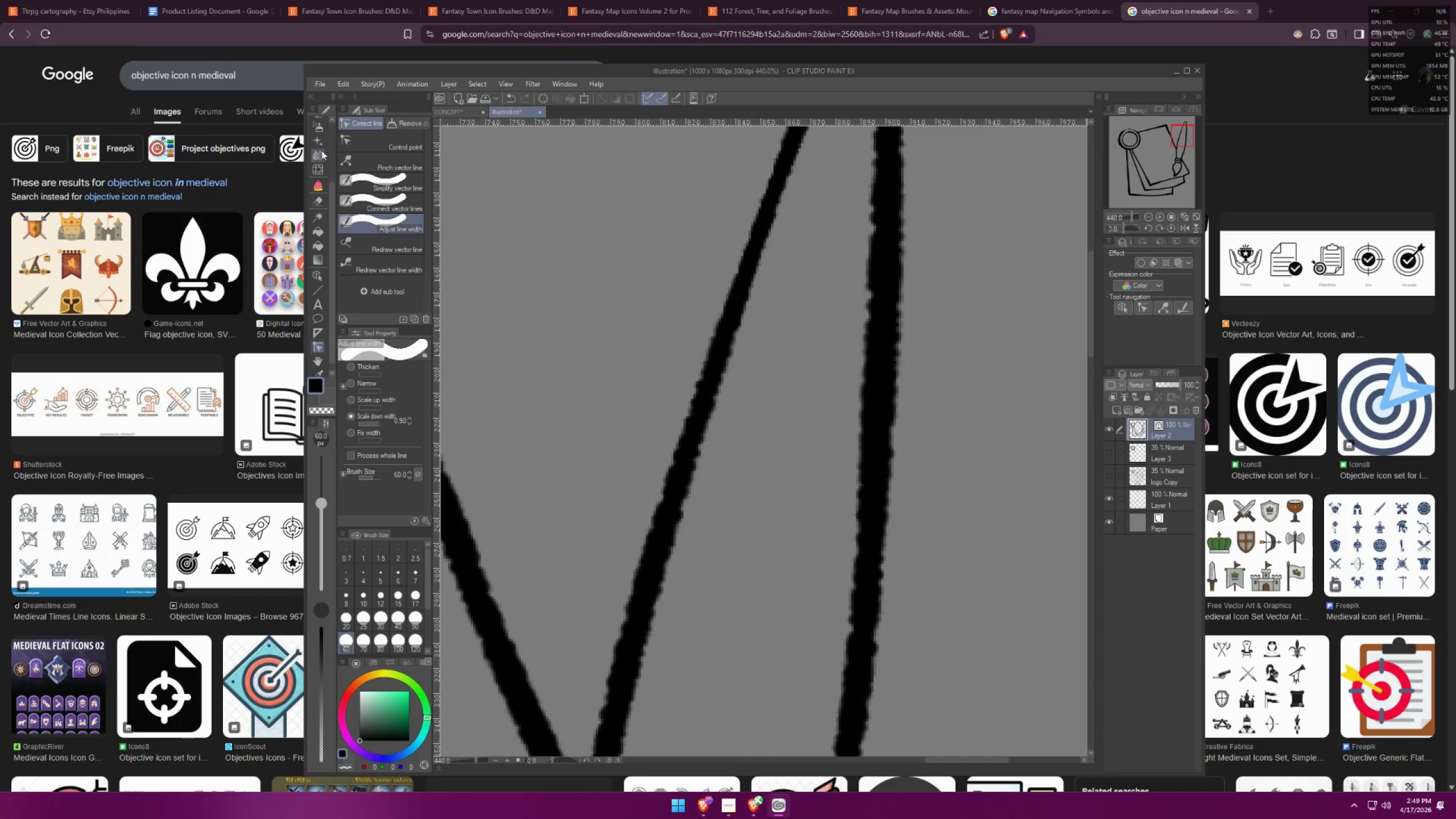 
left_click([322, 139])
 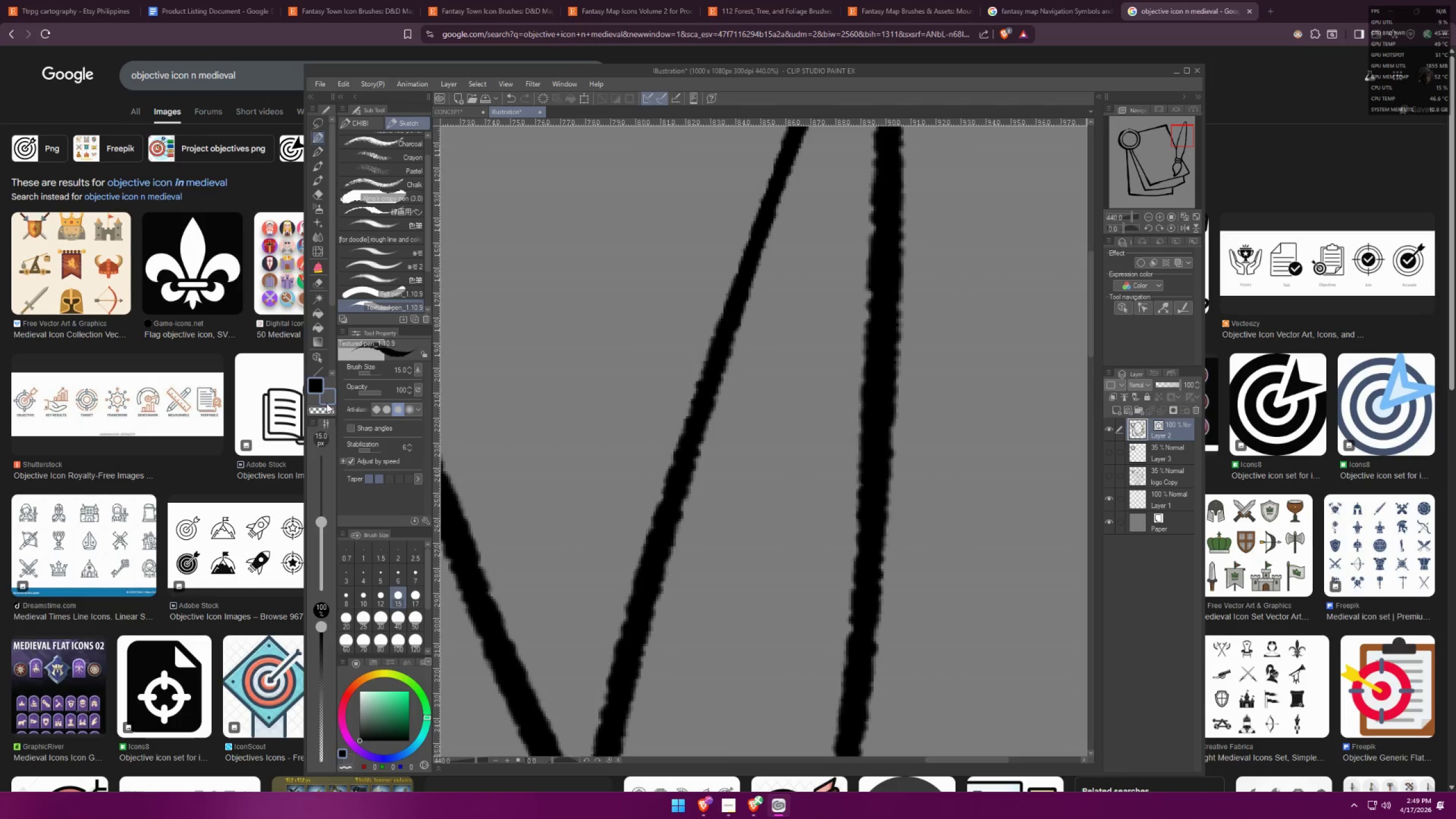 
scroll: coordinate [331, 174], scroll_direction: up, amount: 18.0
 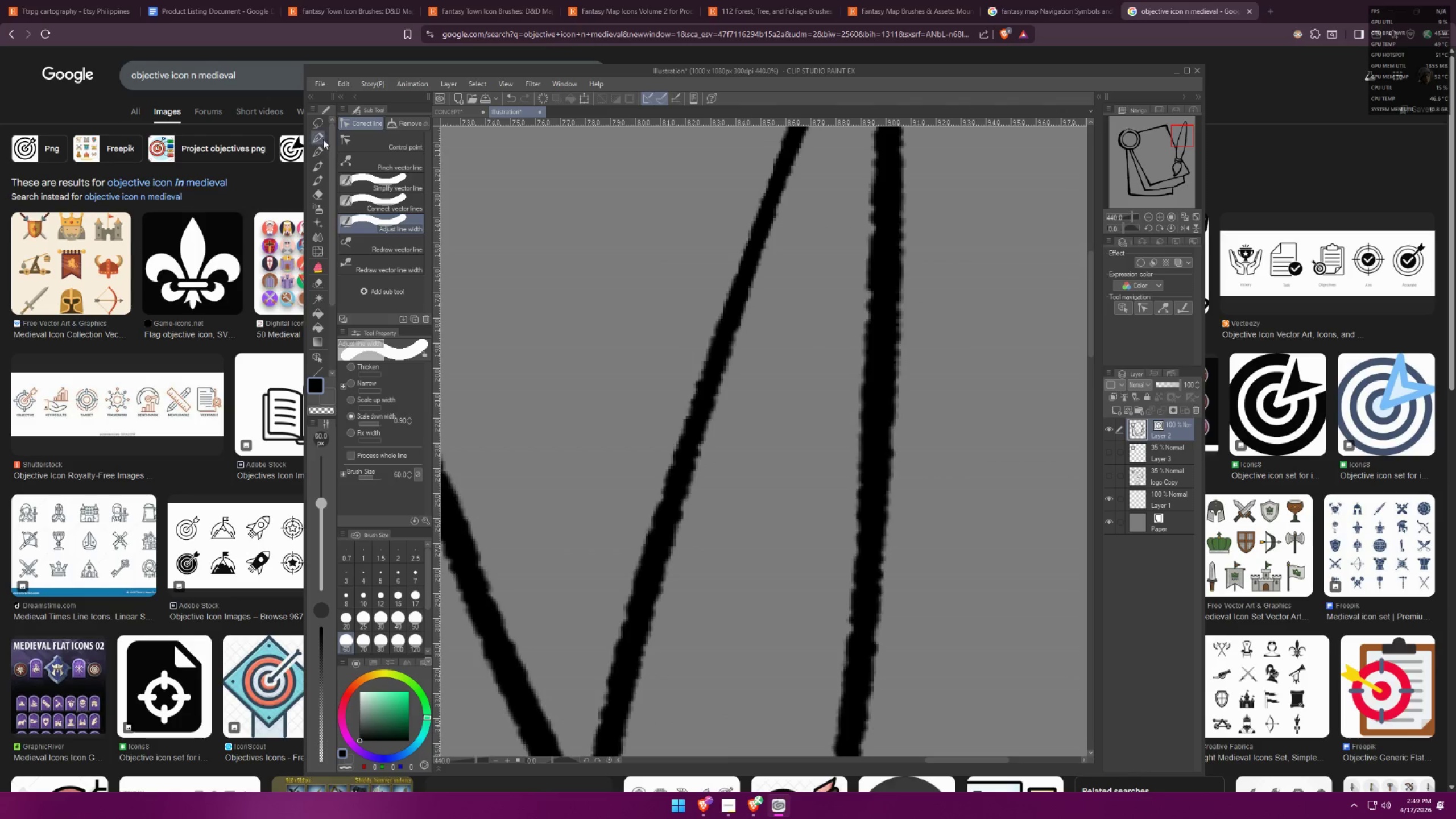 
double_click([322, 413])
 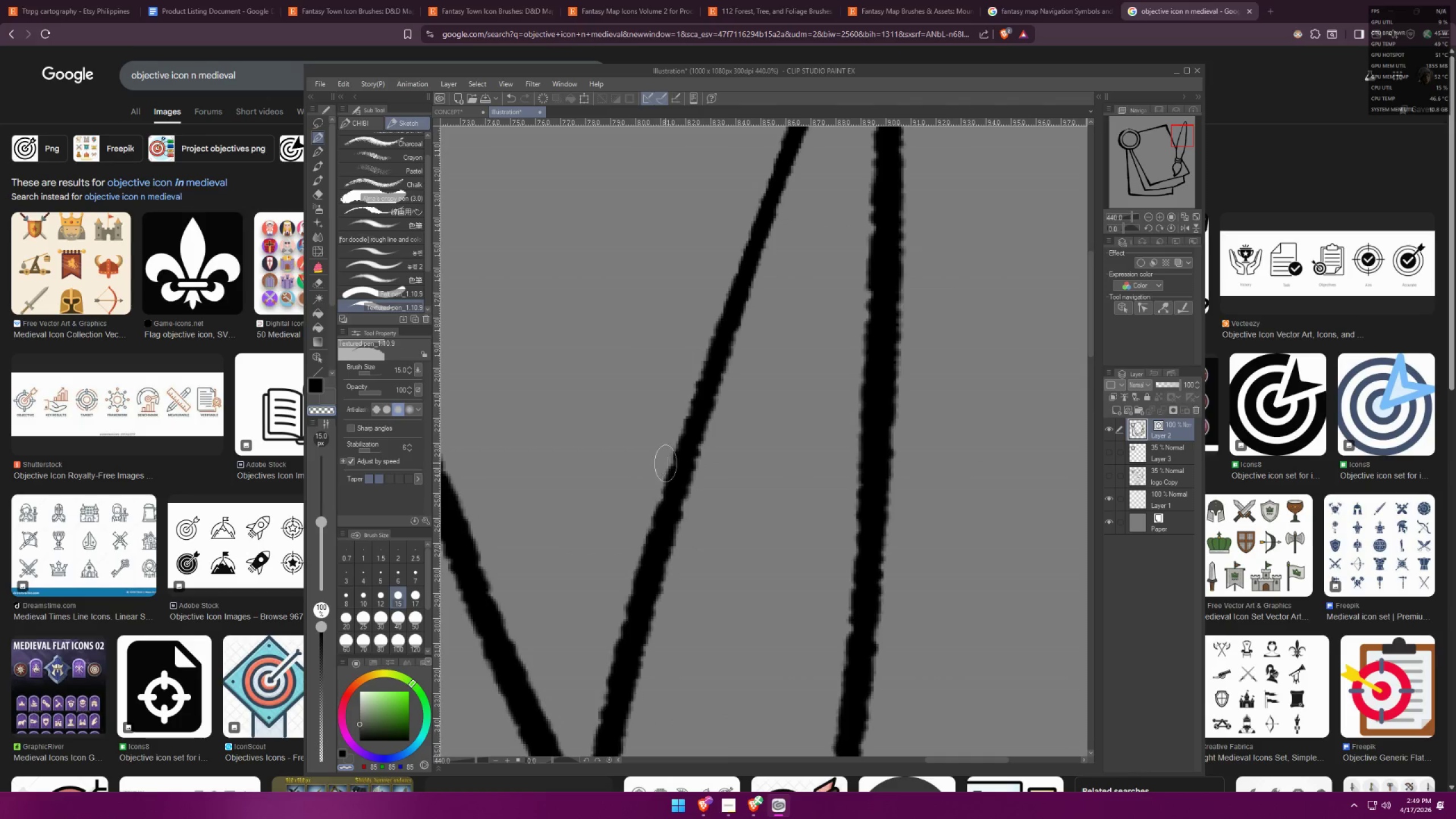 
left_click_drag(start_coordinate=[670, 454], to_coordinate=[712, 475])
 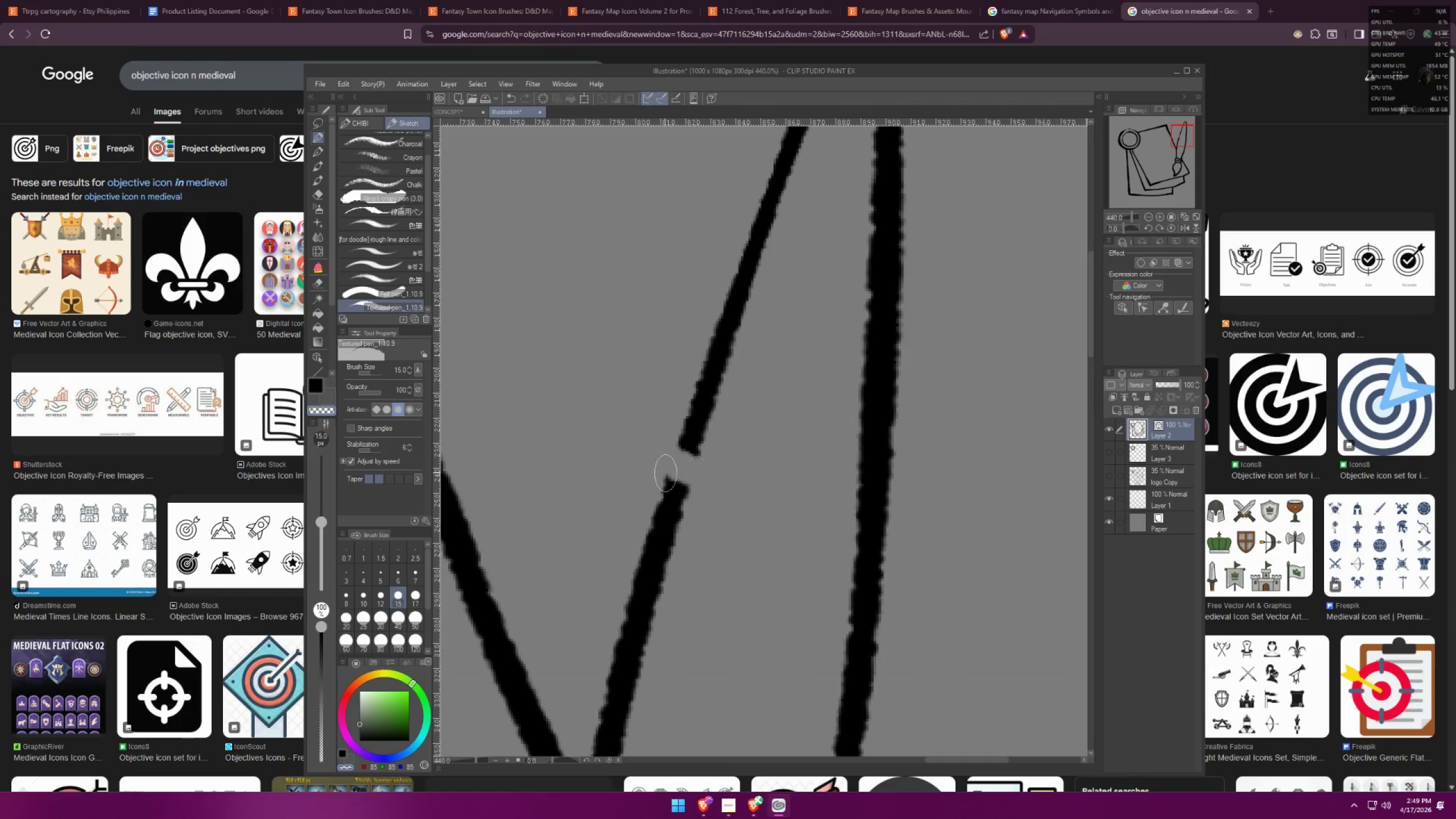 
left_click_drag(start_coordinate=[655, 470], to_coordinate=[685, 474])
 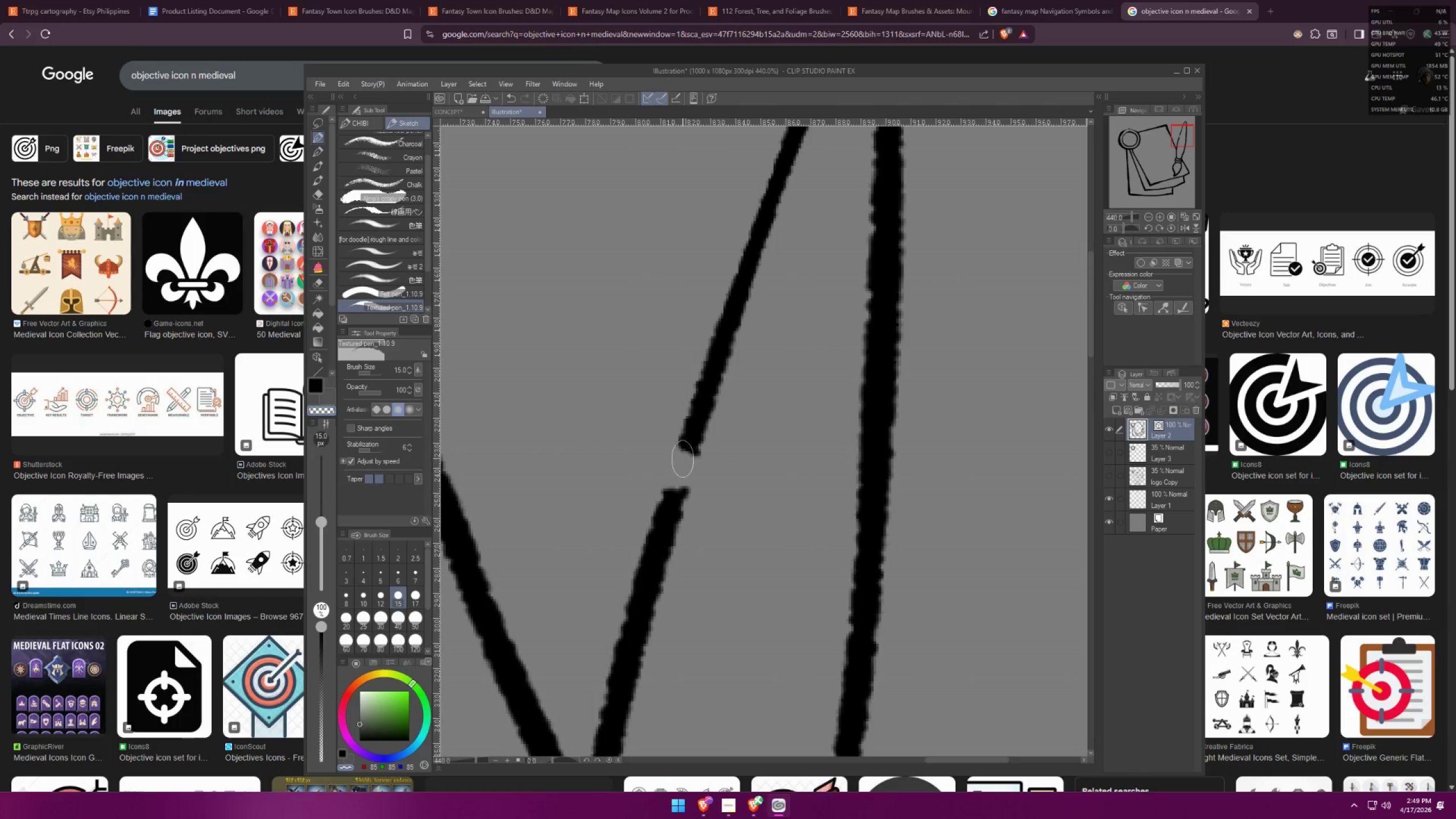 
key(Control+Z)
 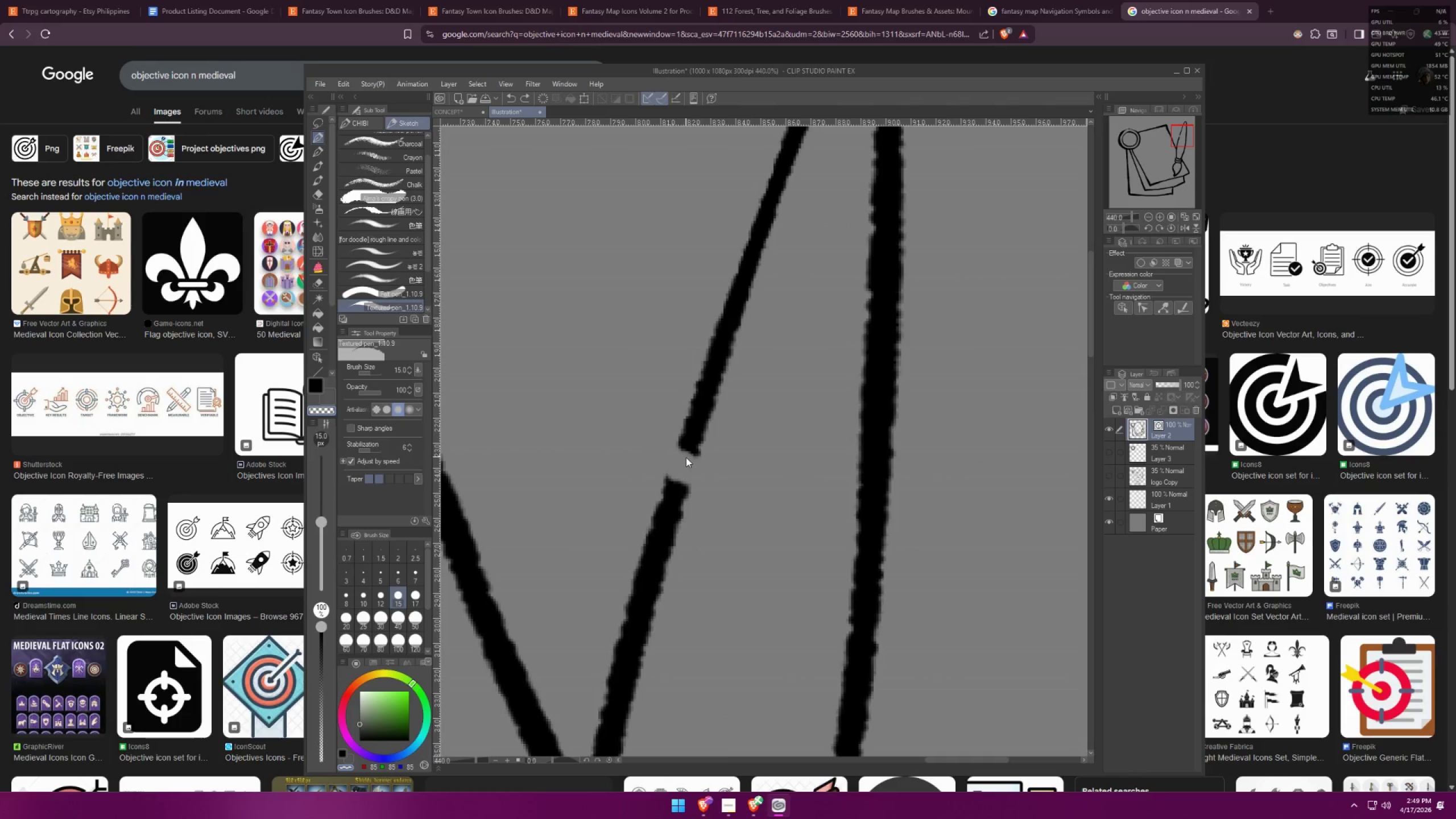 
key(Control+Z)
 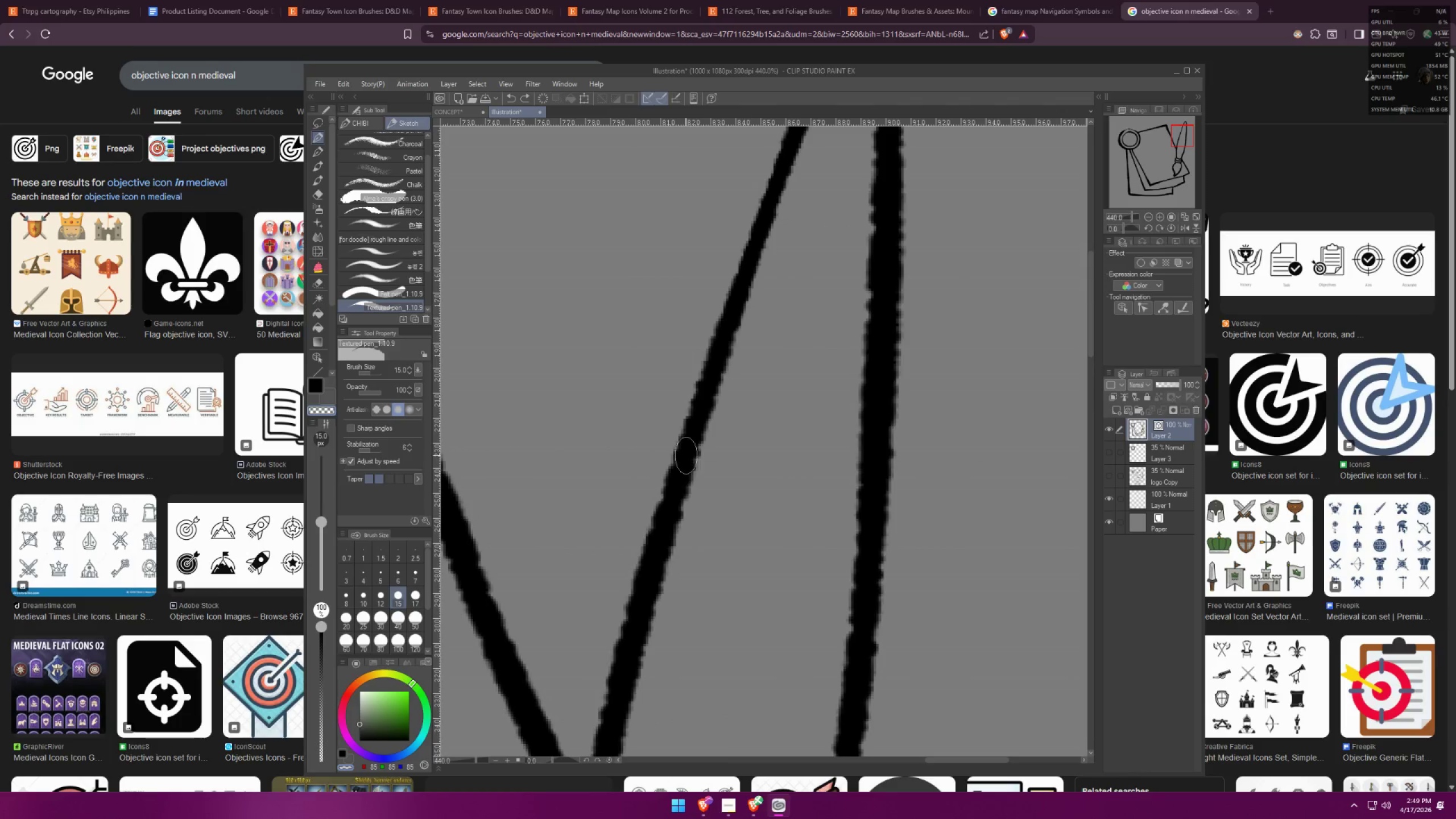 
left_click_drag(start_coordinate=[684, 452], to_coordinate=[734, 465])
 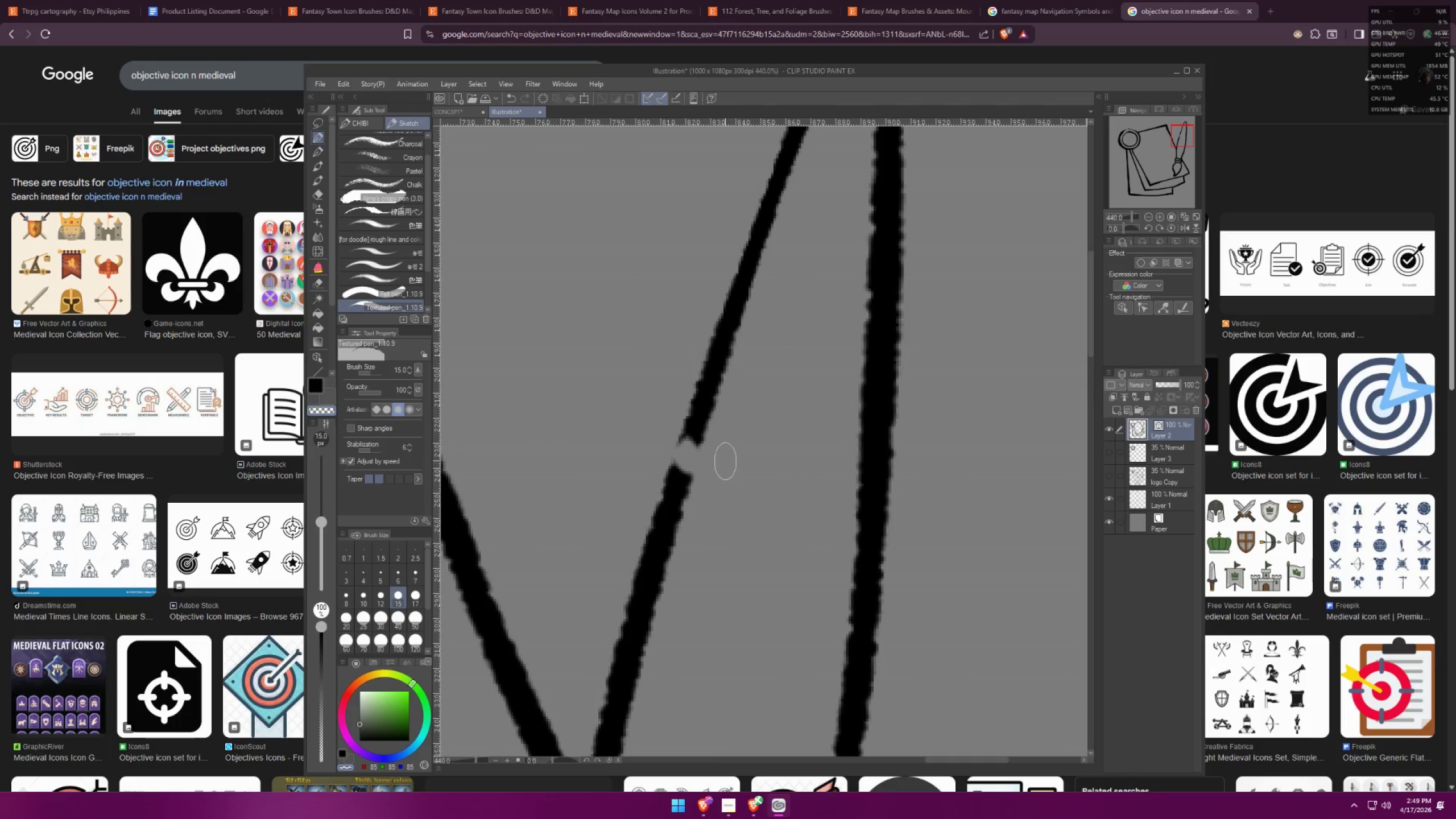 
left_click_drag(start_coordinate=[714, 459], to_coordinate=[681, 475])
 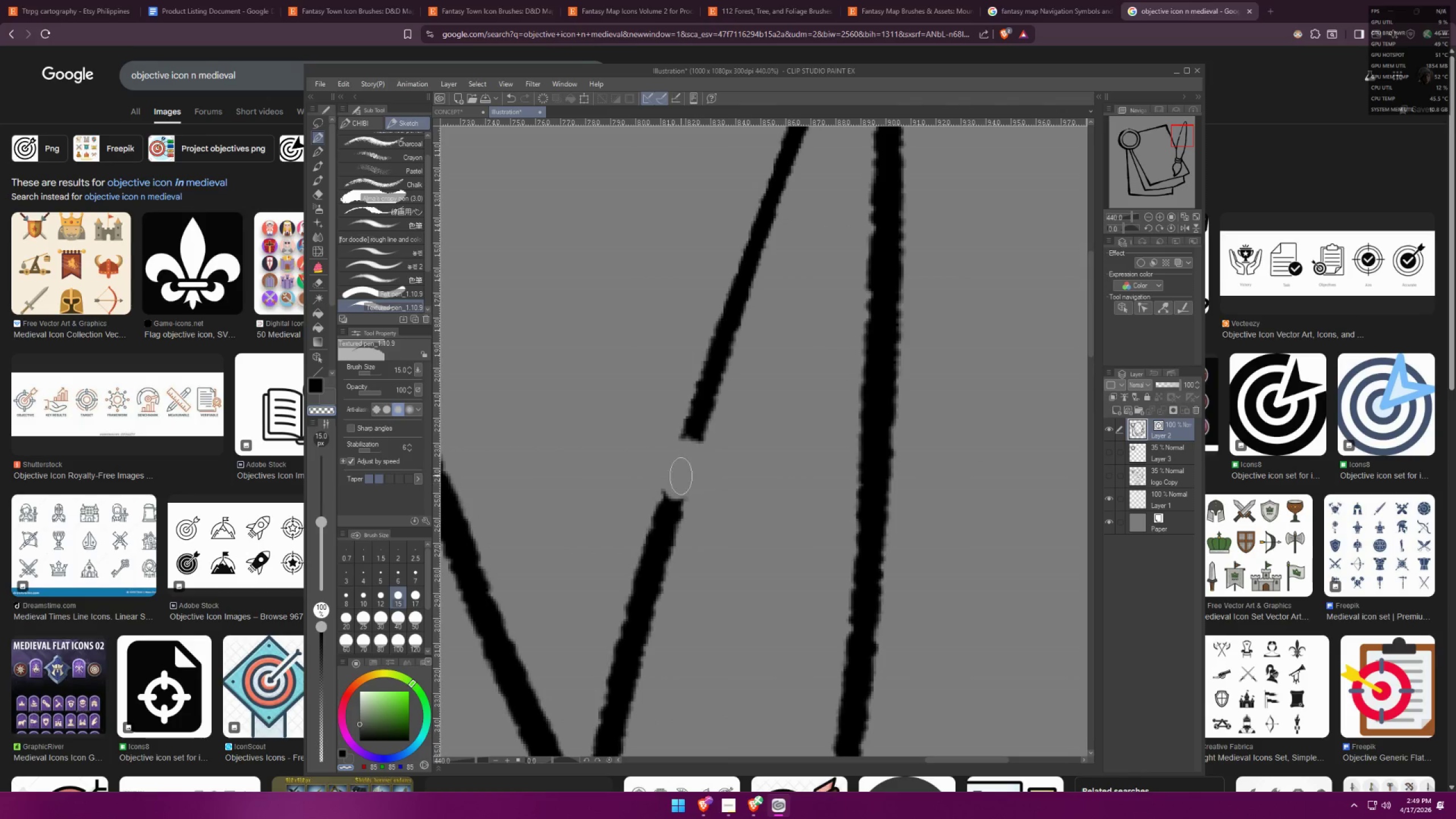 
left_click_drag(start_coordinate=[664, 472], to_coordinate=[698, 489])
 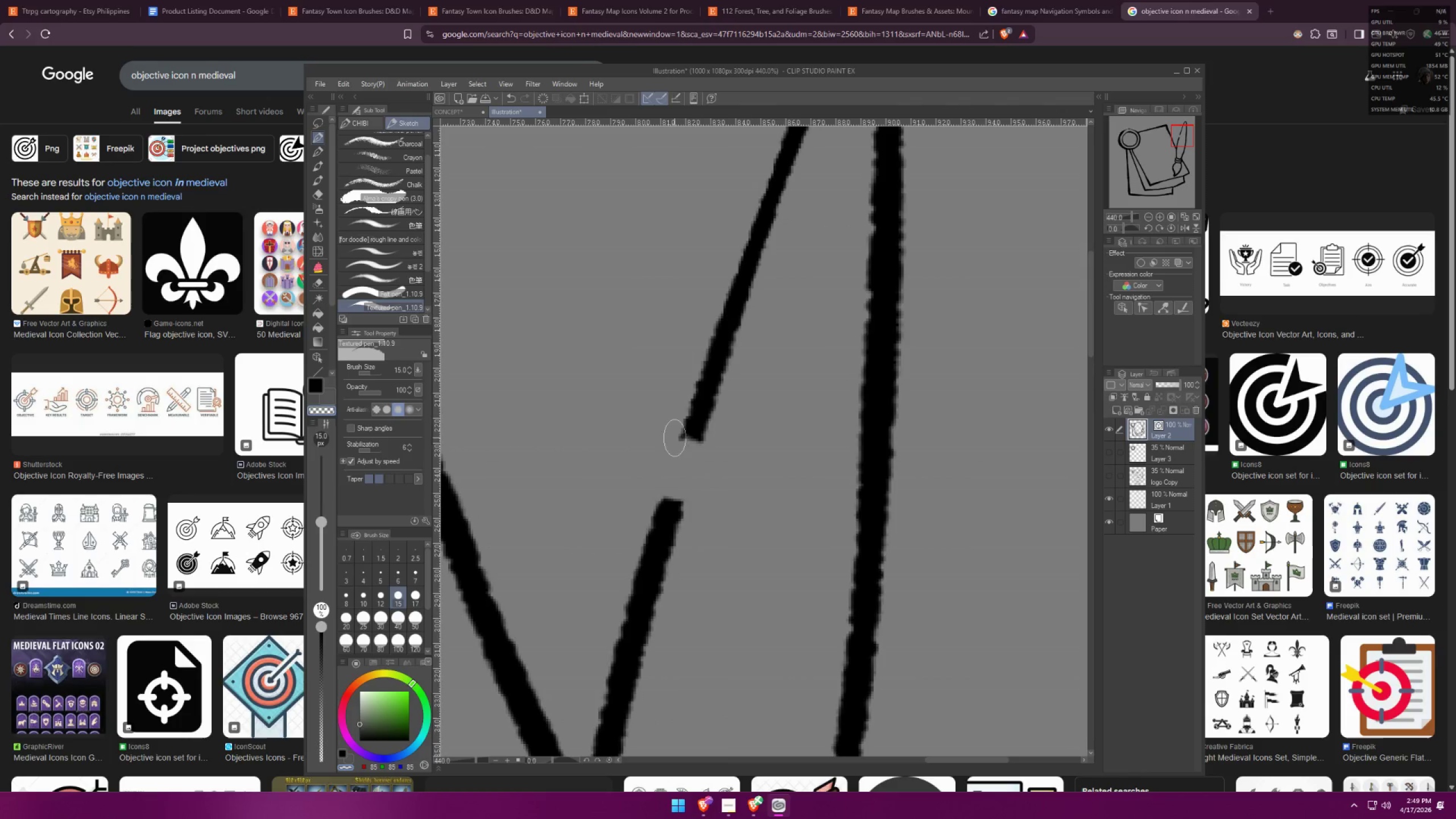 
left_click_drag(start_coordinate=[665, 419], to_coordinate=[672, 454])
 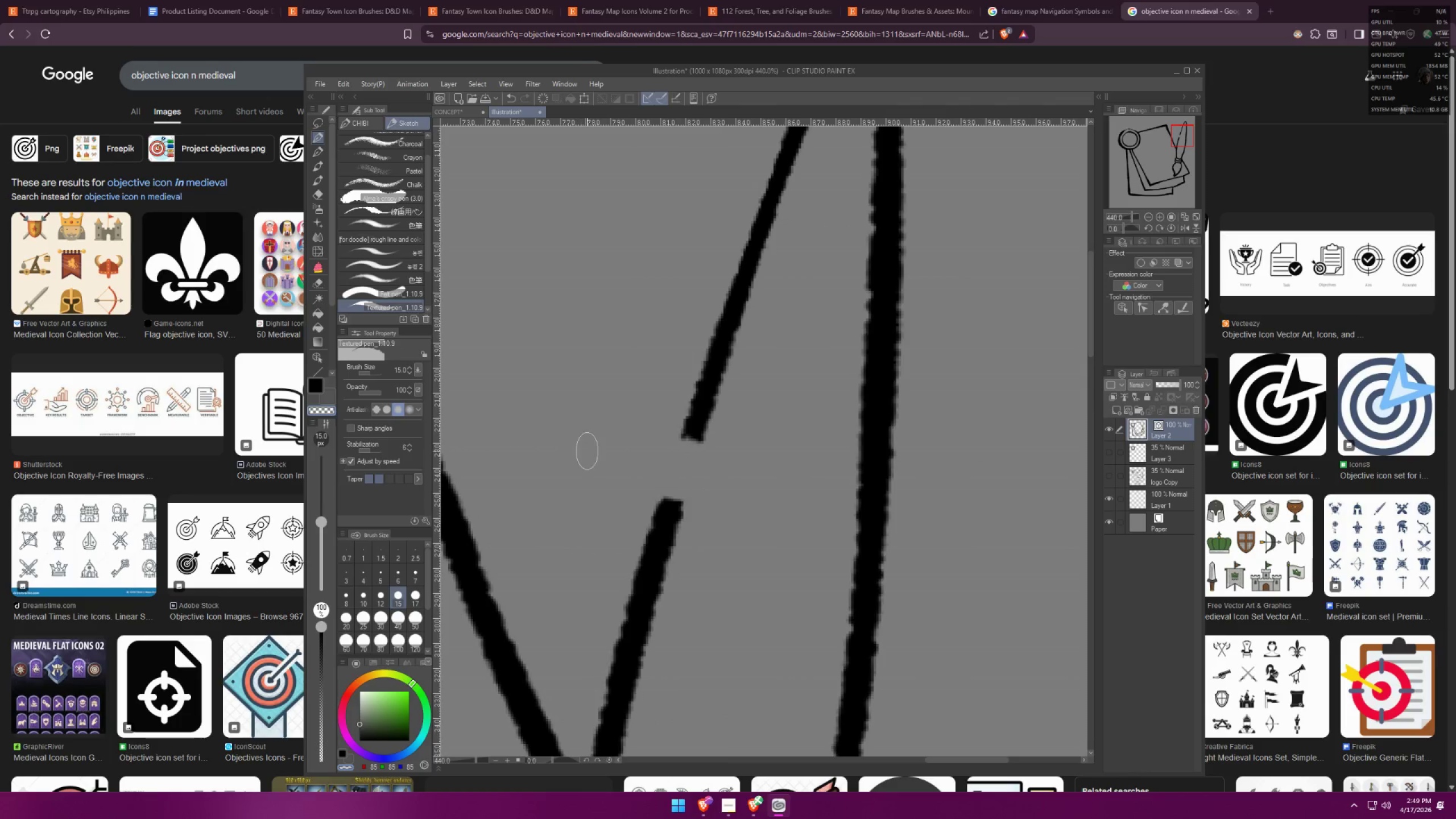 
type(xx)
 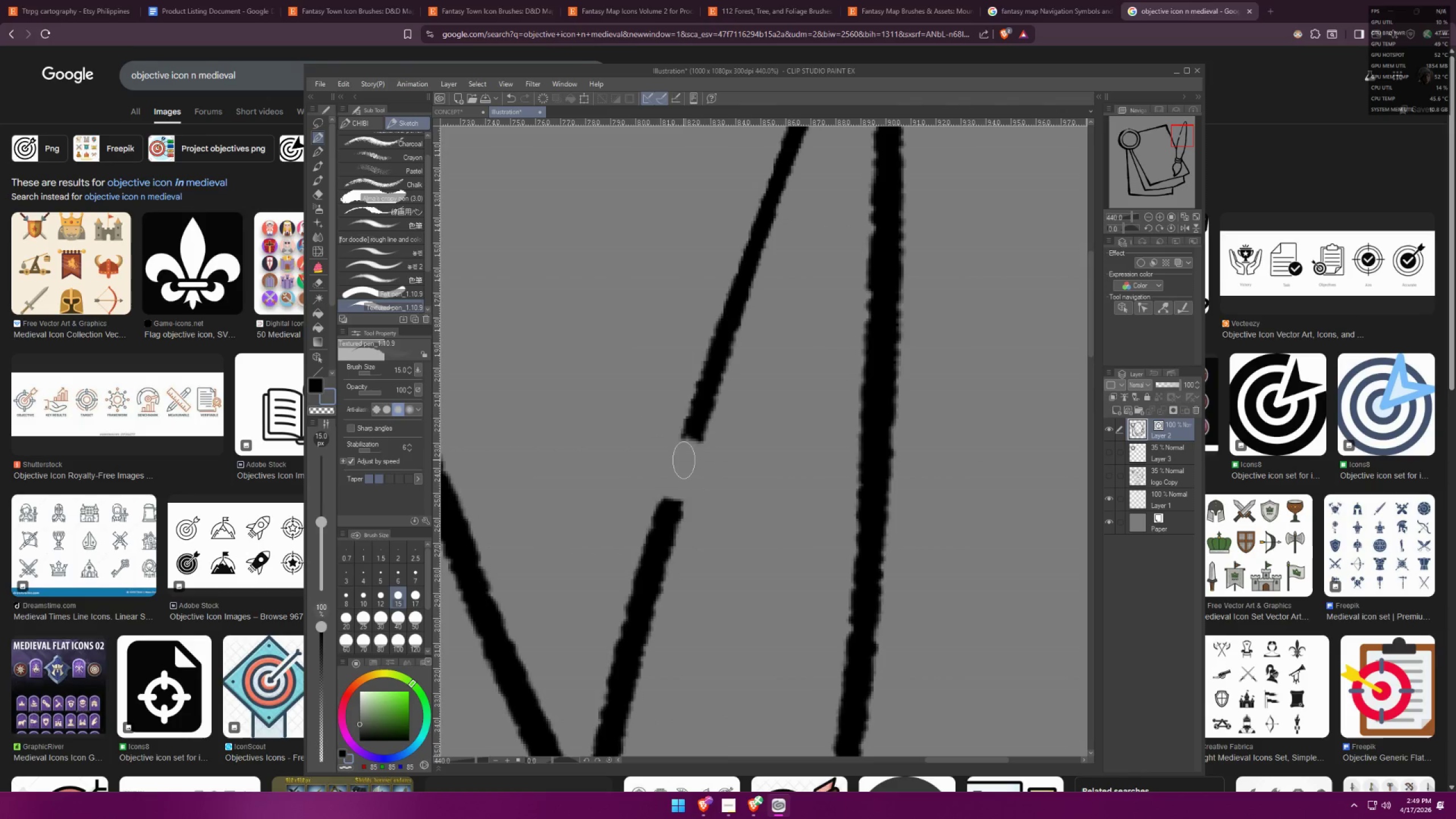 
left_click_drag(start_coordinate=[682, 457], to_coordinate=[681, 462])
 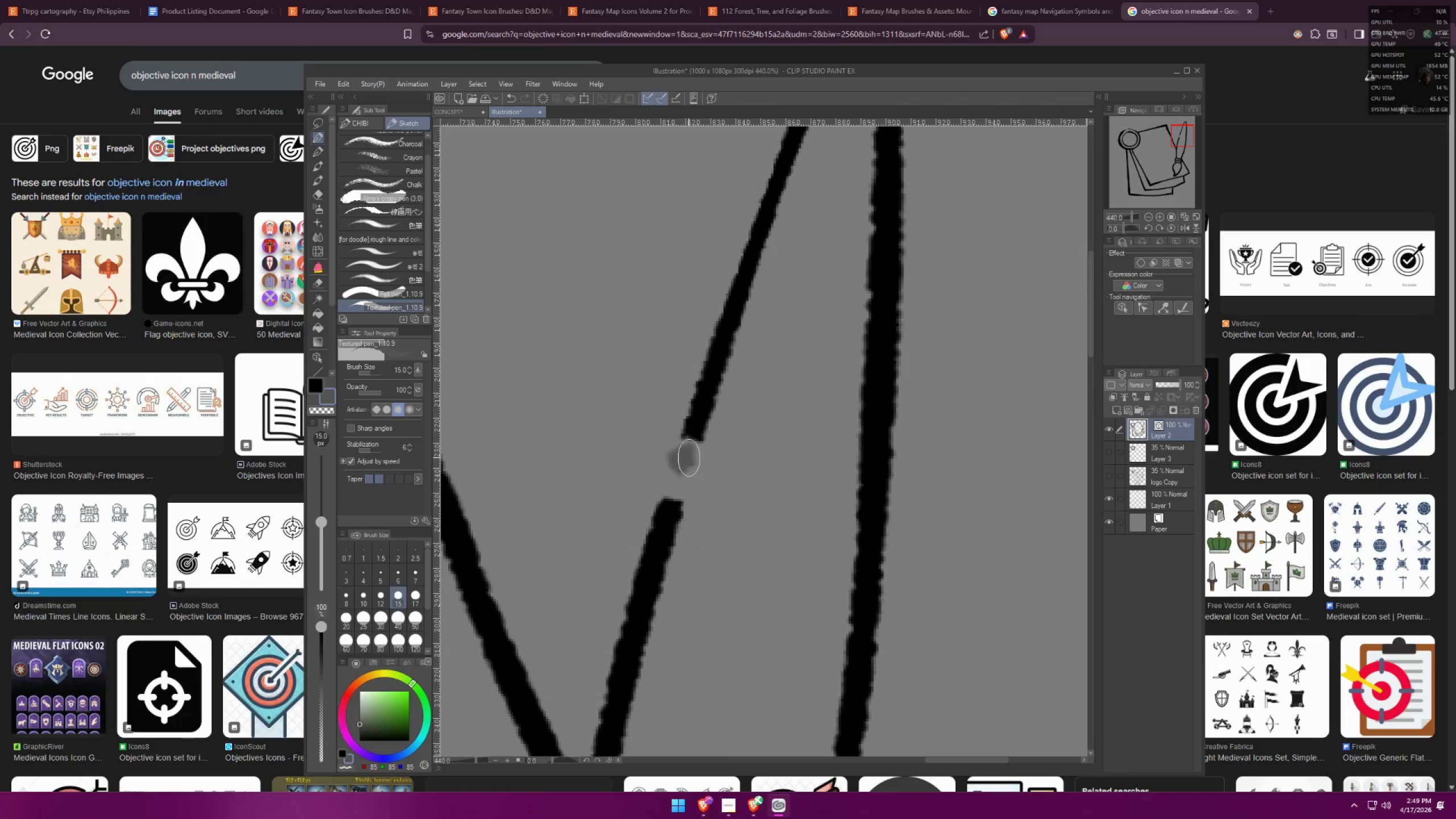 
key(Control+ControlLeft)
 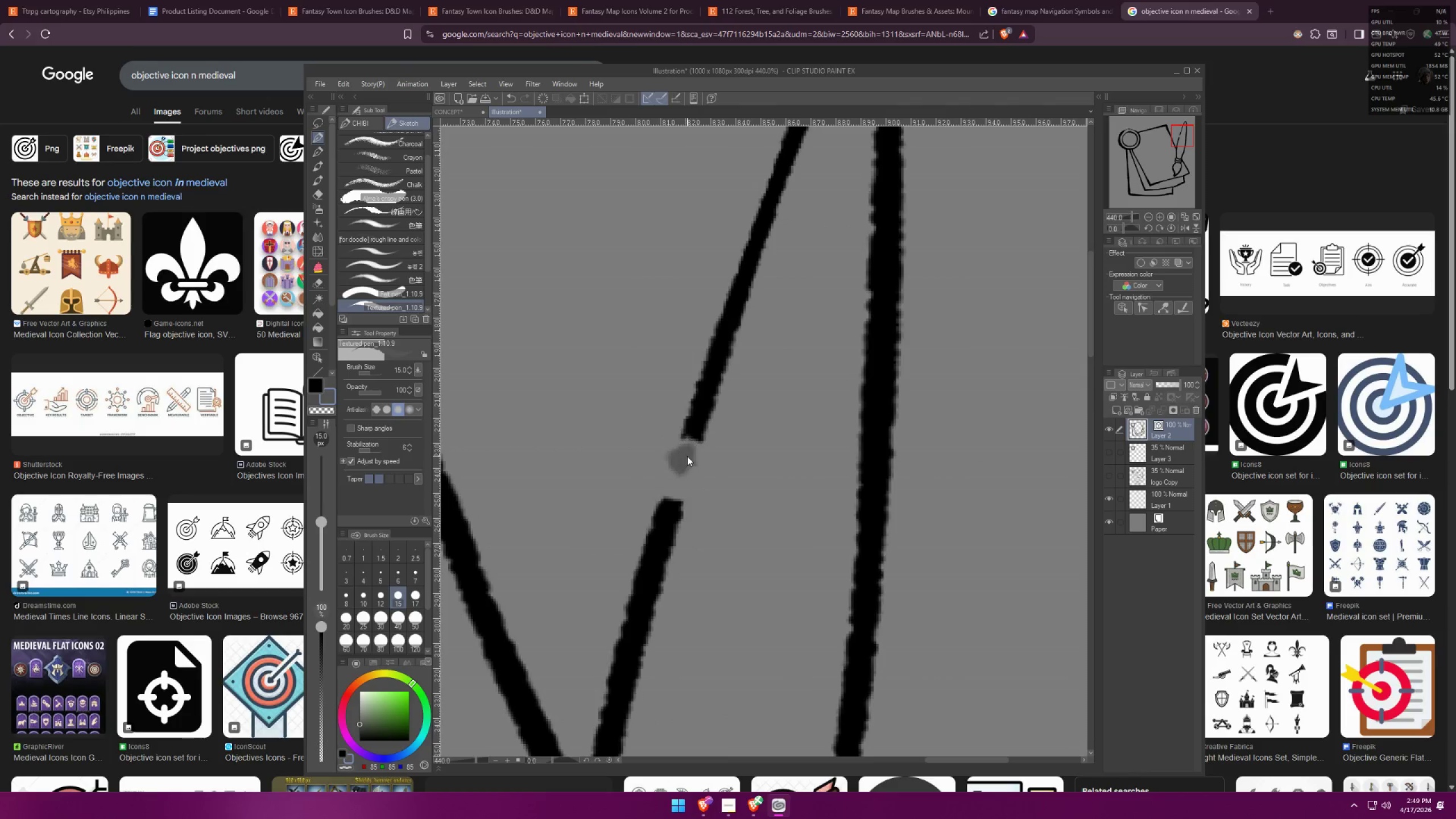 
key(Control+Z)
 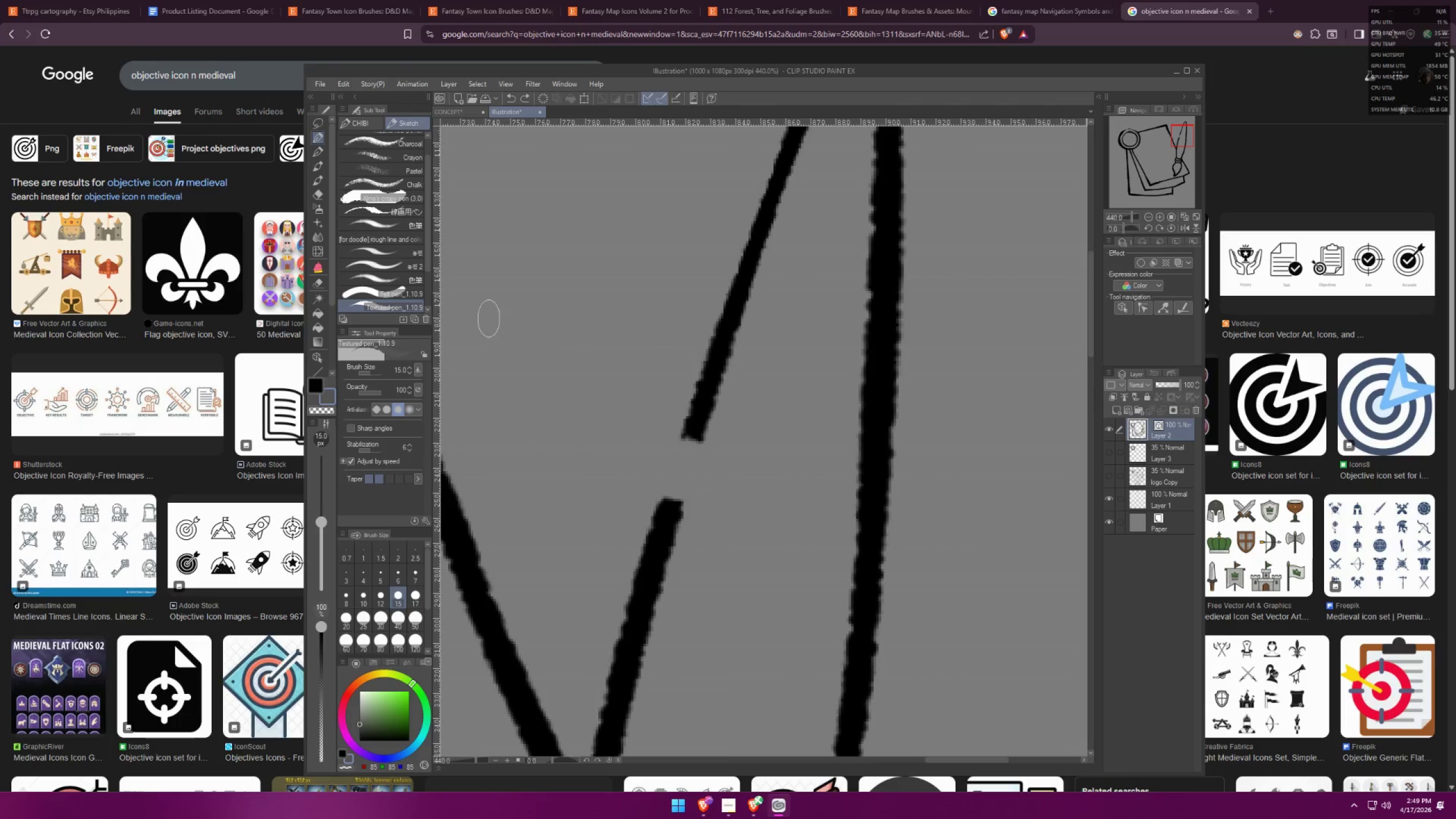 
key(X)
 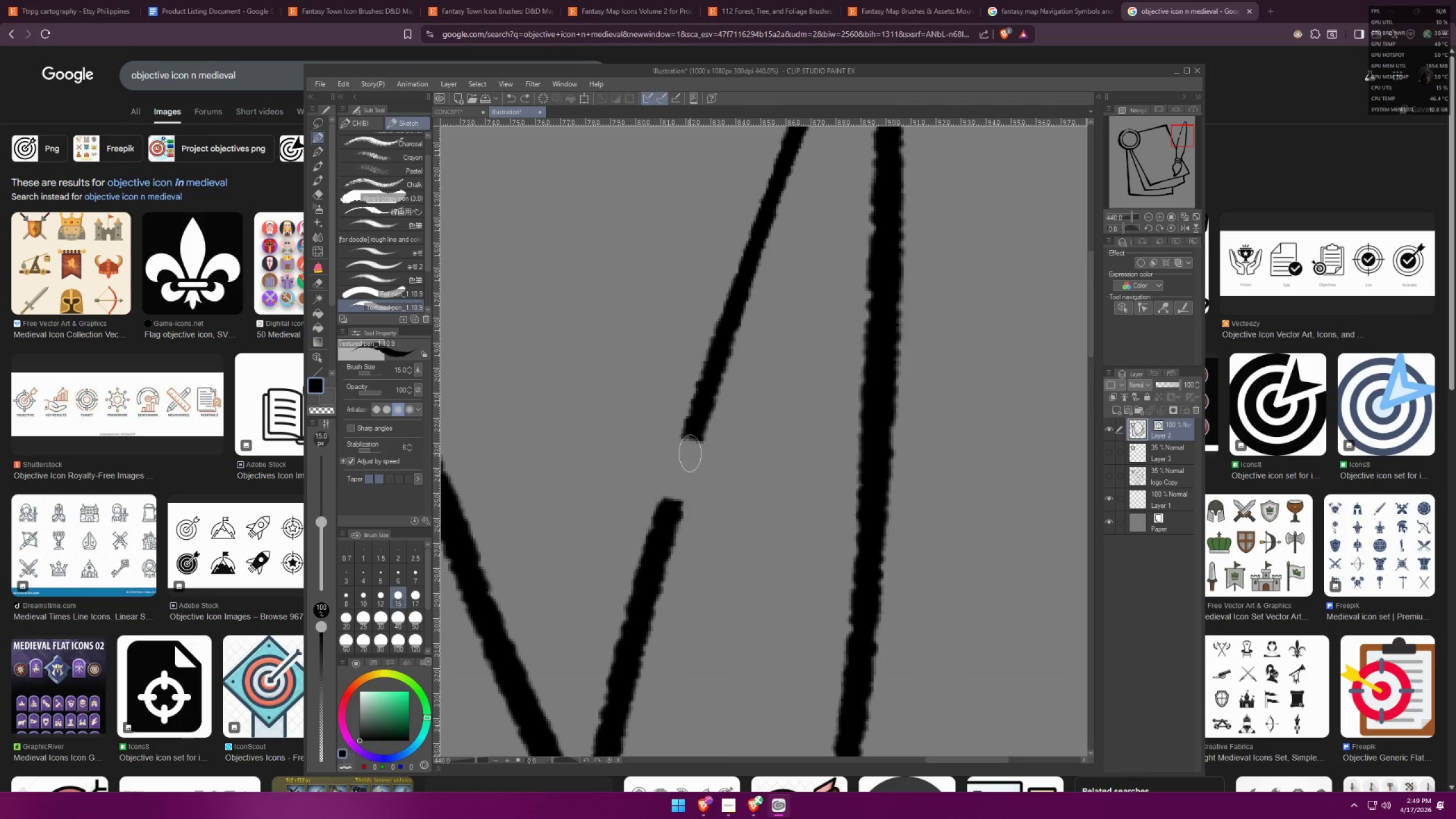 
left_click_drag(start_coordinate=[697, 432], to_coordinate=[694, 440])
 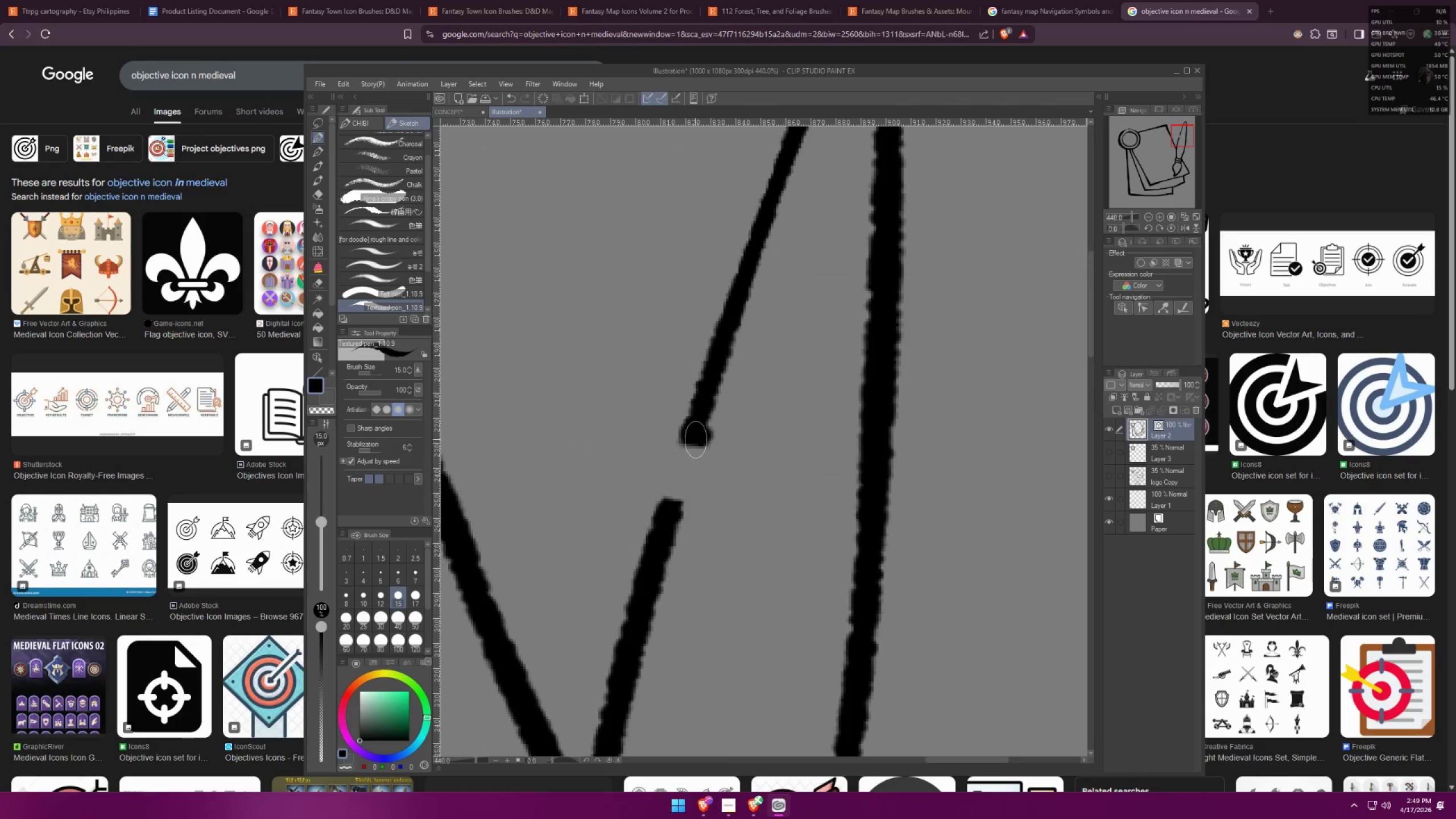 
key(Control+ControlLeft)
 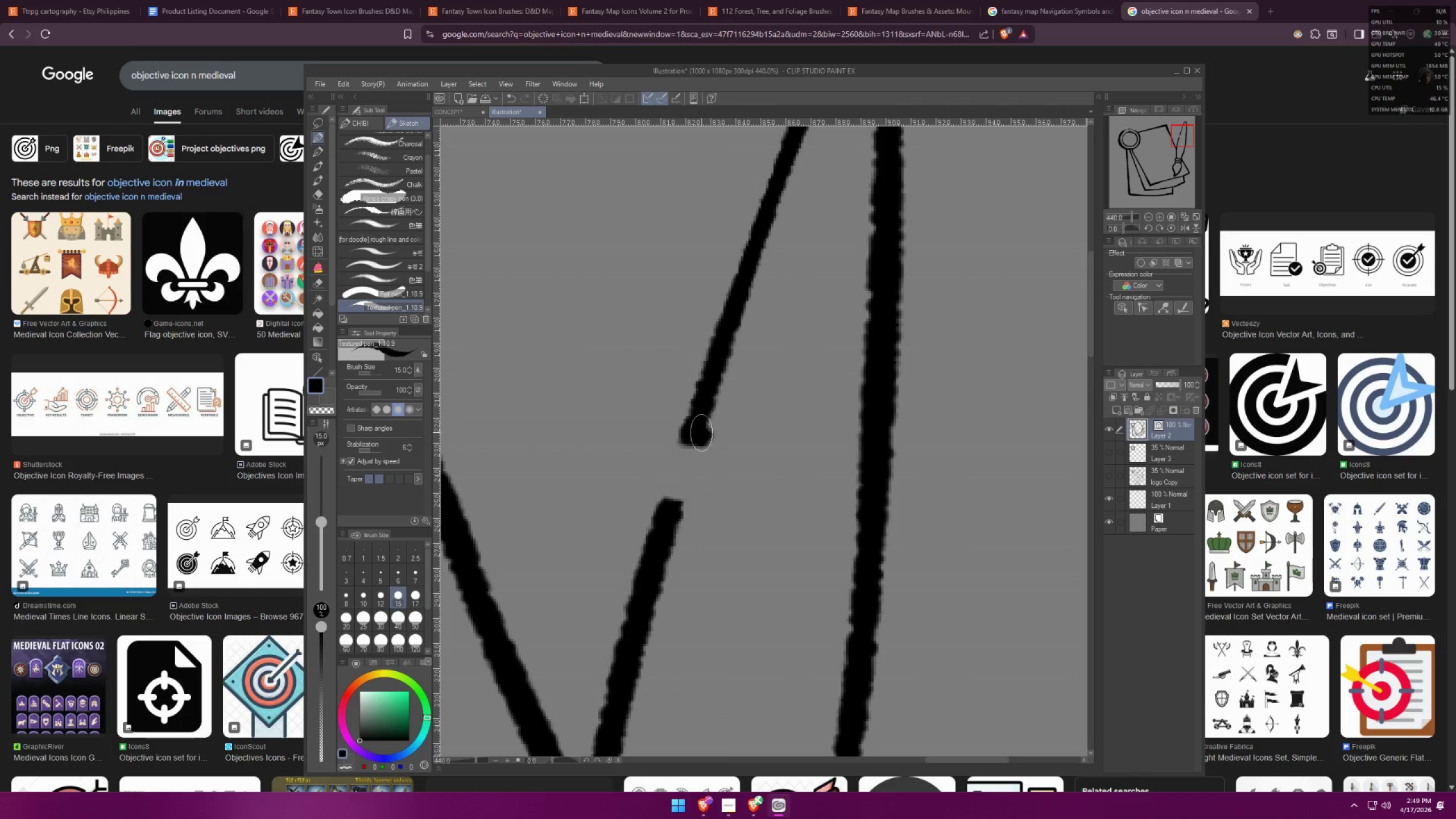 
key(Control+Z)
 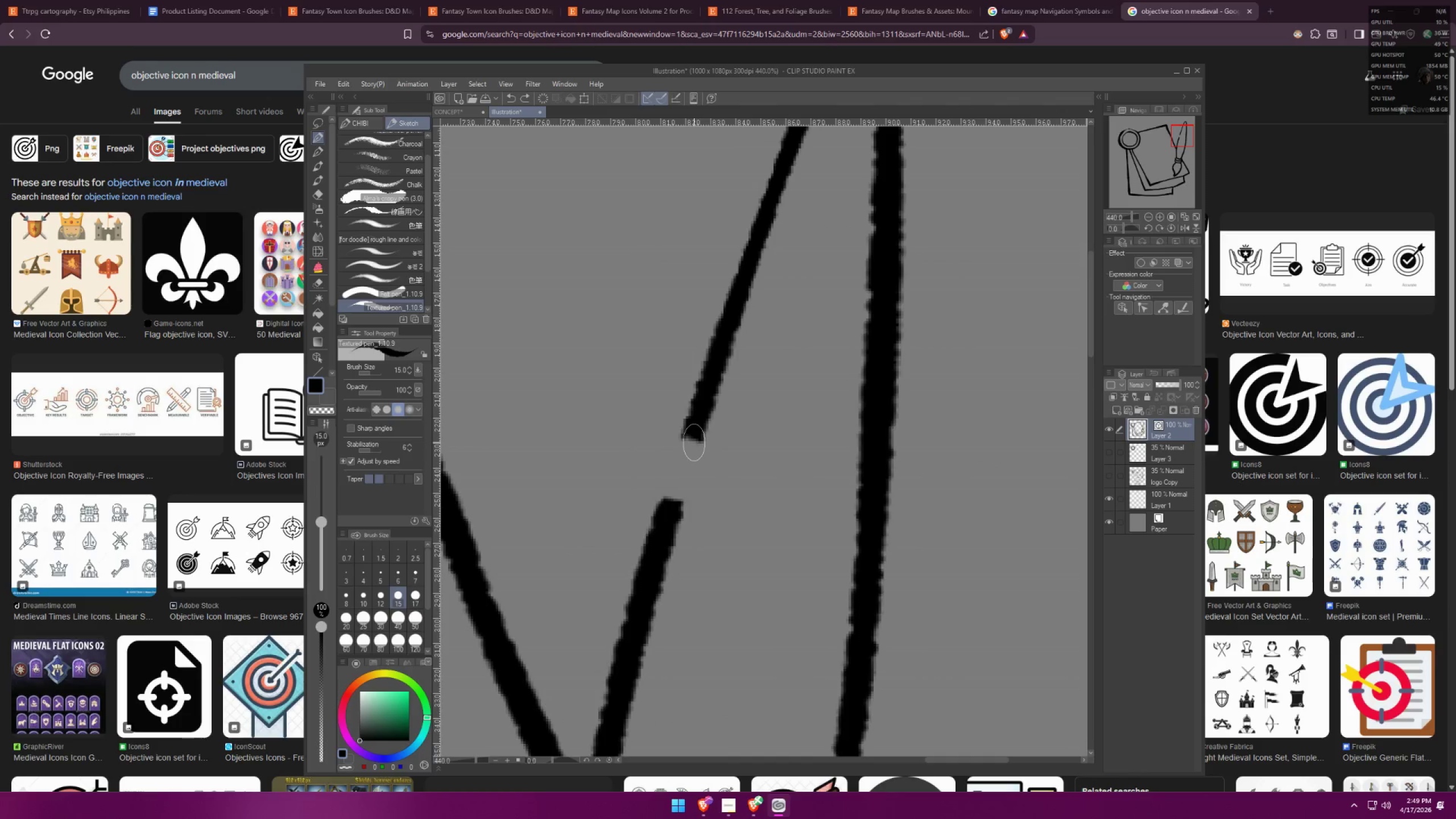 
left_click_drag(start_coordinate=[689, 460], to_coordinate=[687, 464])
 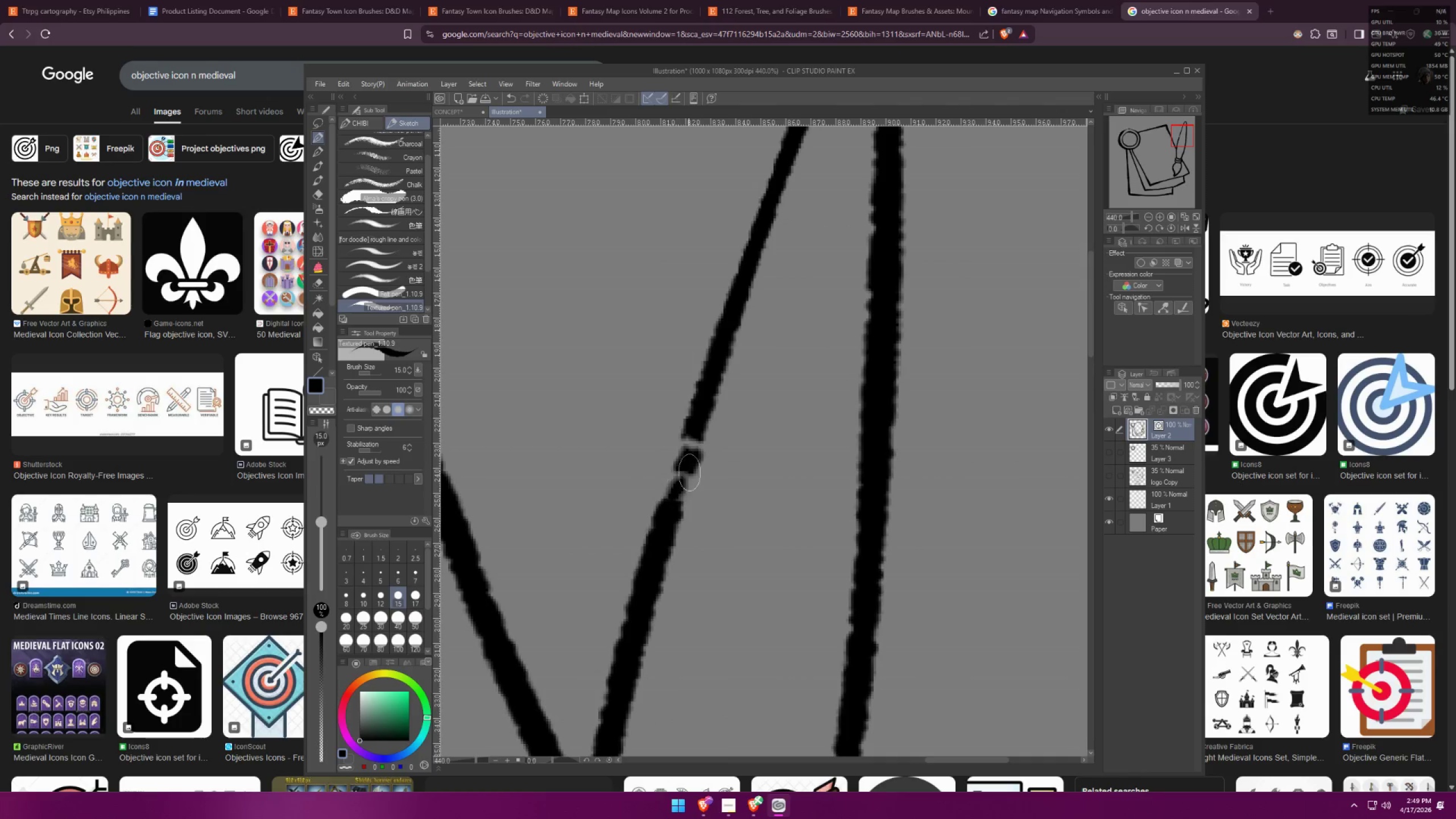 
type(ff)
 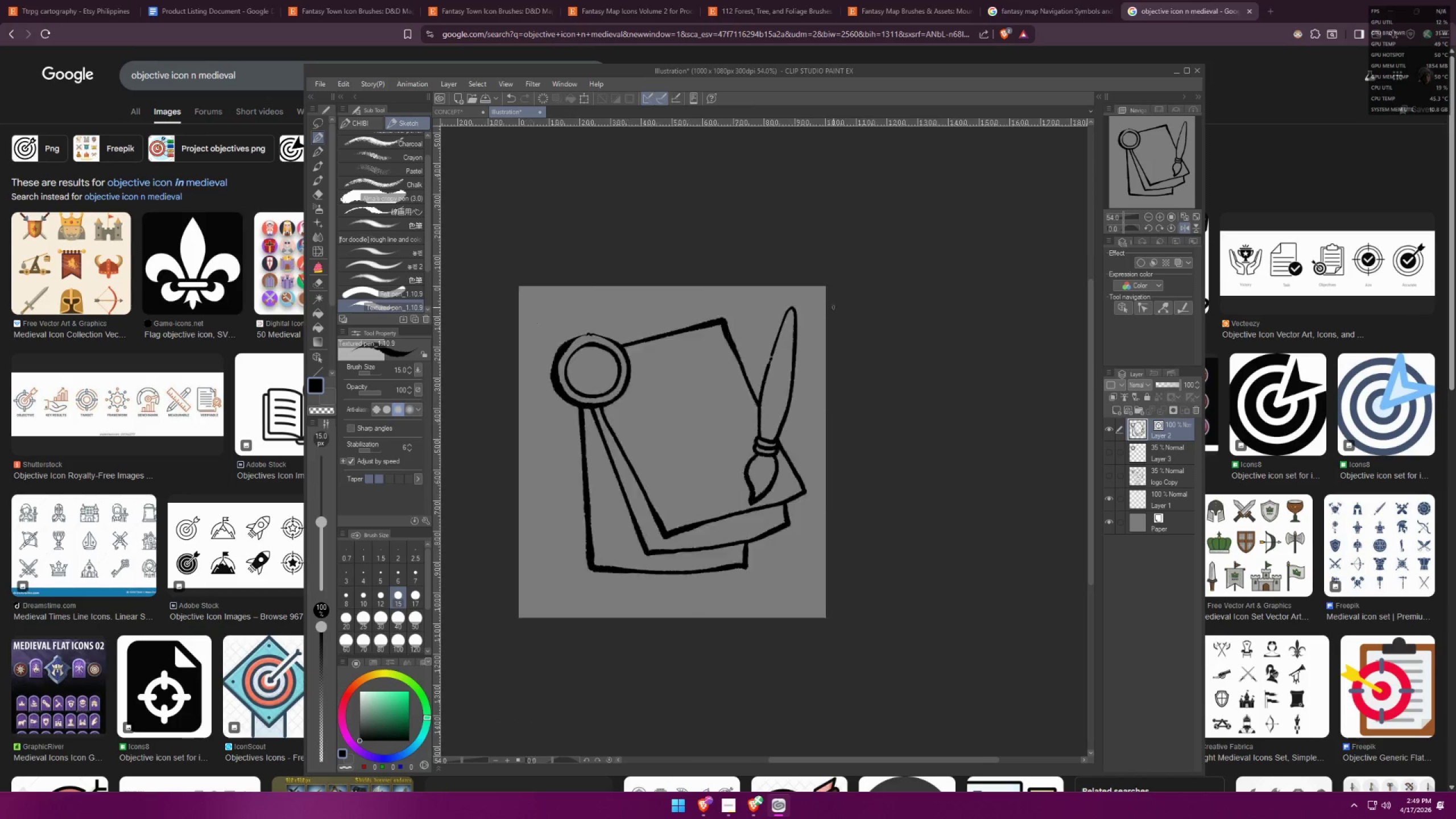 
scroll: coordinate [803, 336], scroll_direction: down, amount: 21.0
 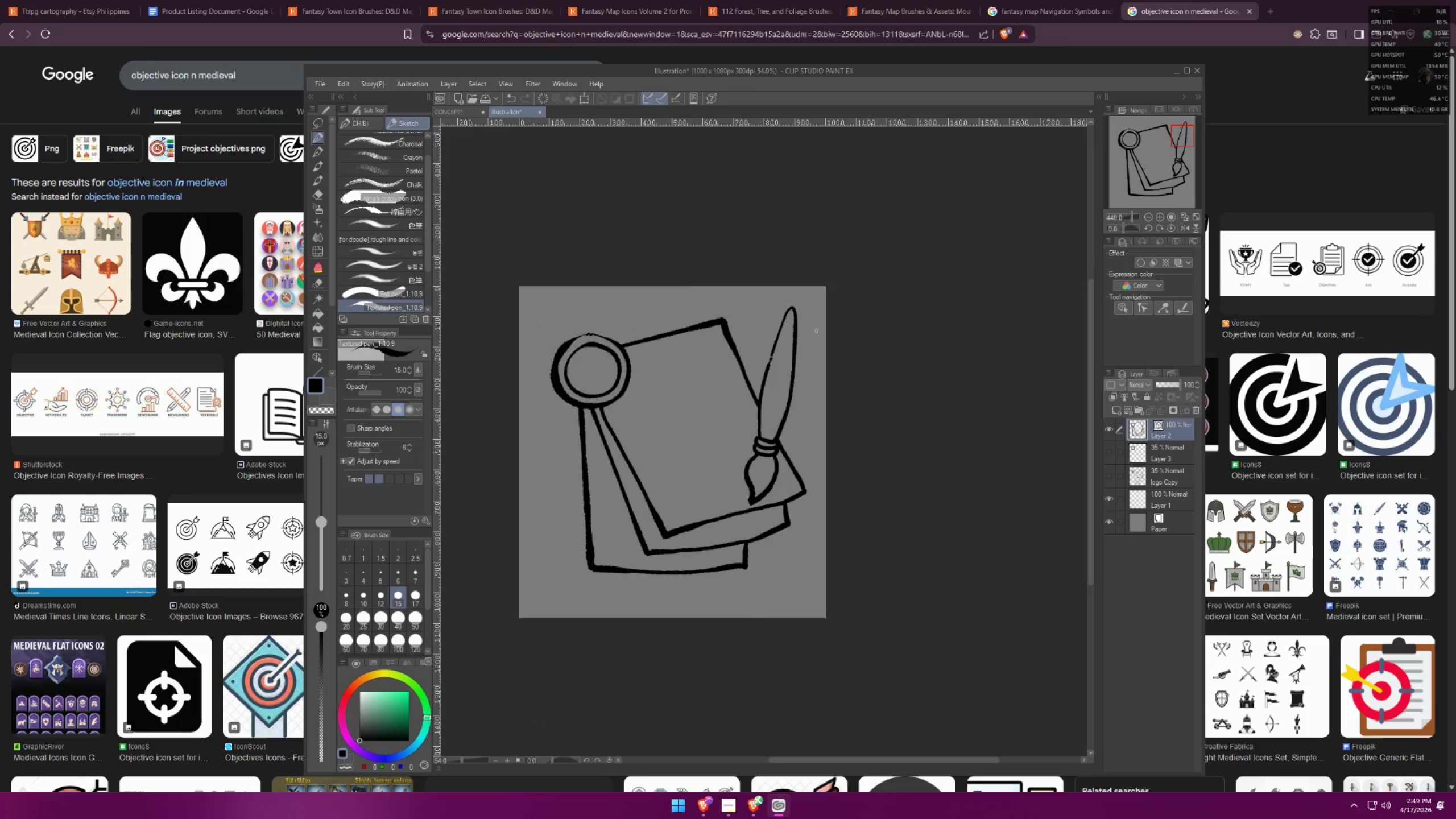 
scroll: coordinate [702, 412], scroll_direction: up, amount: 21.0
 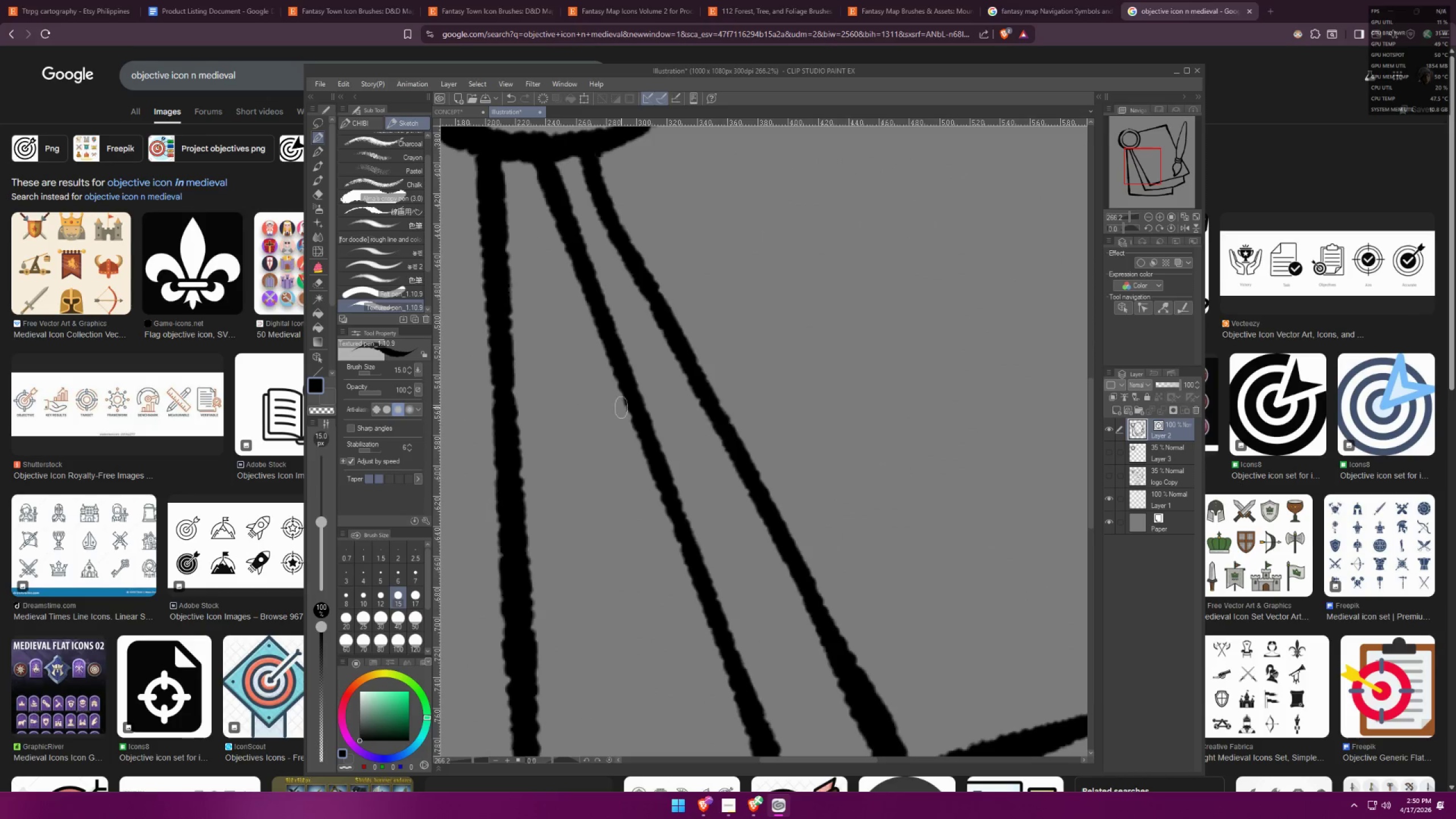 
scroll: coordinate [326, 340], scroll_direction: down, amount: 16.0
 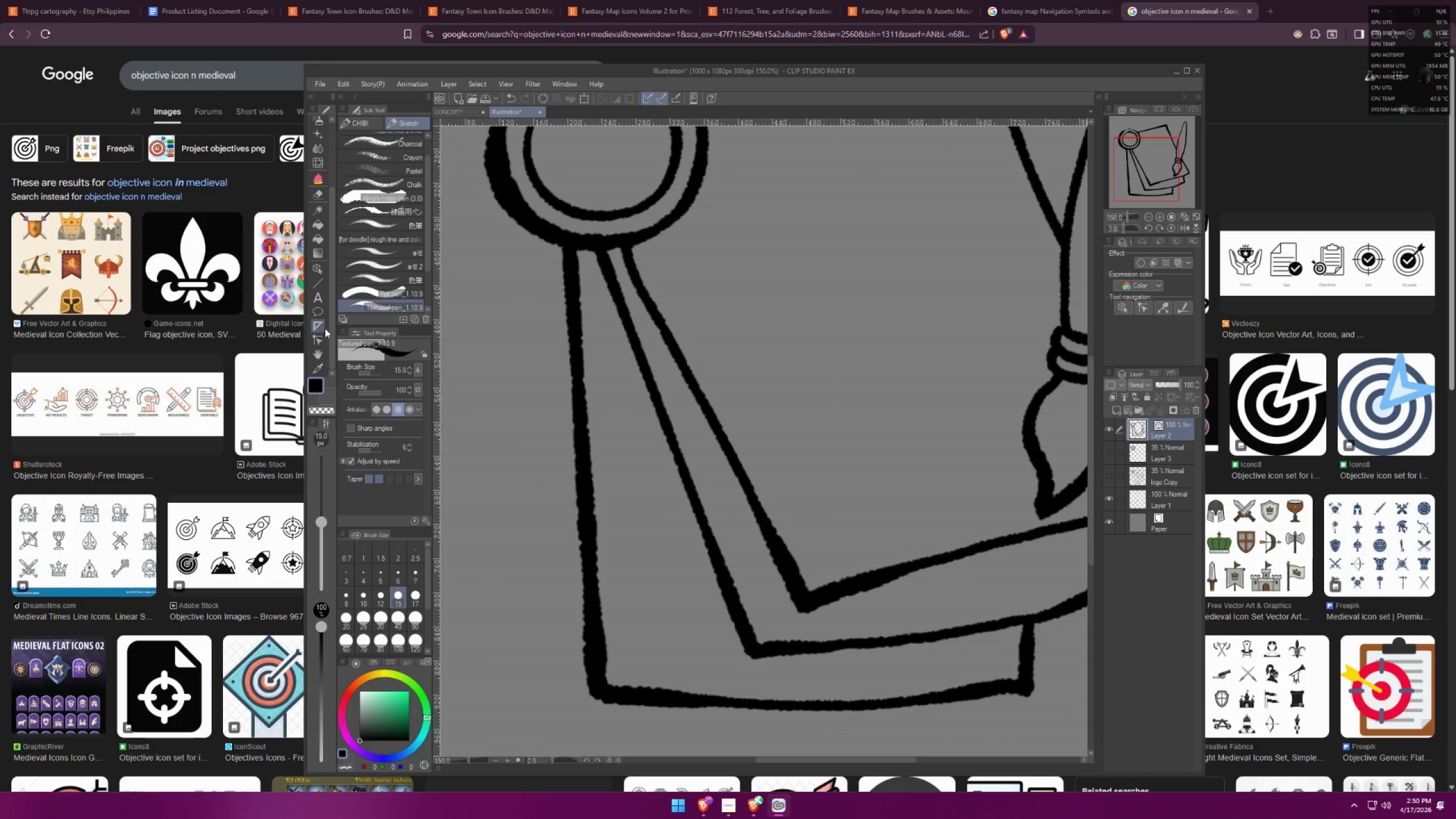 
left_click([317, 340])
 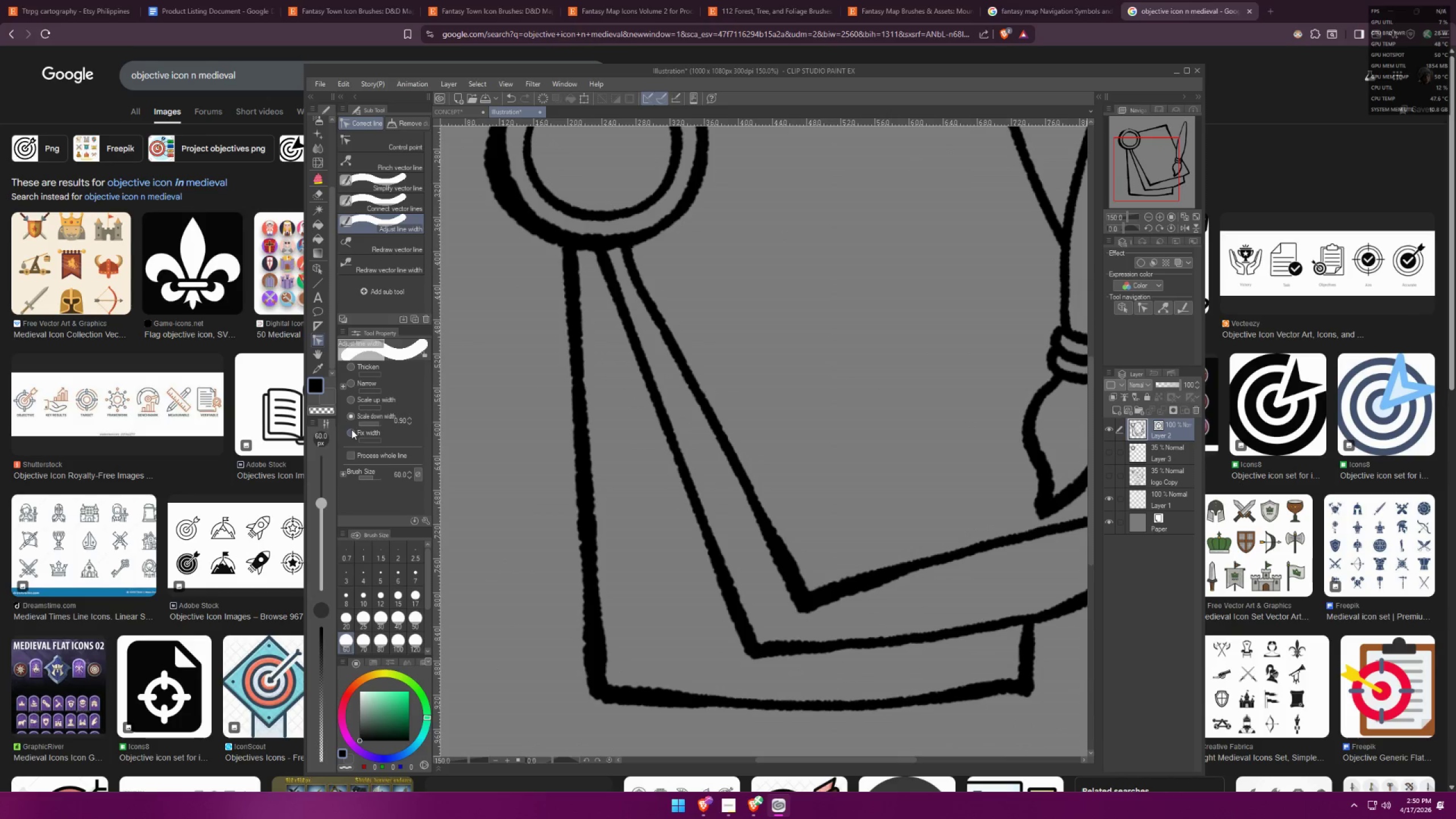 
left_click([355, 400])
 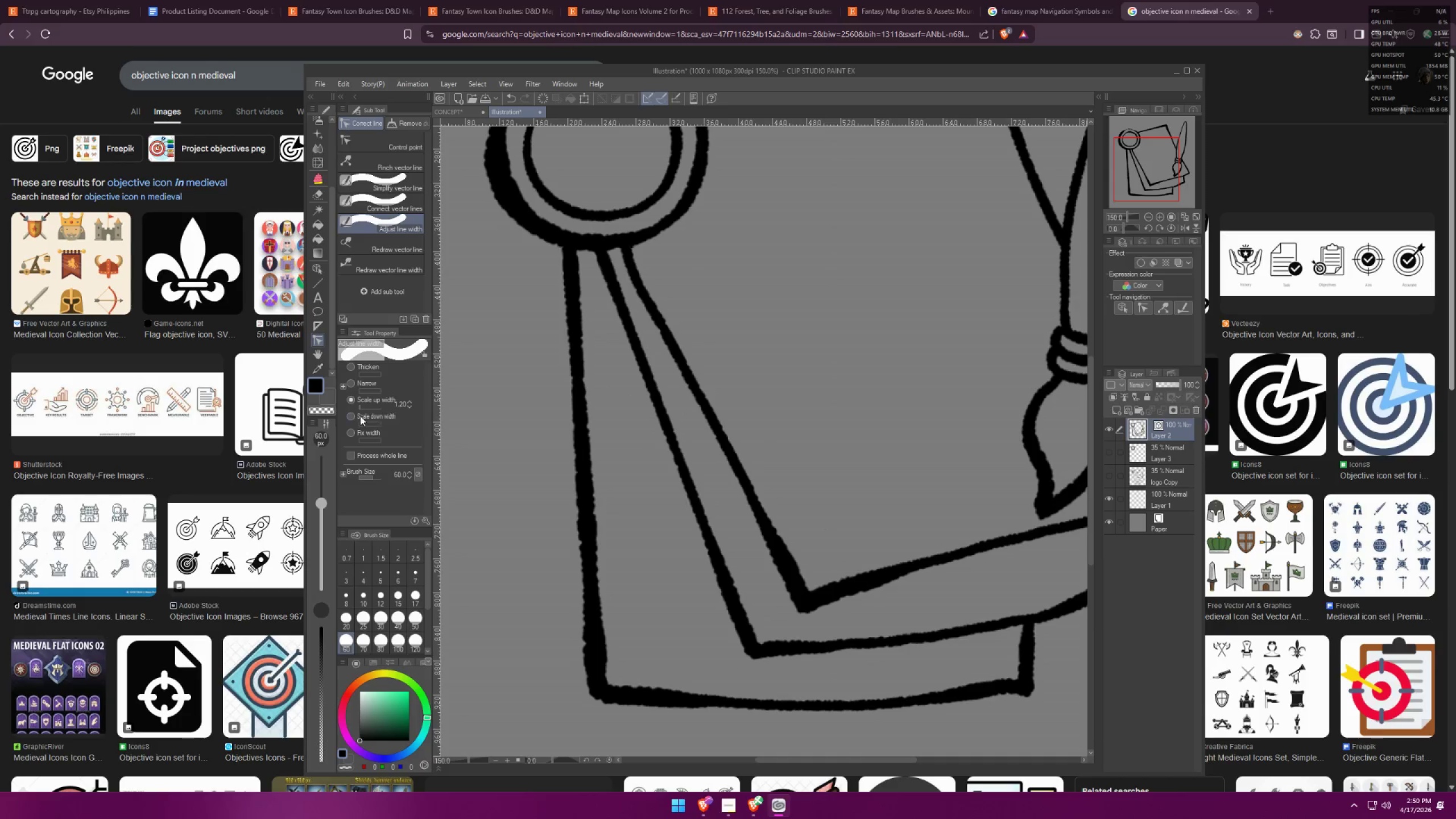 
double_click([350, 417])
 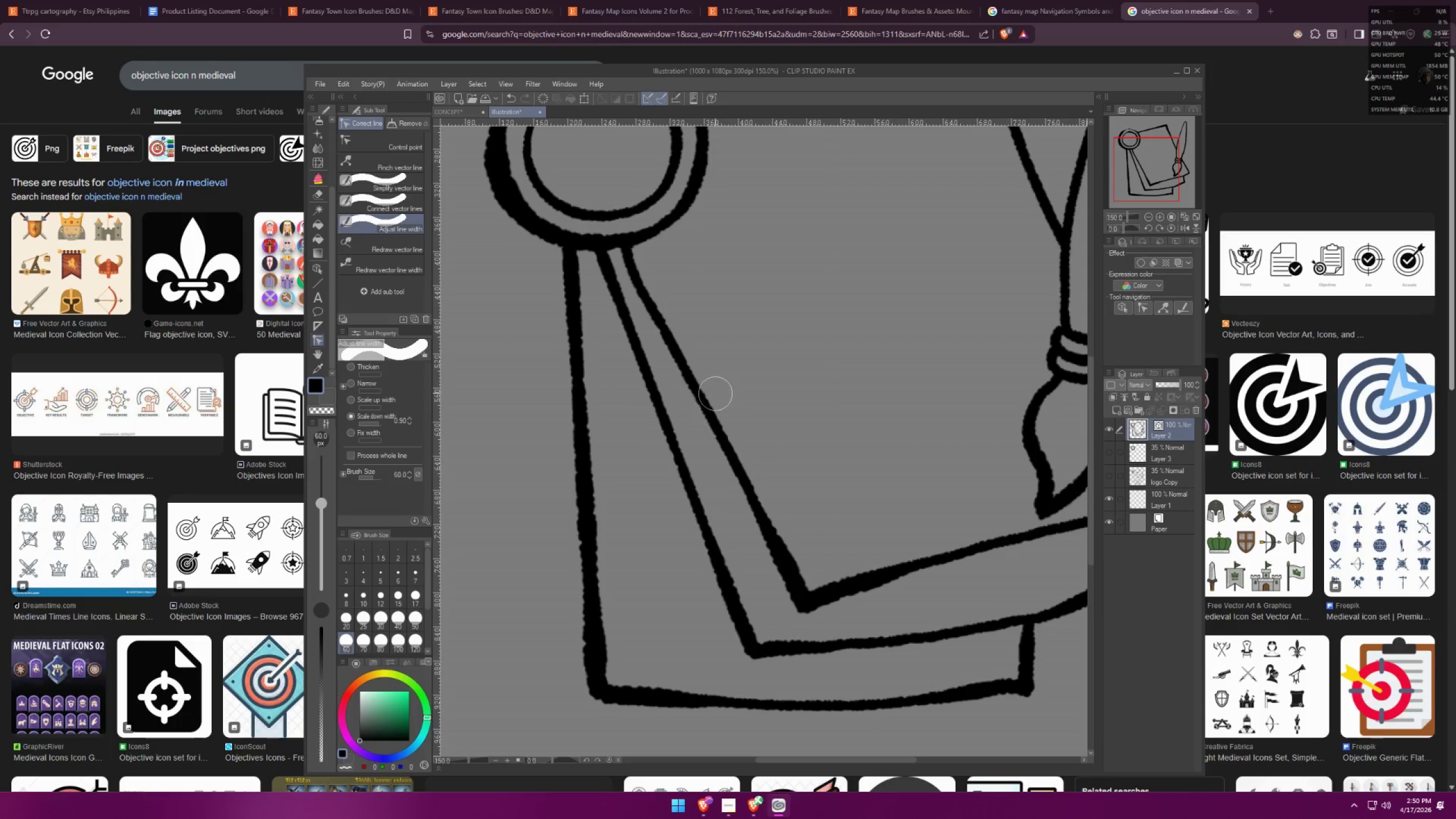 
double_click([704, 391])
 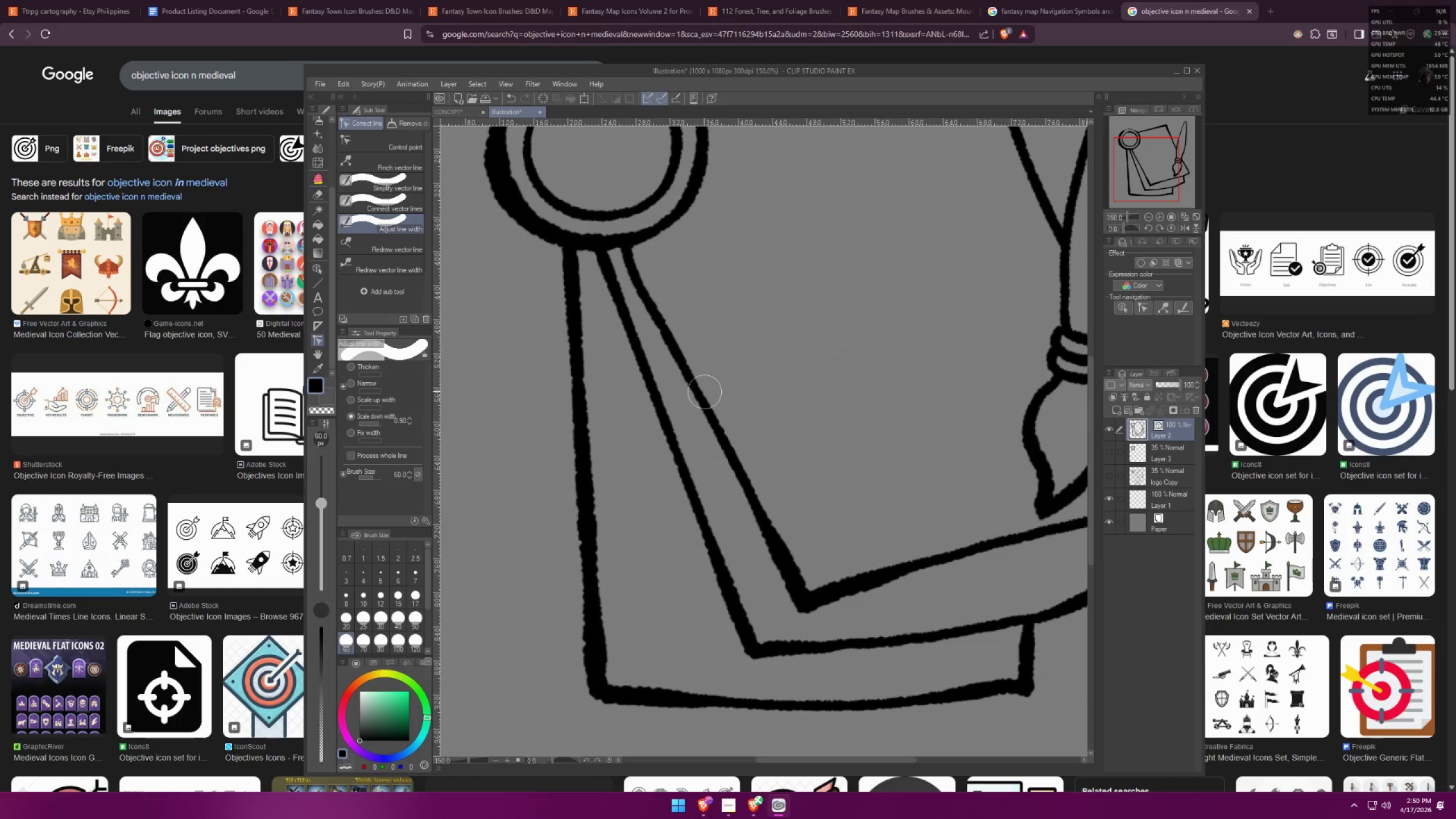 
triple_click([704, 391])
 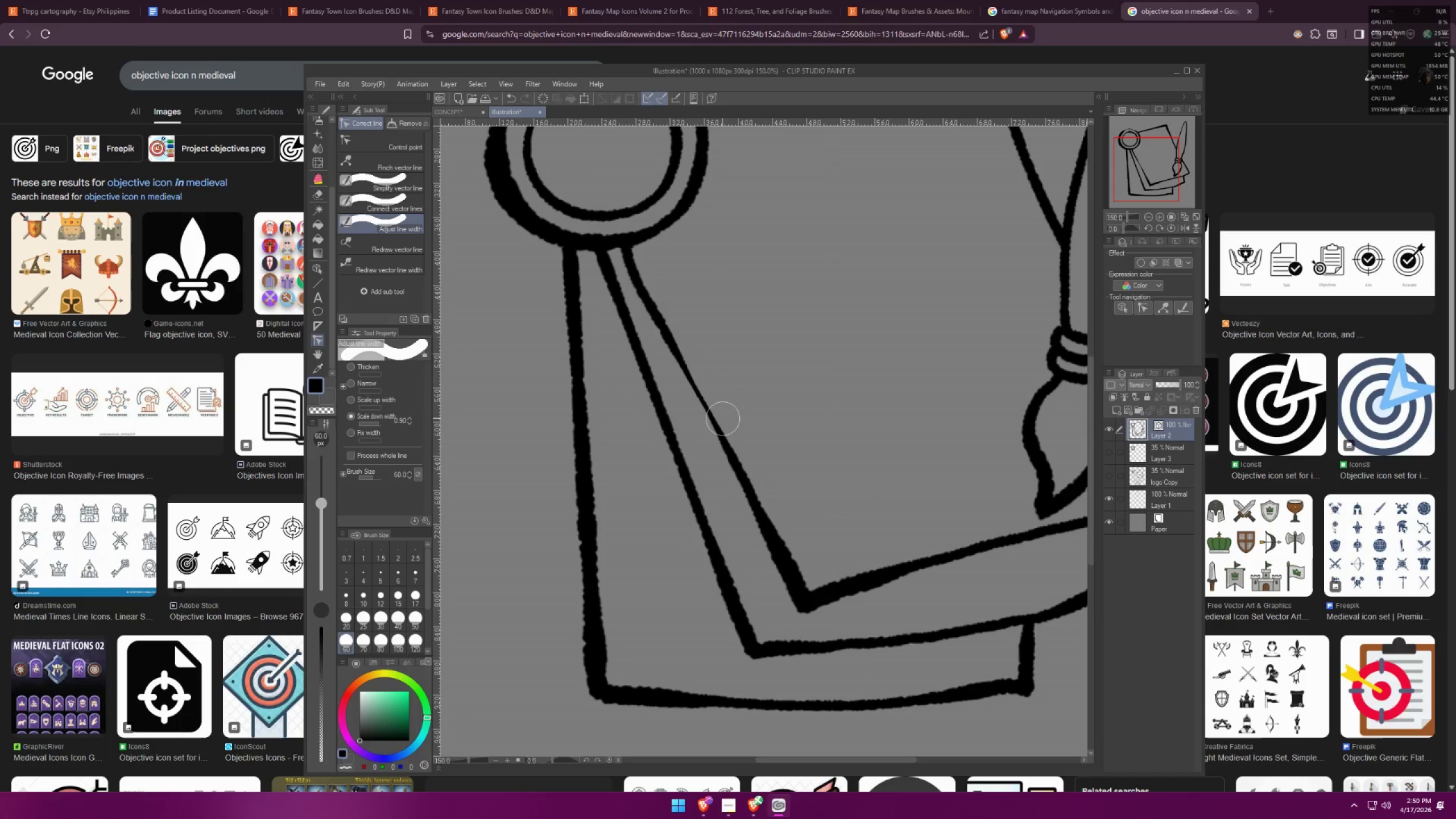 
left_click_drag(start_coordinate=[692, 370], to_coordinate=[688, 364])
 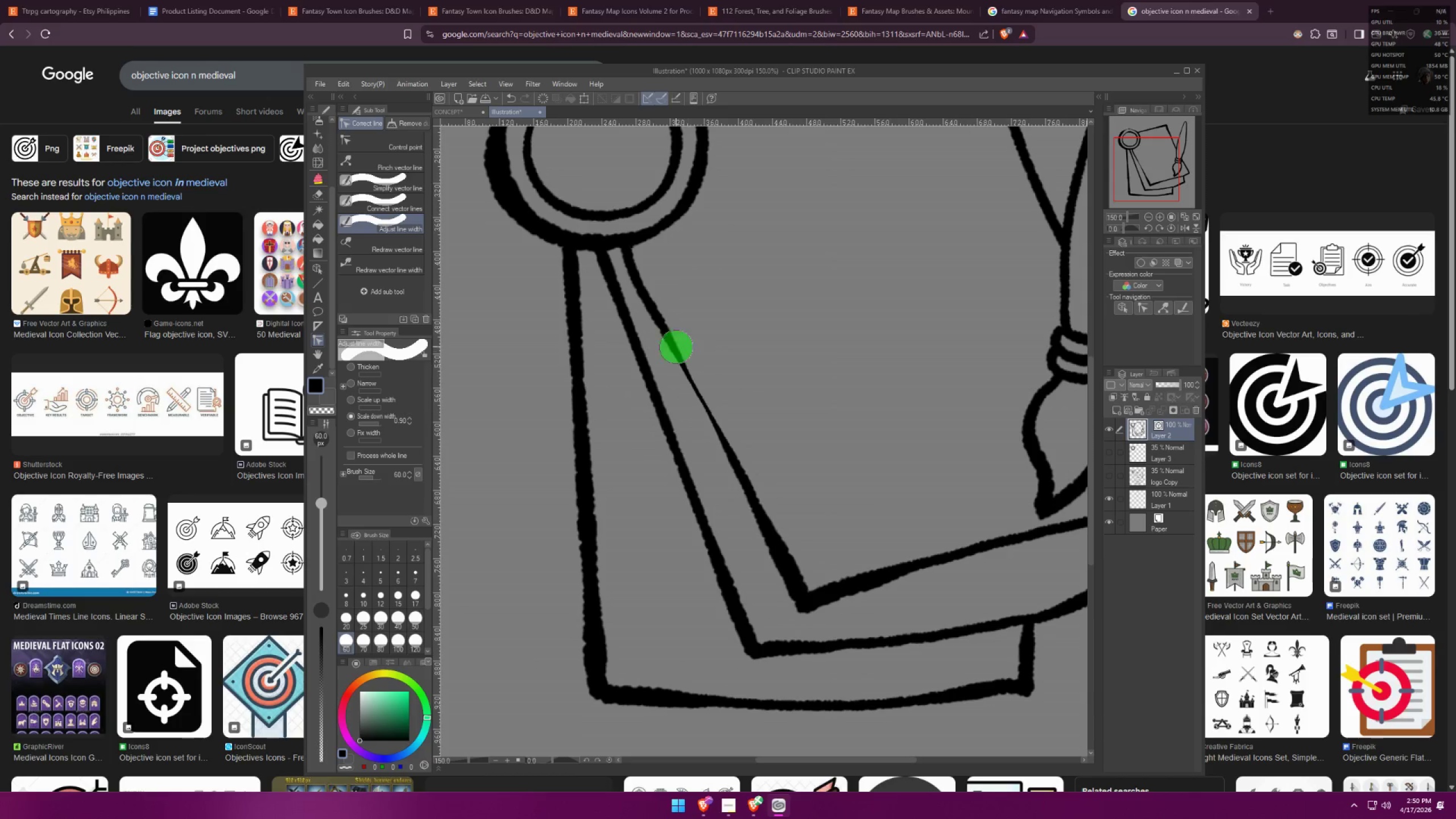 
triple_click([672, 337])
 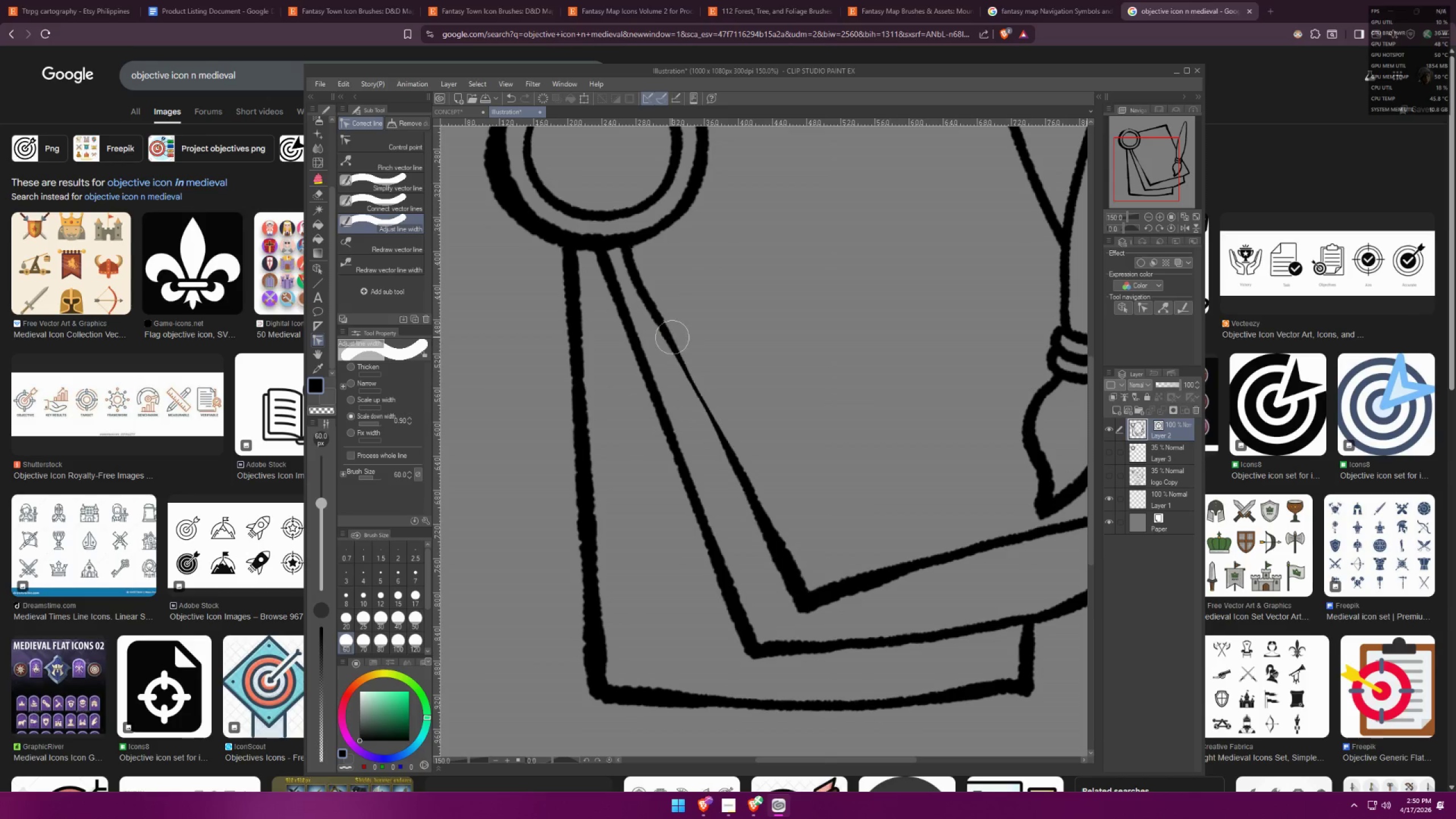 
left_click_drag(start_coordinate=[672, 337], to_coordinate=[673, 340])
 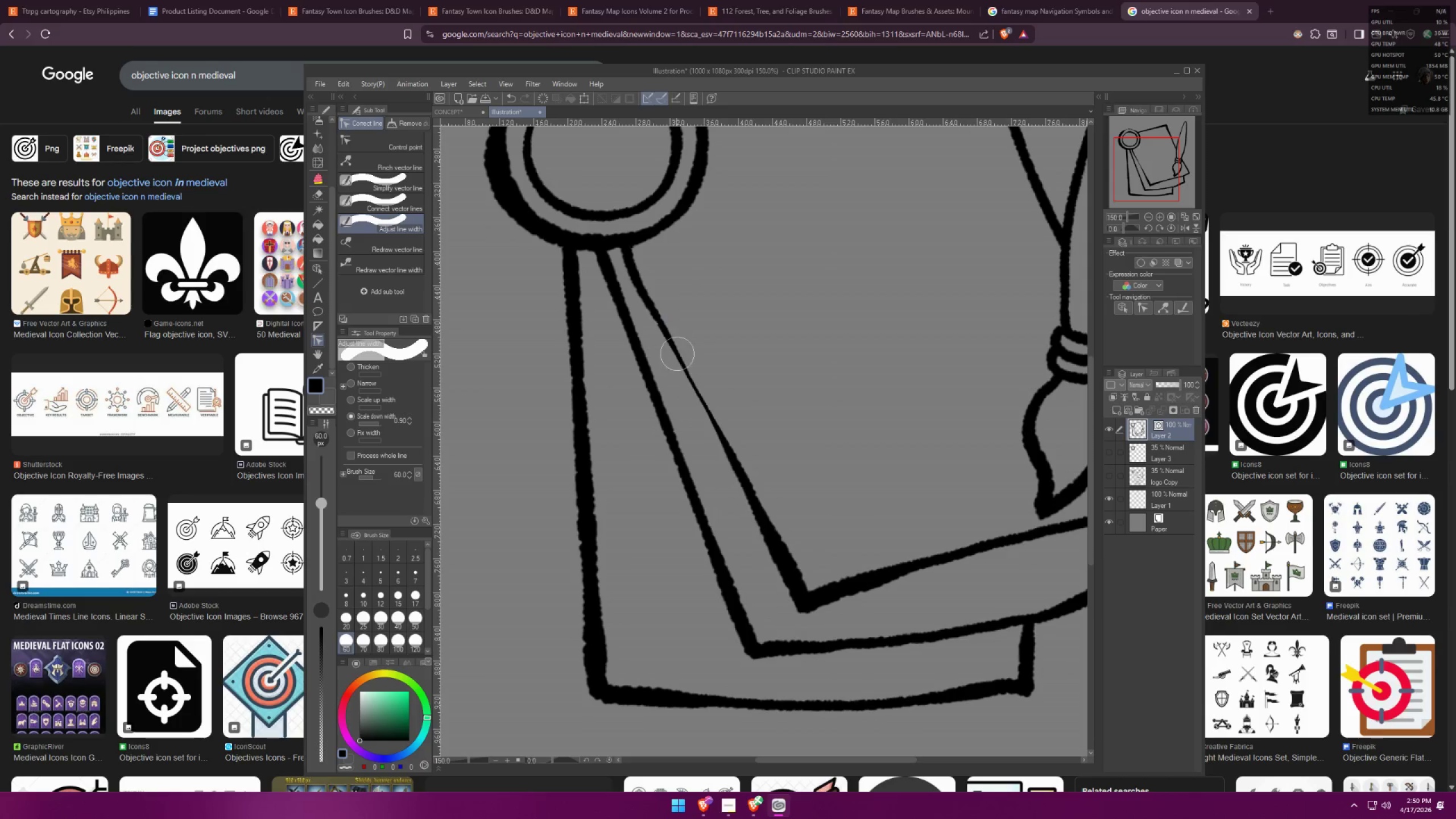 
left_click_drag(start_coordinate=[681, 365], to_coordinate=[683, 371])
 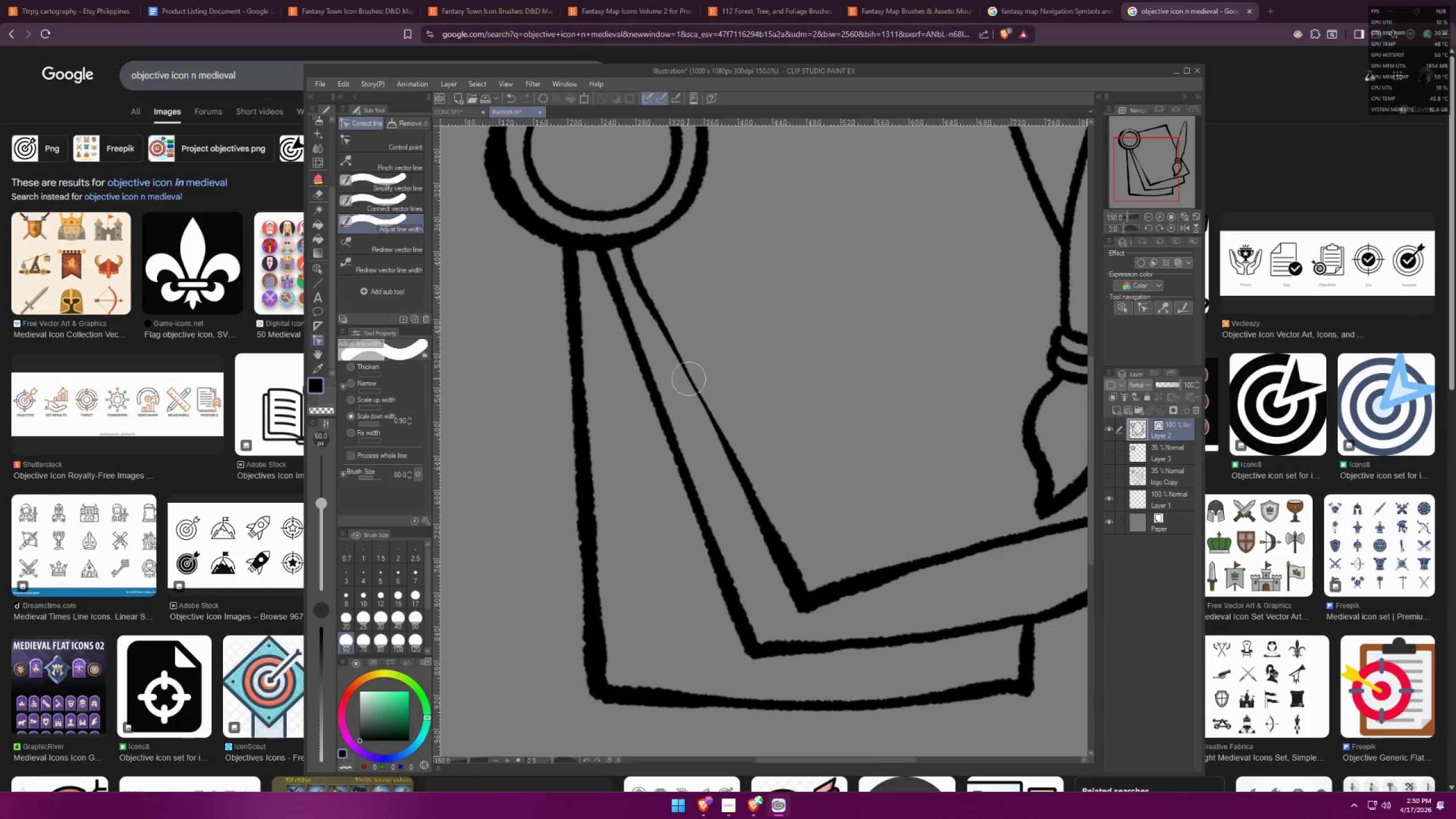 
left_click_drag(start_coordinate=[690, 382], to_coordinate=[693, 386])
 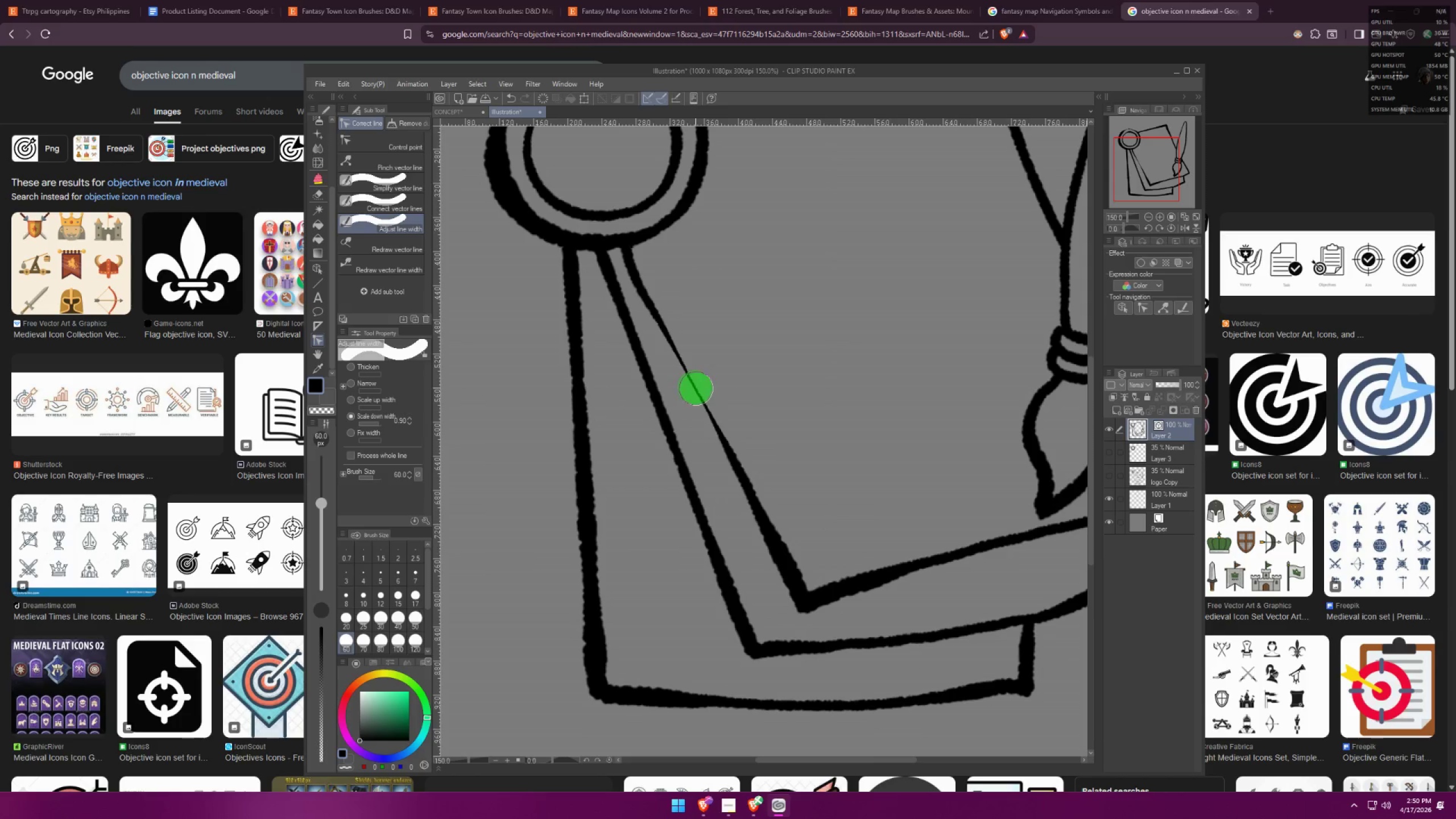 
triple_click([696, 387])
 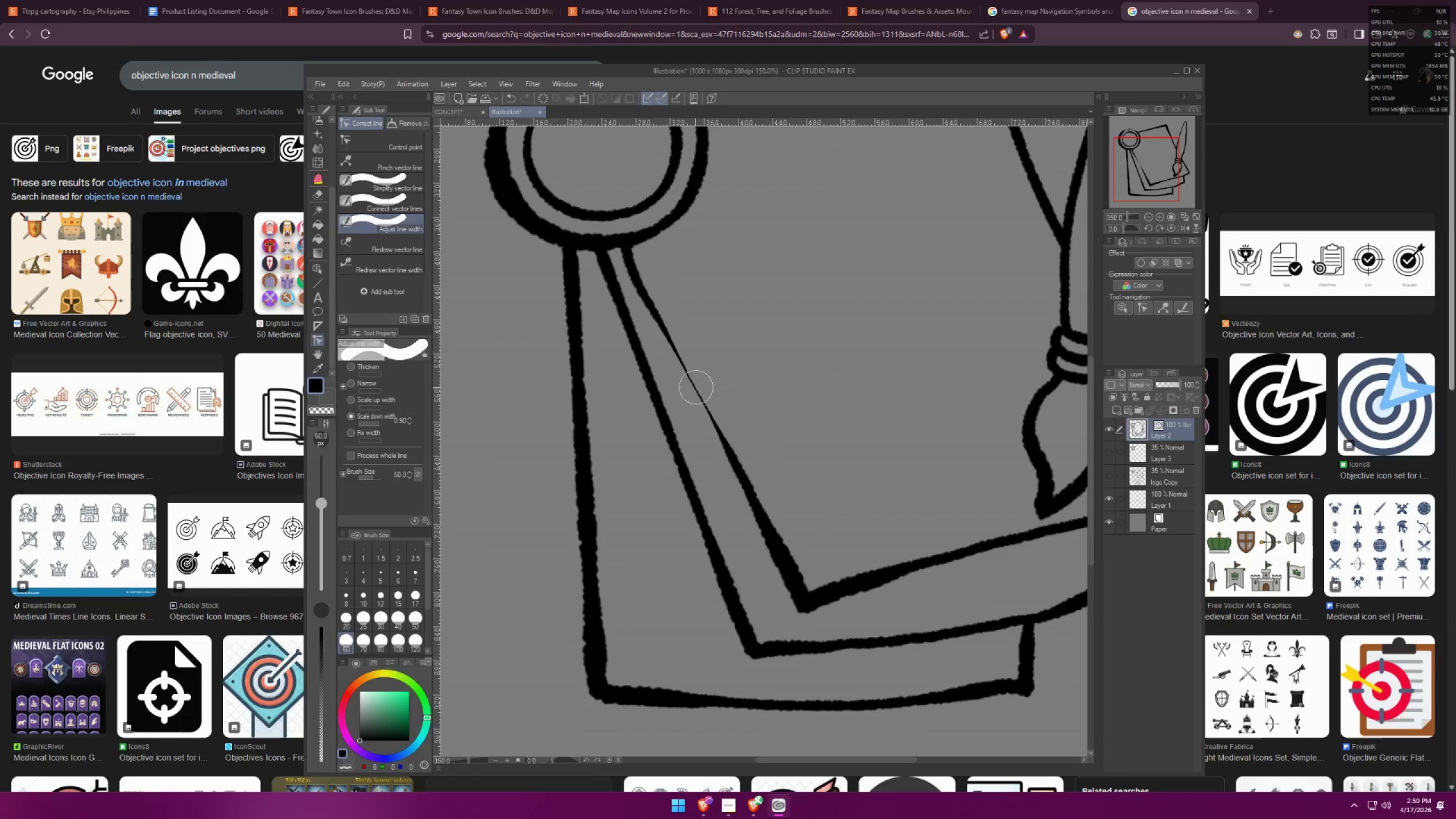 
left_click_drag(start_coordinate=[695, 387], to_coordinate=[702, 388])
 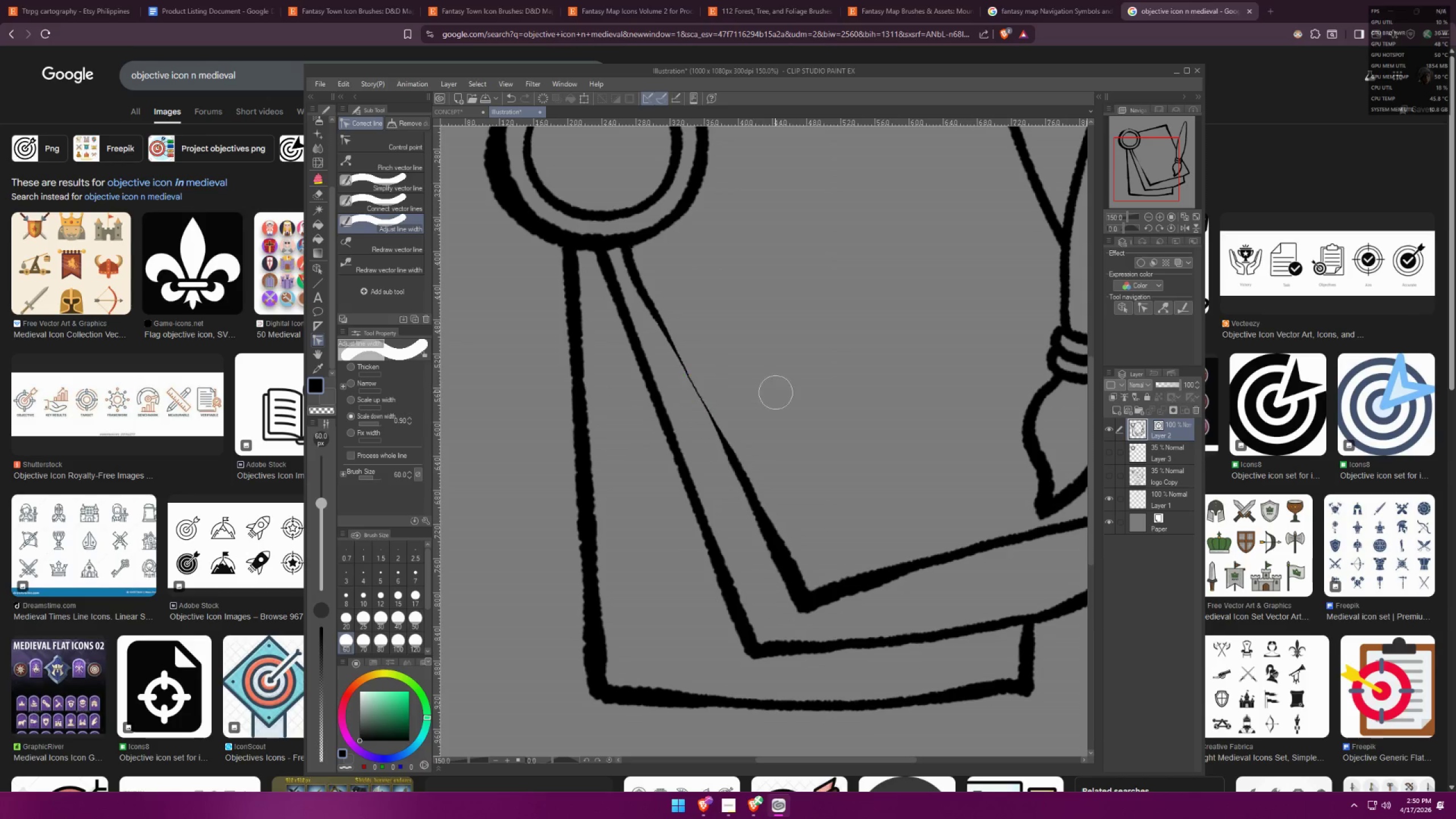 
key(F)
 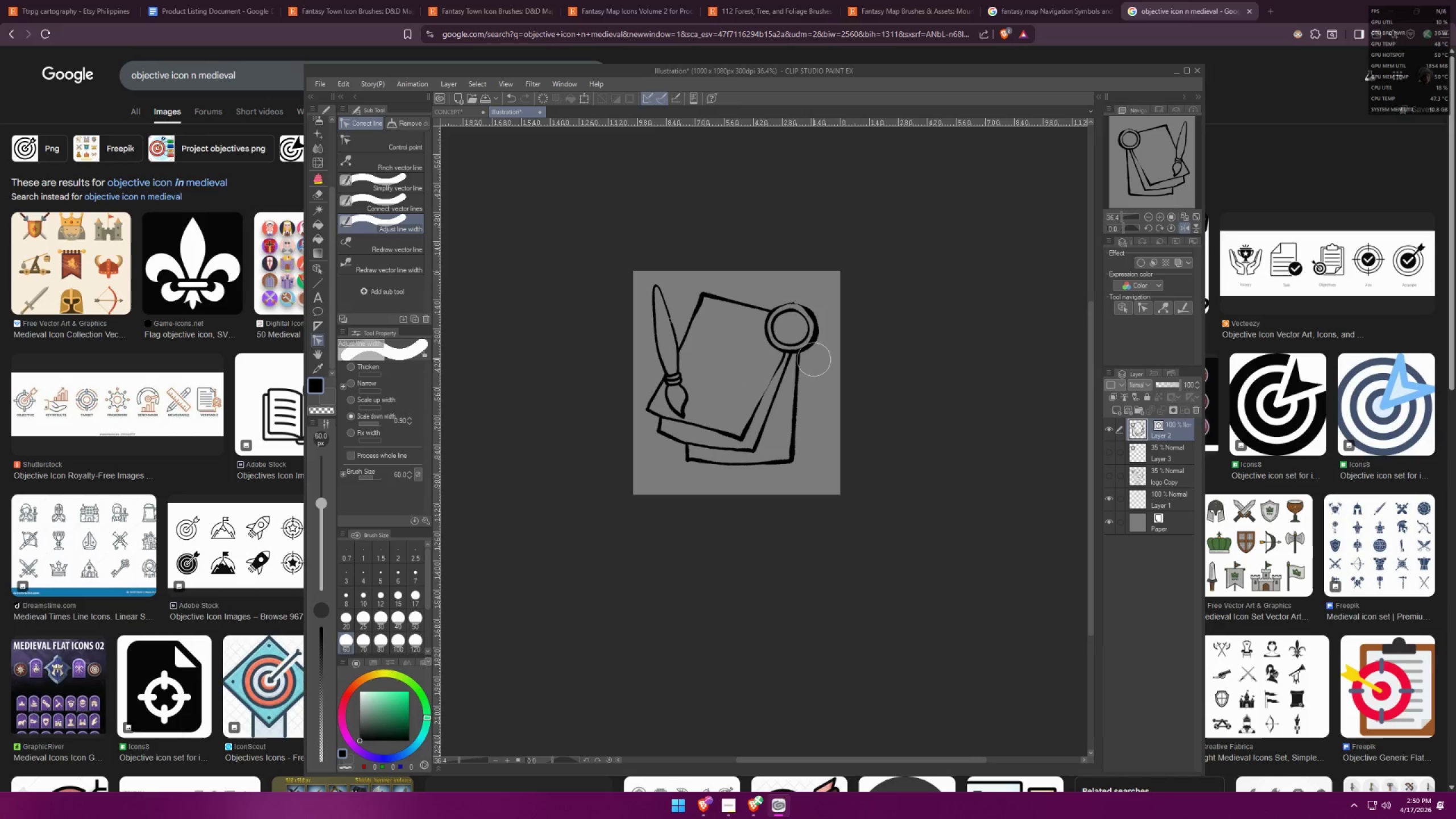 
scroll: coordinate [803, 365], scroll_direction: down, amount: 14.0
 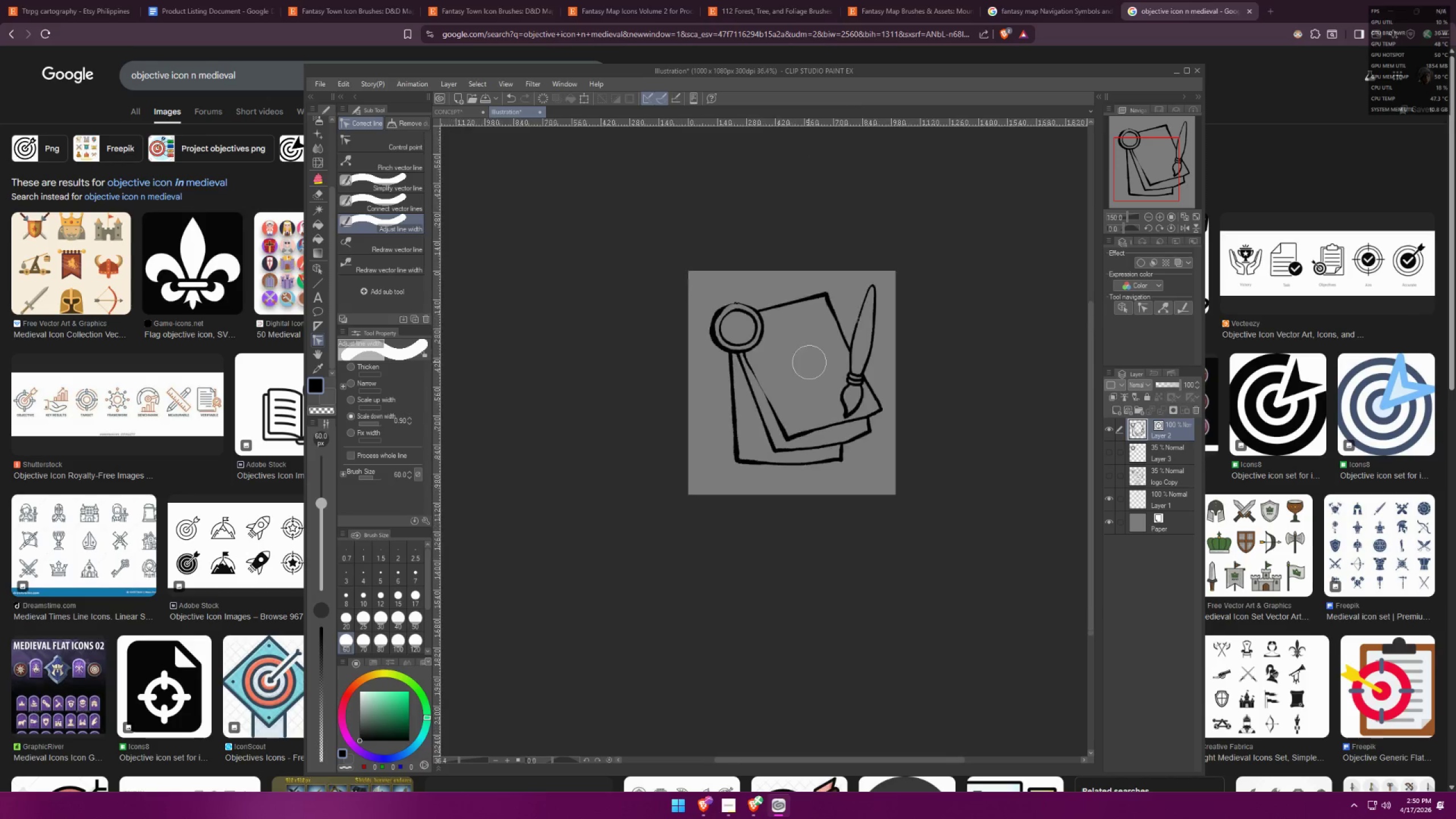 
key(F)
 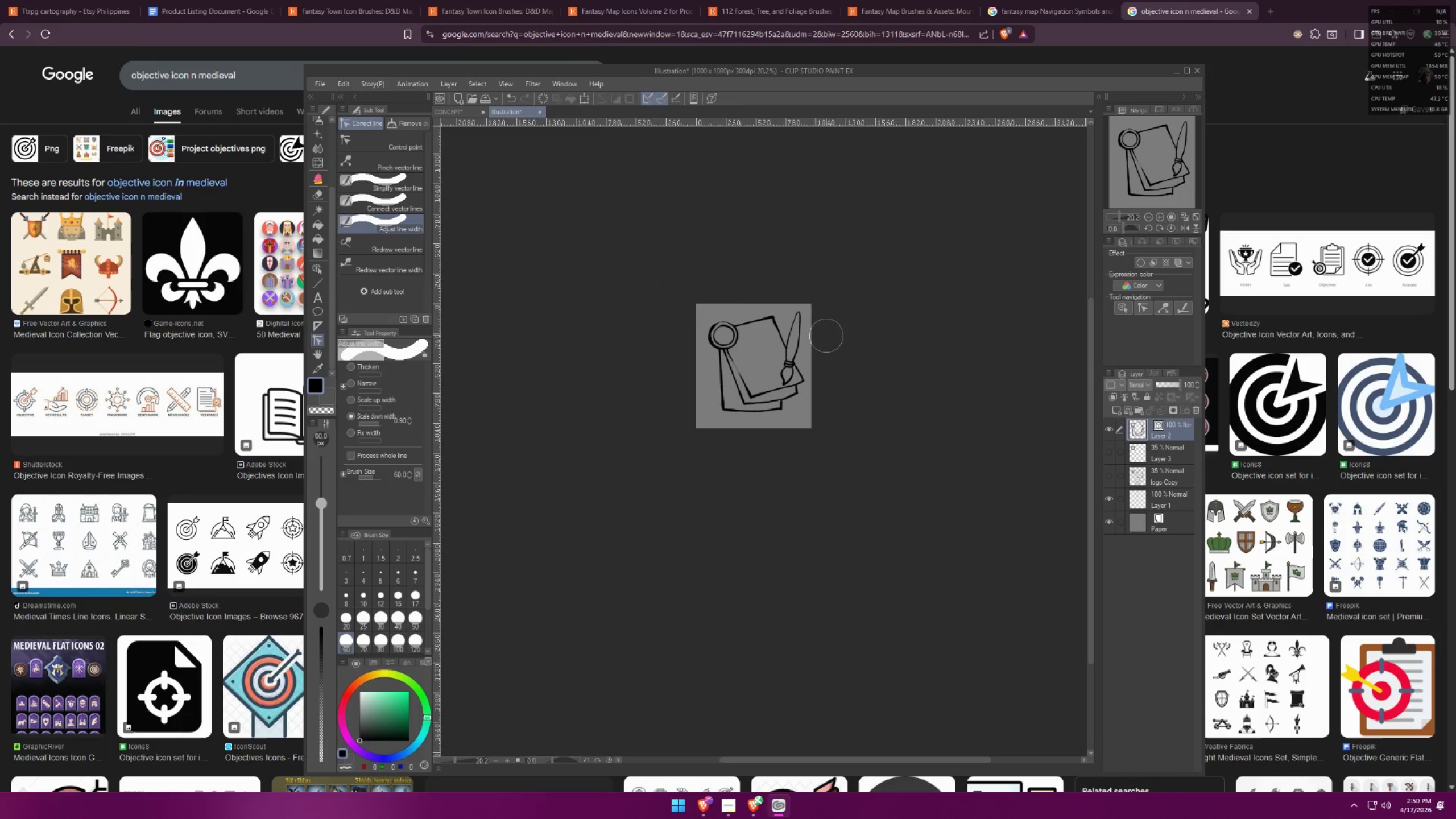 
scroll: coordinate [824, 339], scroll_direction: down, amount: 6.0
 